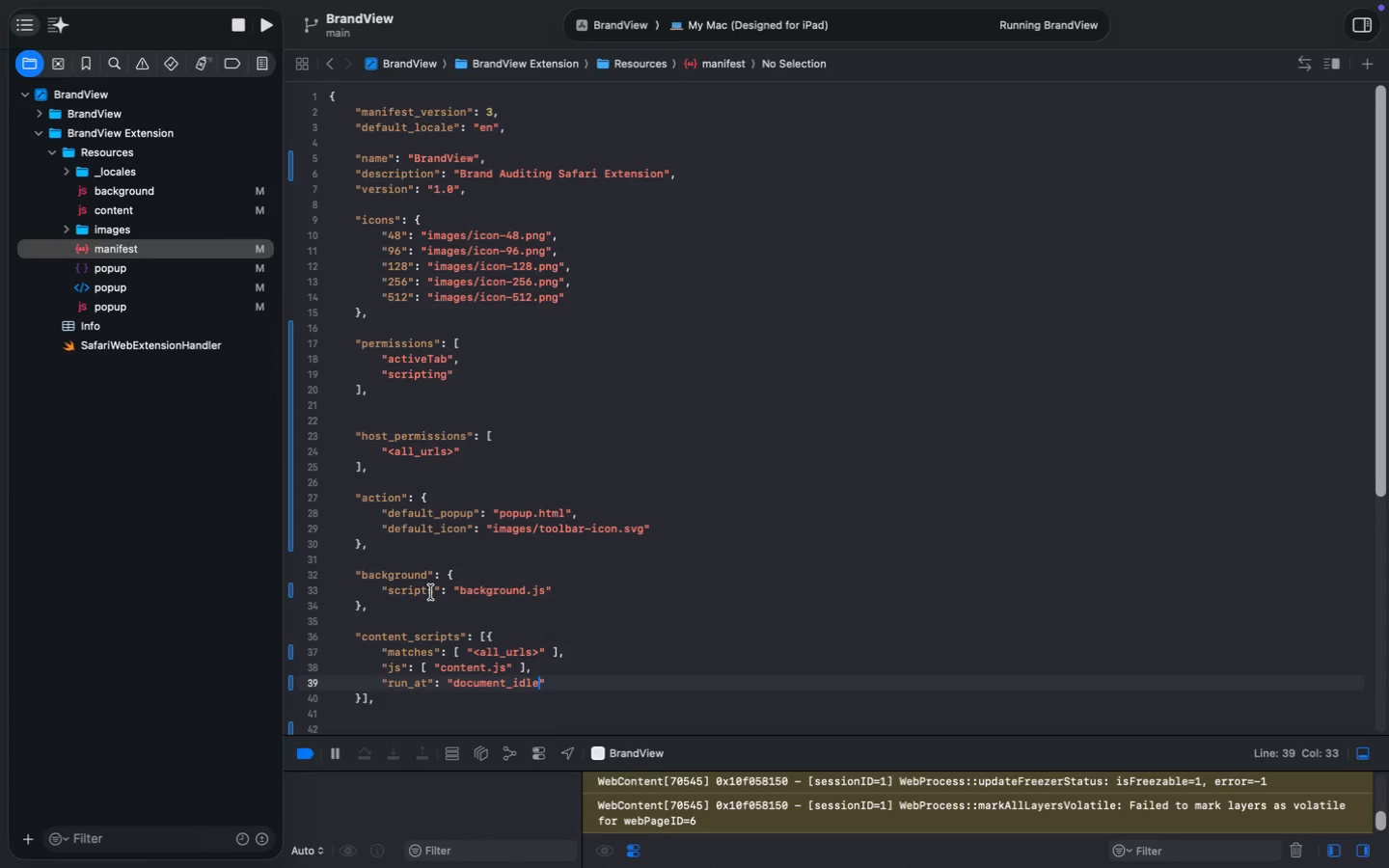 
wait(25.23)
 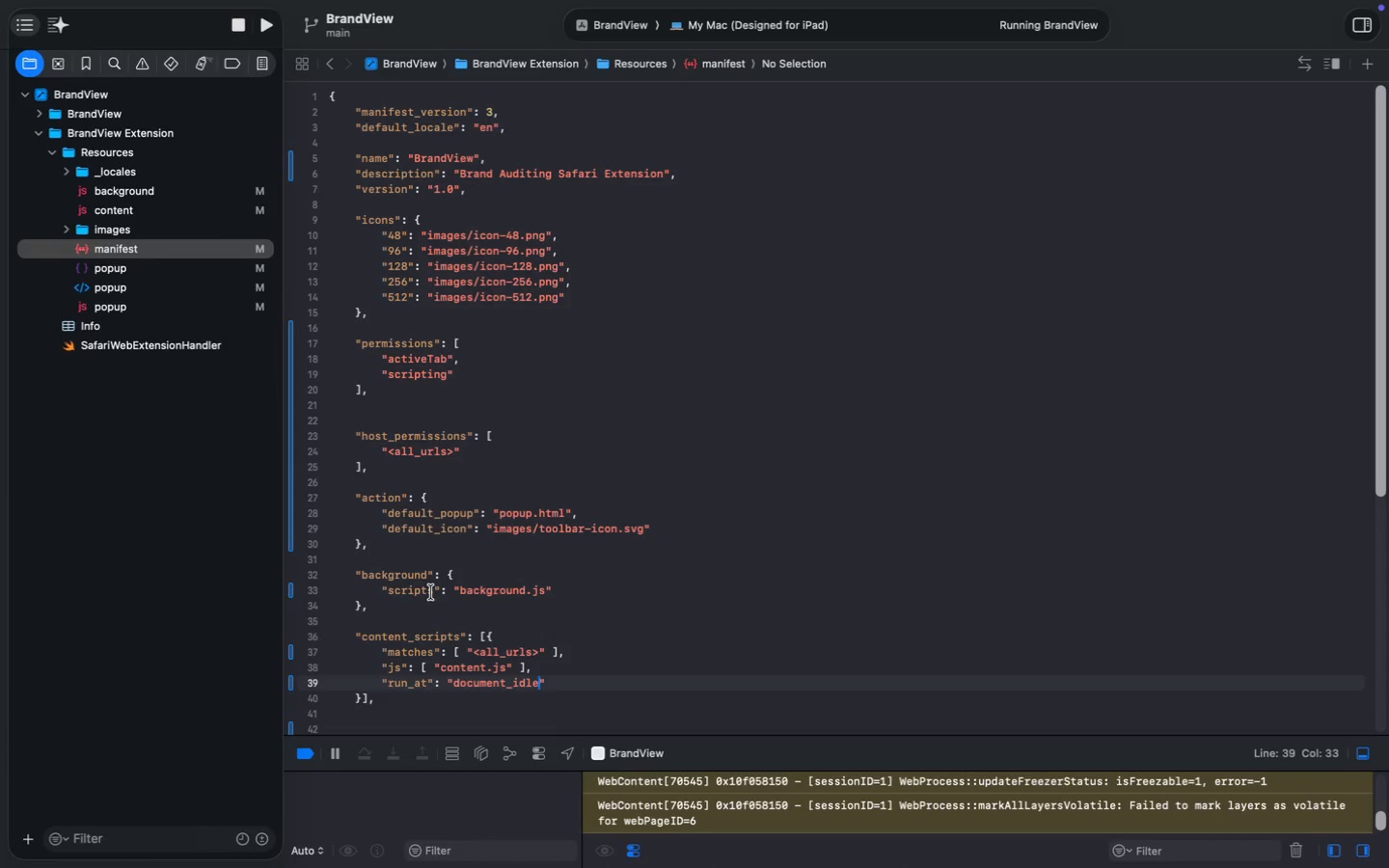 
scroll: coordinate [371, 305], scroll_direction: up, amount: 103.0
 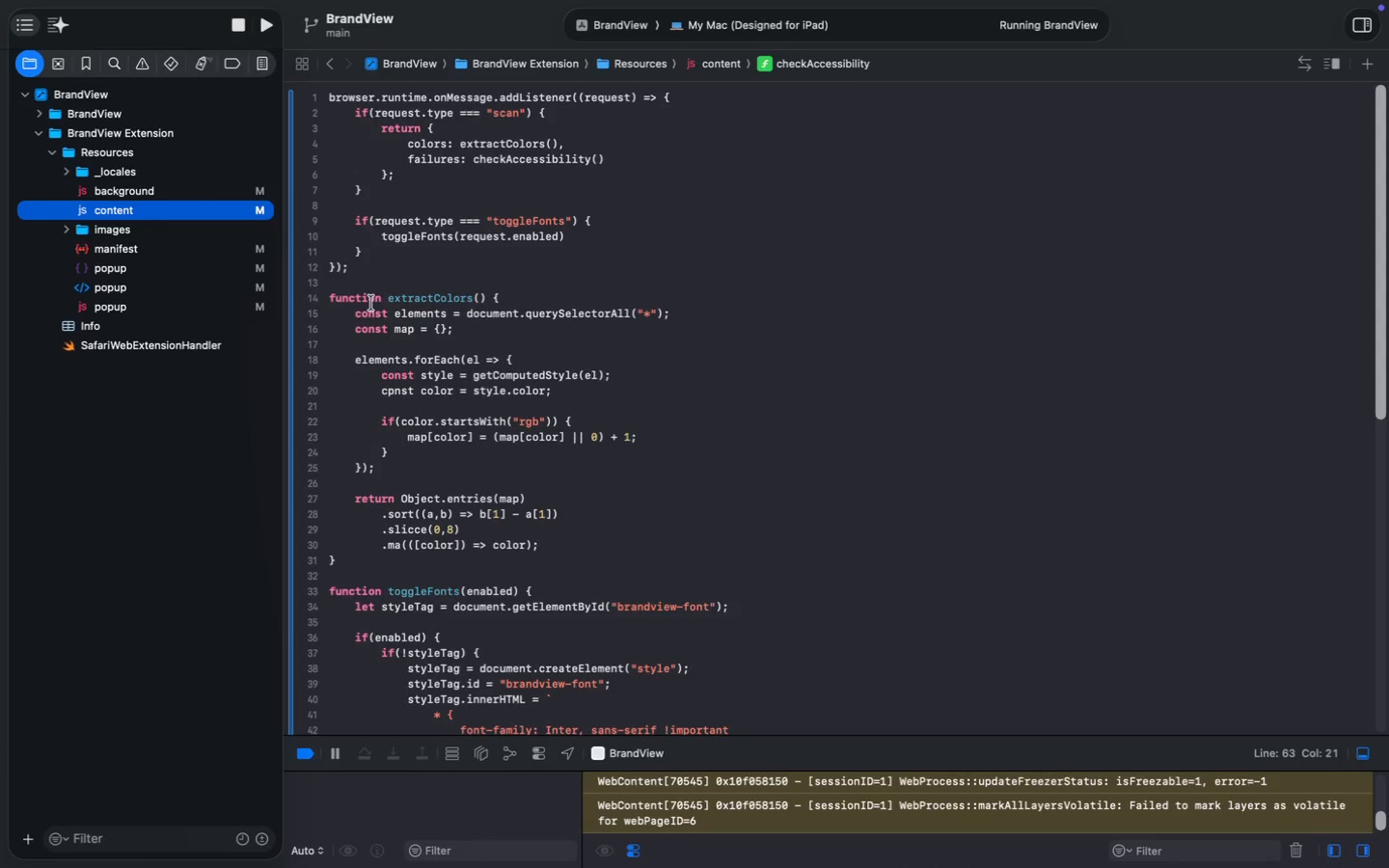 
left_click([631, 99])
 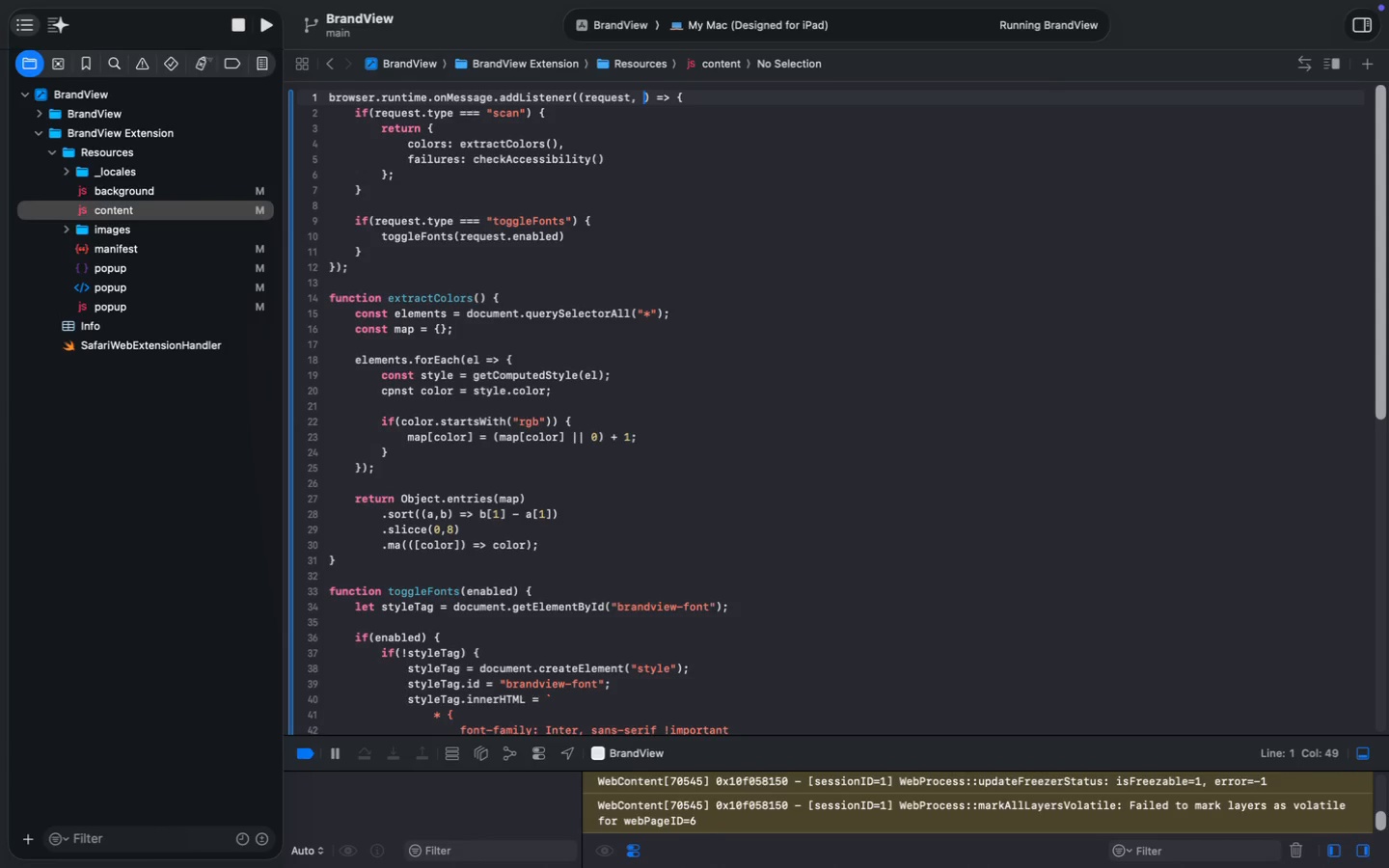 
type(, sender, sendResponse)
 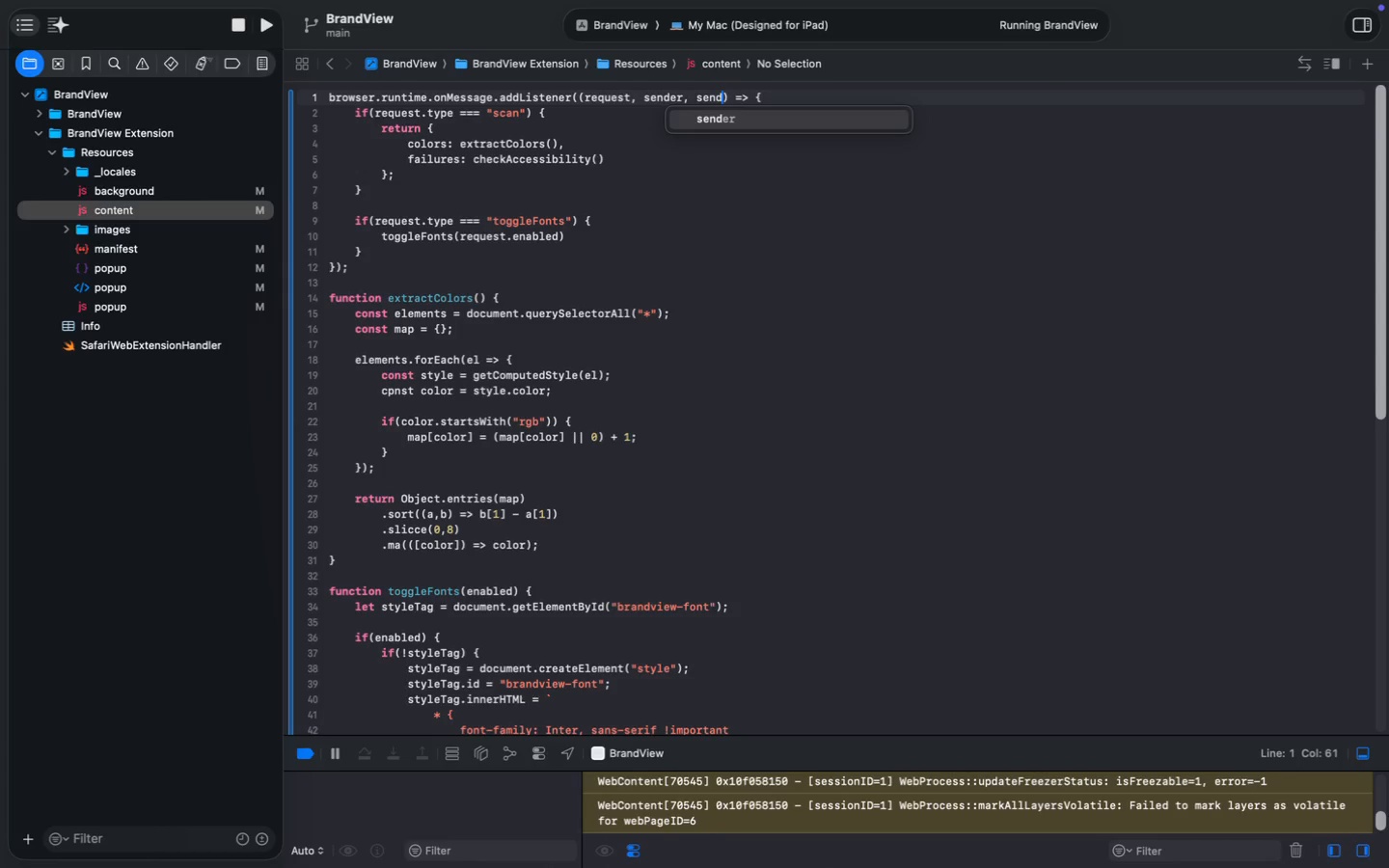 
wait(5.88)
 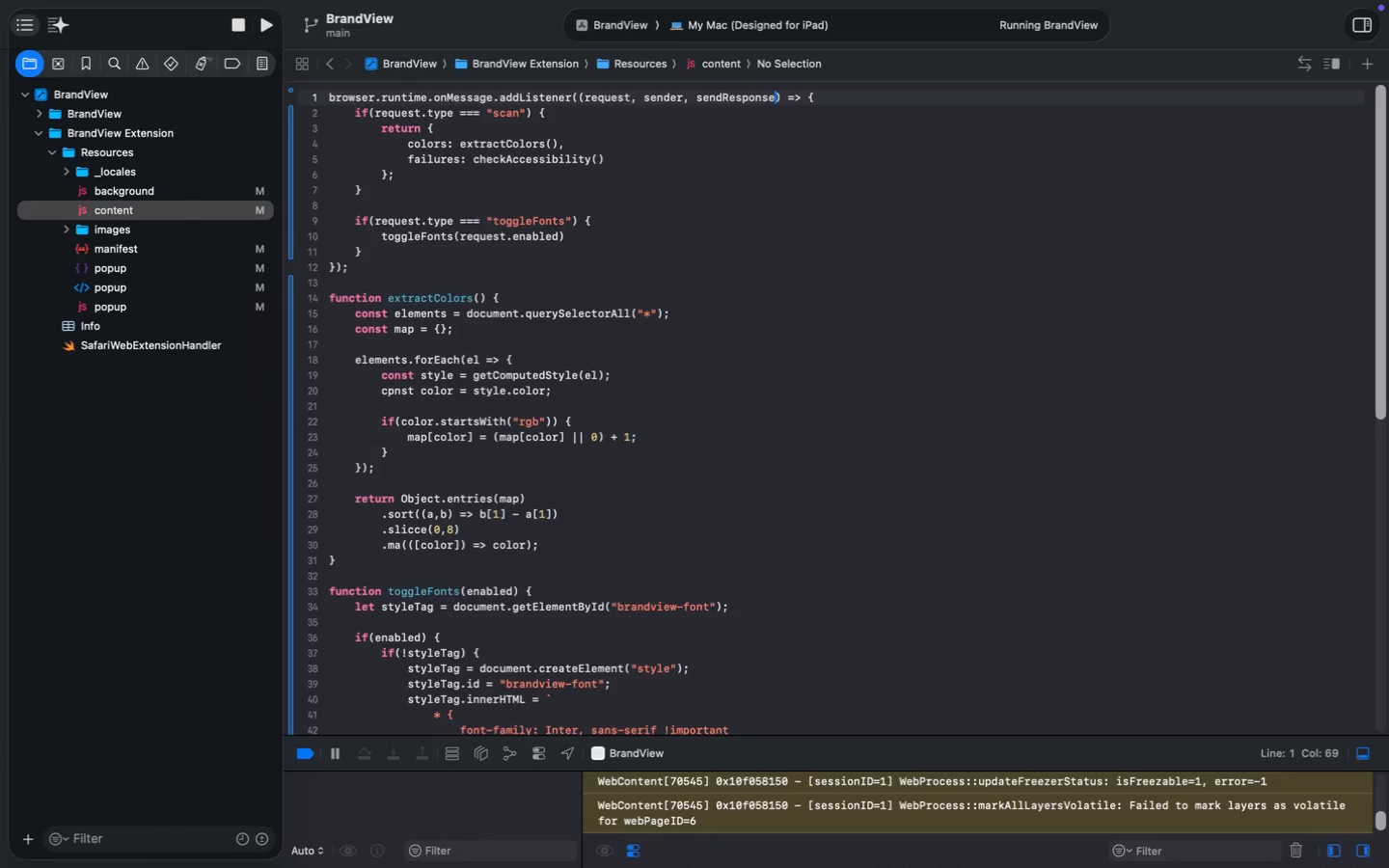 
key(Meta+ArrowRight)
 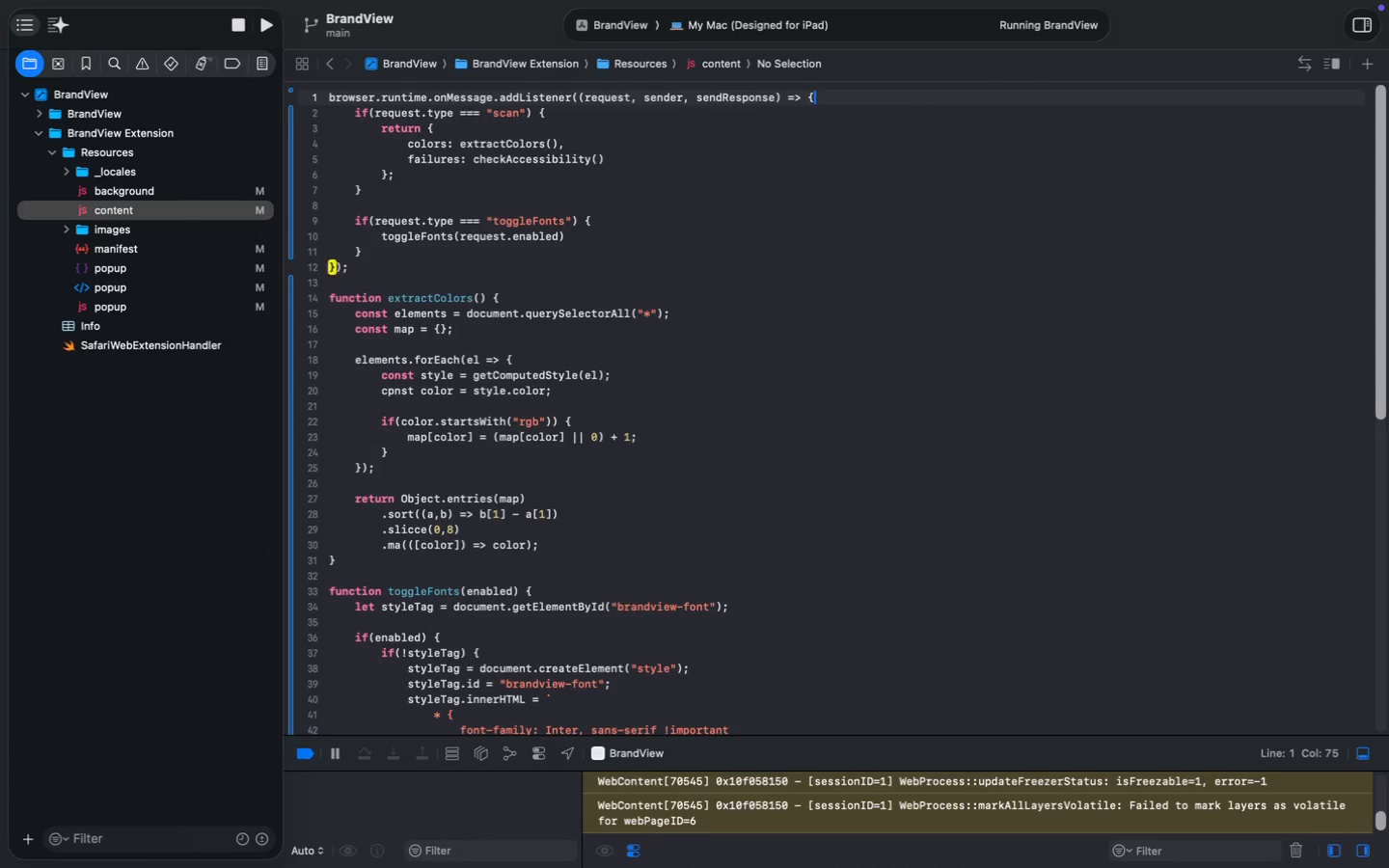 
key(Enter)
 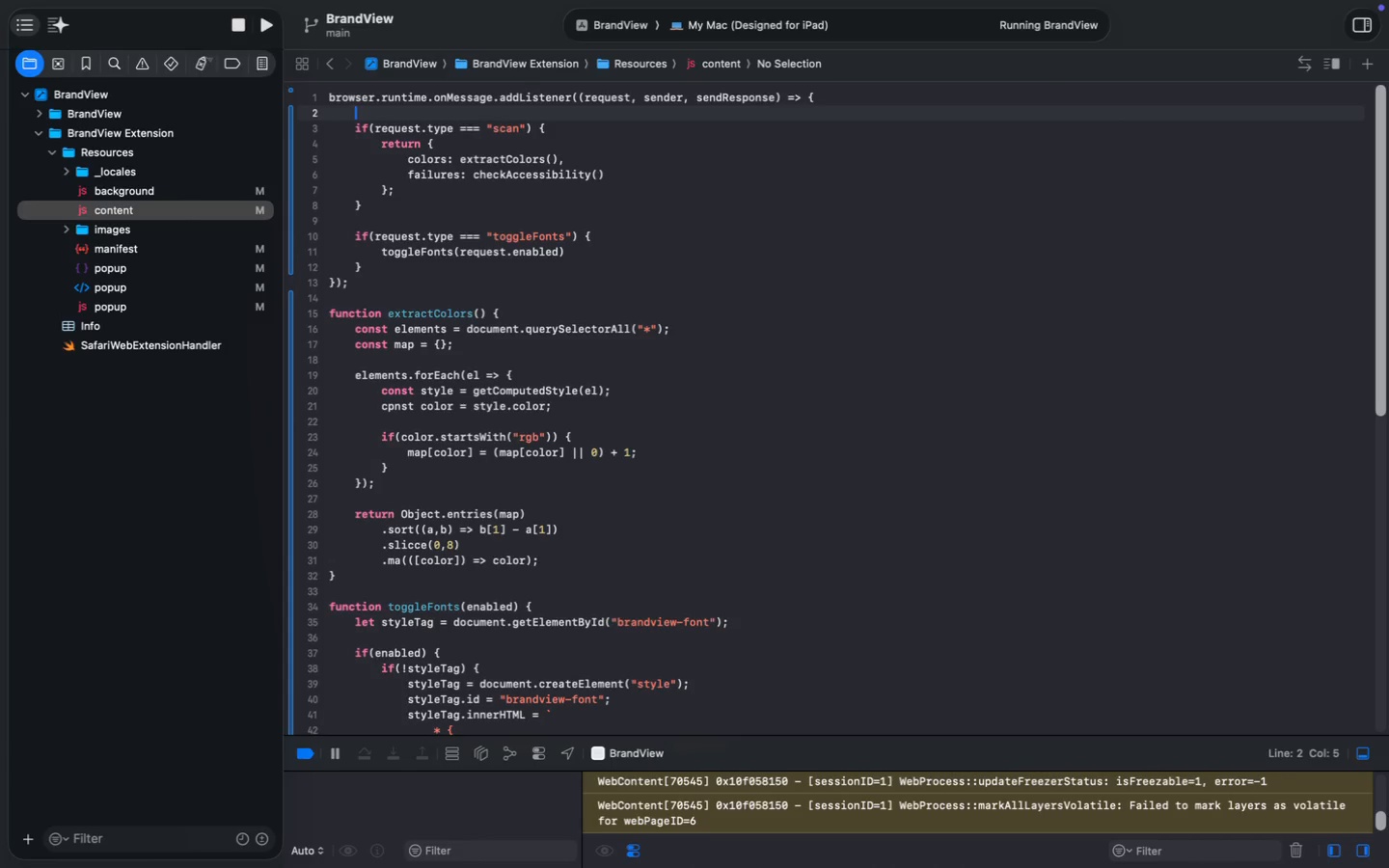 
type(sendRe)
key(Tab)
type(({ status: "pong)
 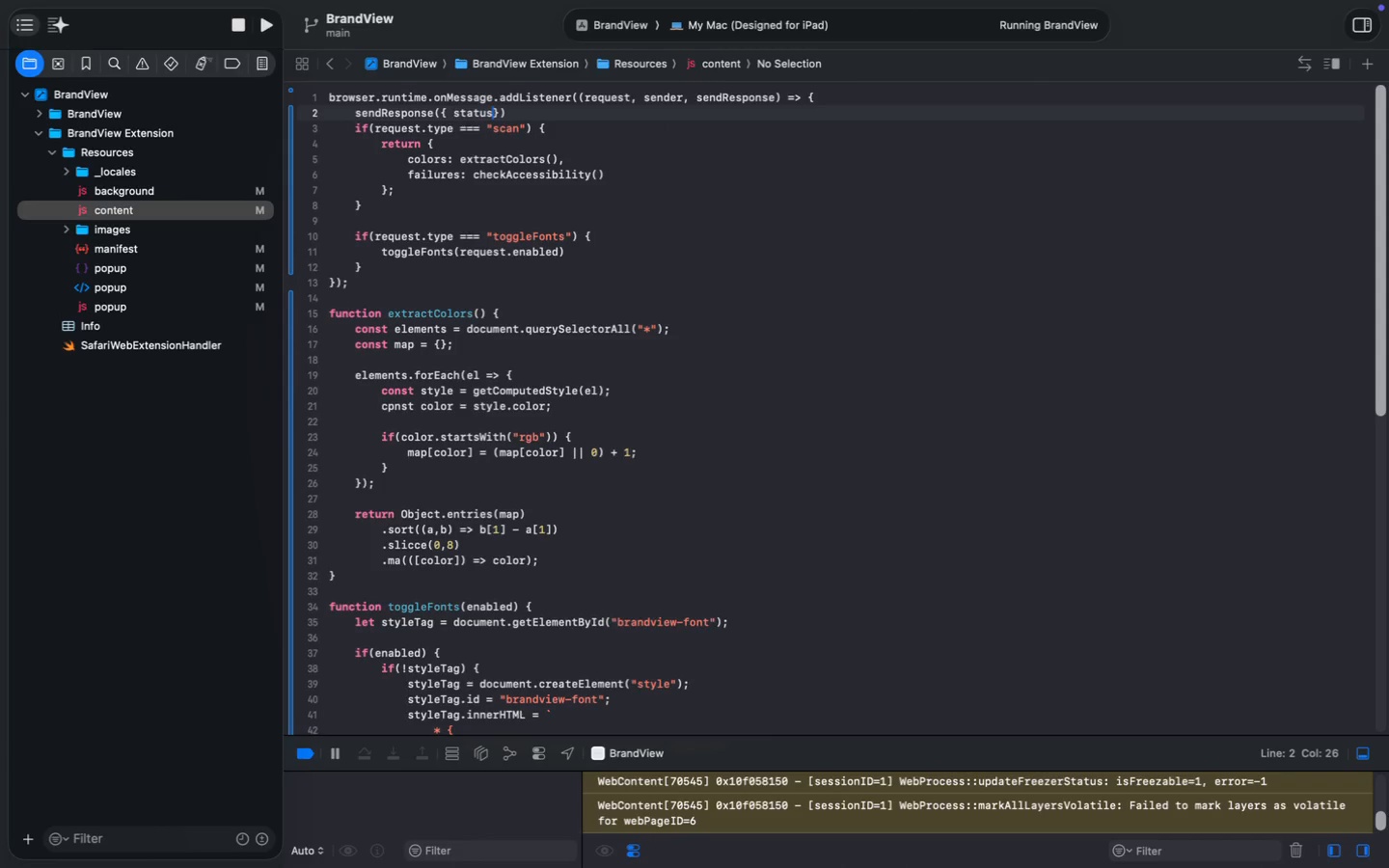 
key(Meta+MetaRight)
 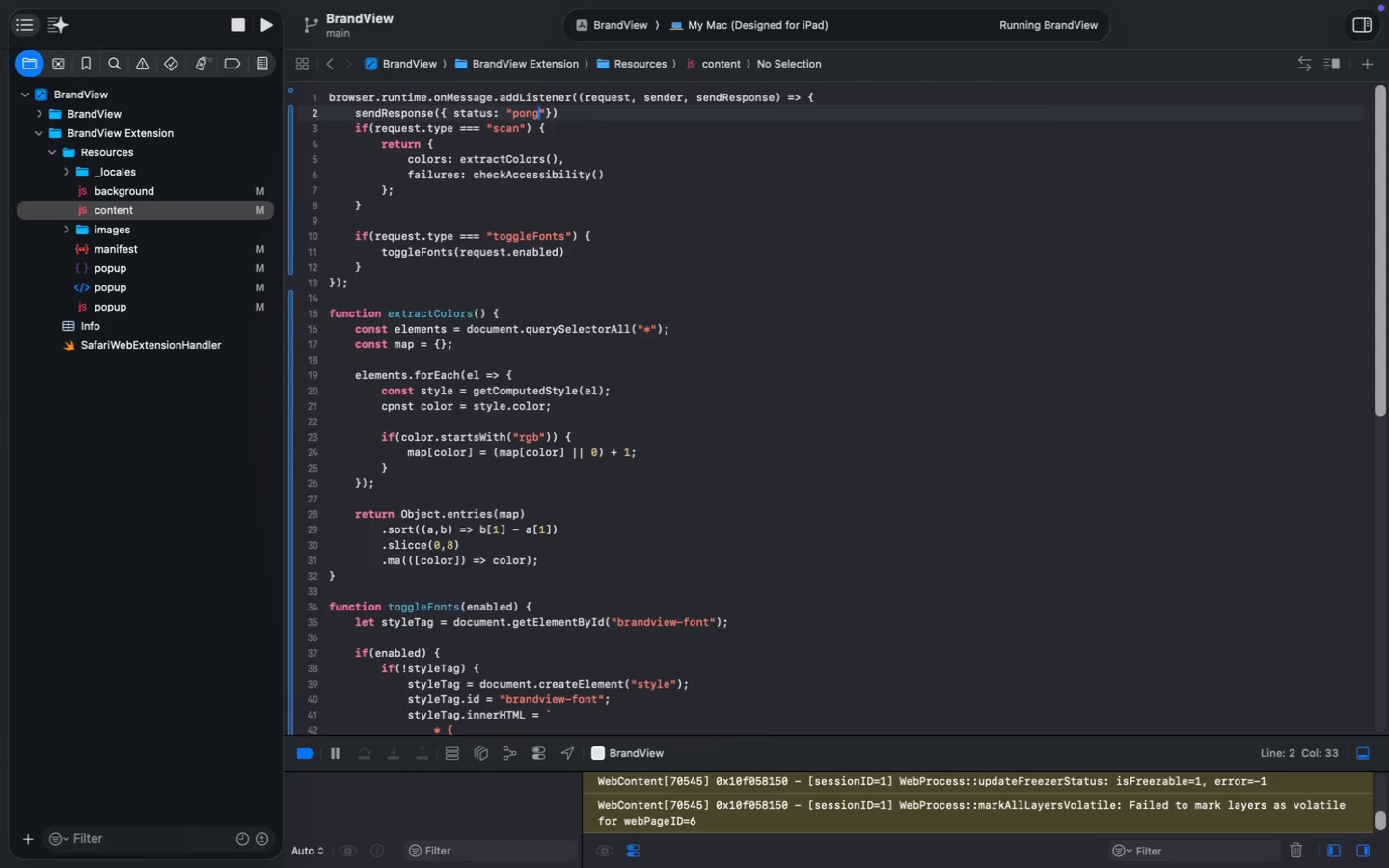 
key(Meta+MetaRight)
 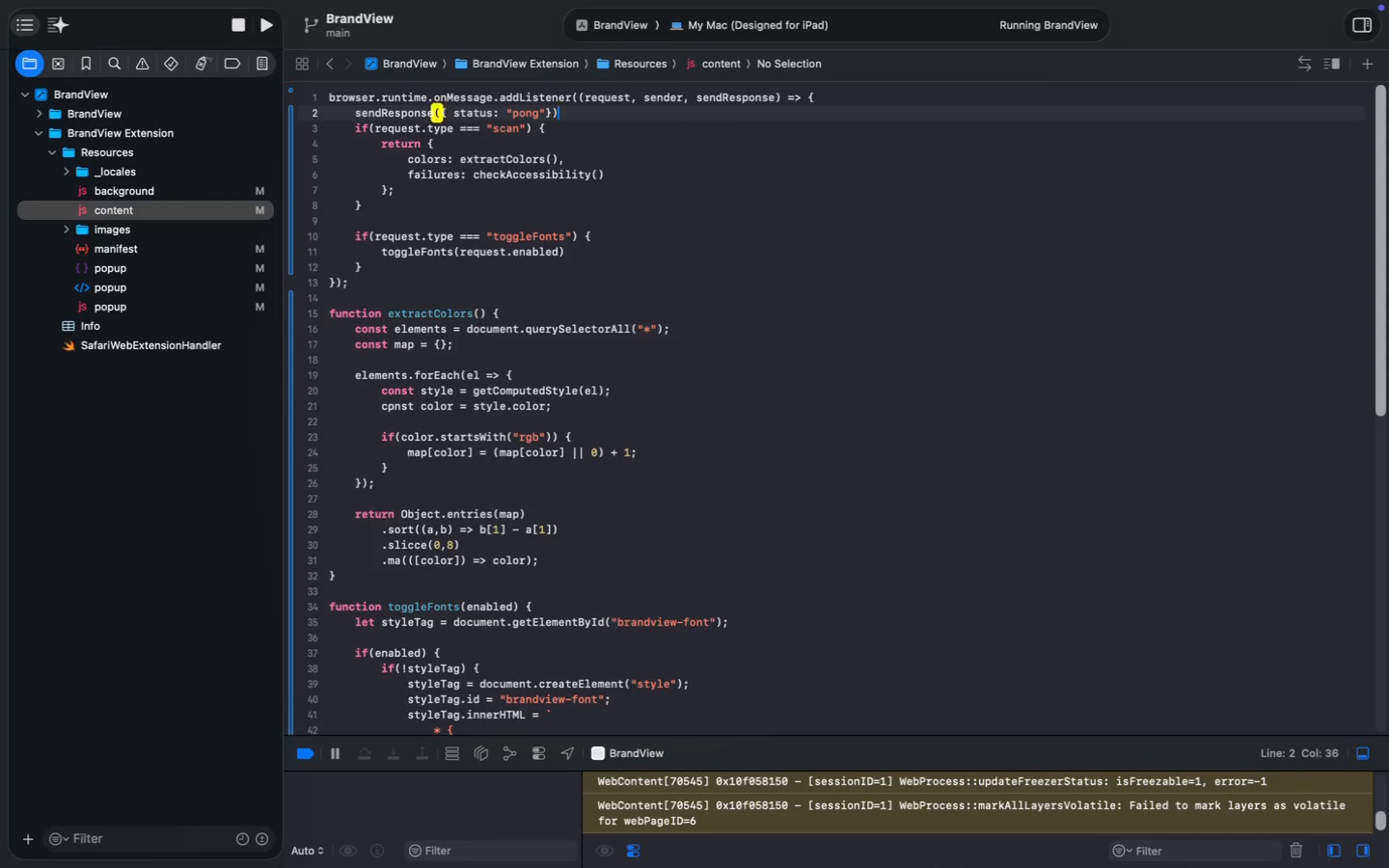 
key(Meta+ArrowRight)
 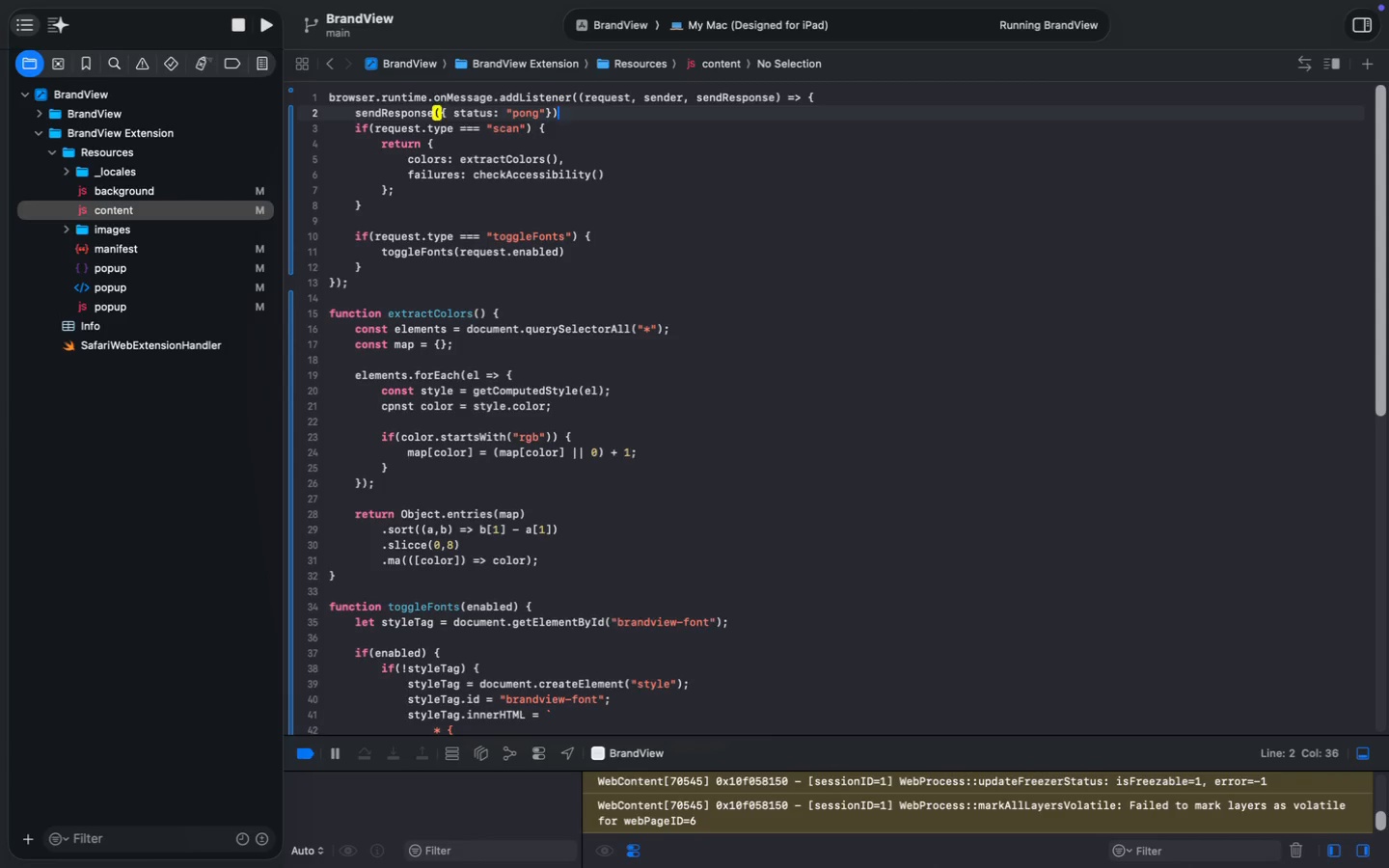 
key(Semicolon)
 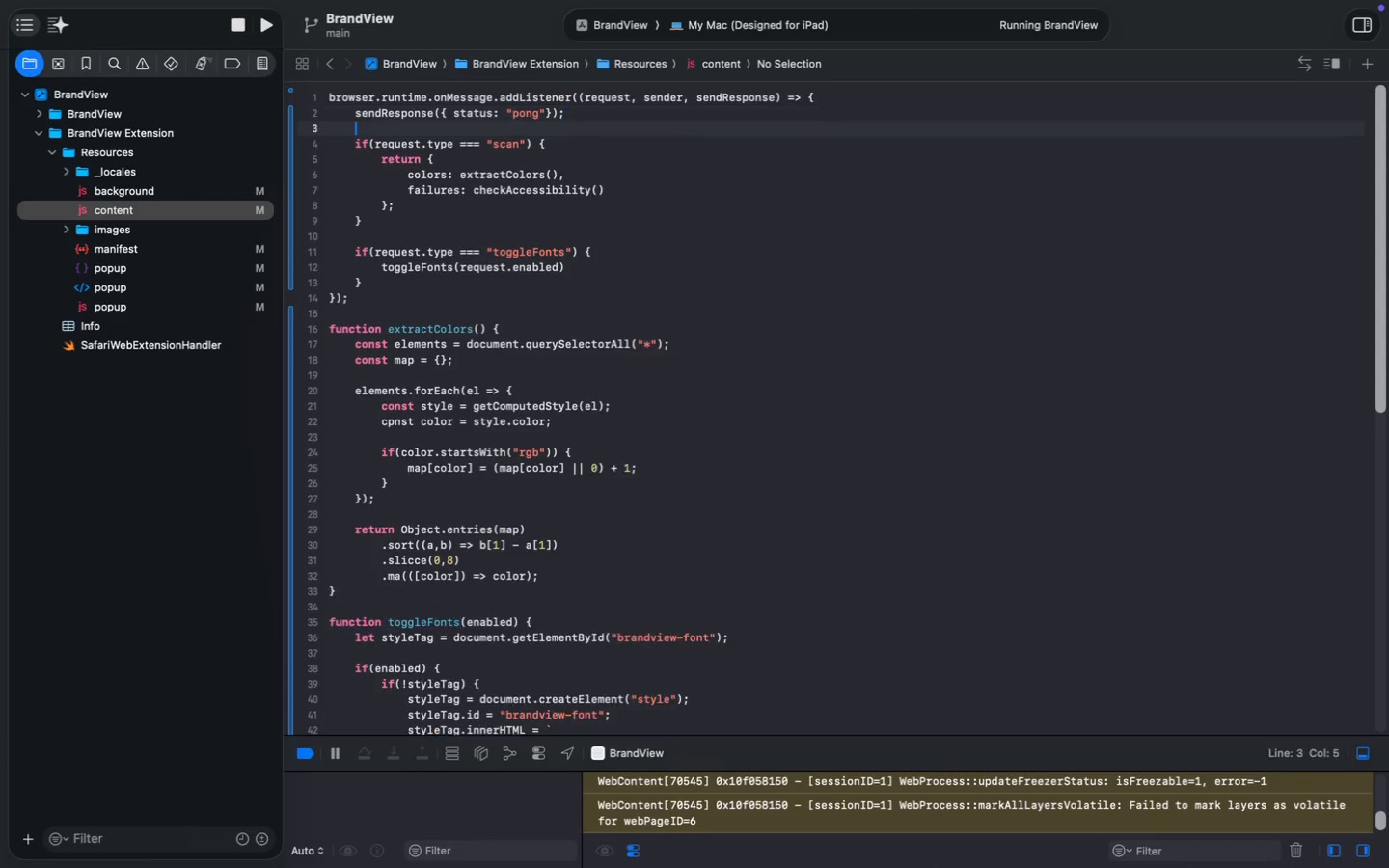 
key(Enter)
 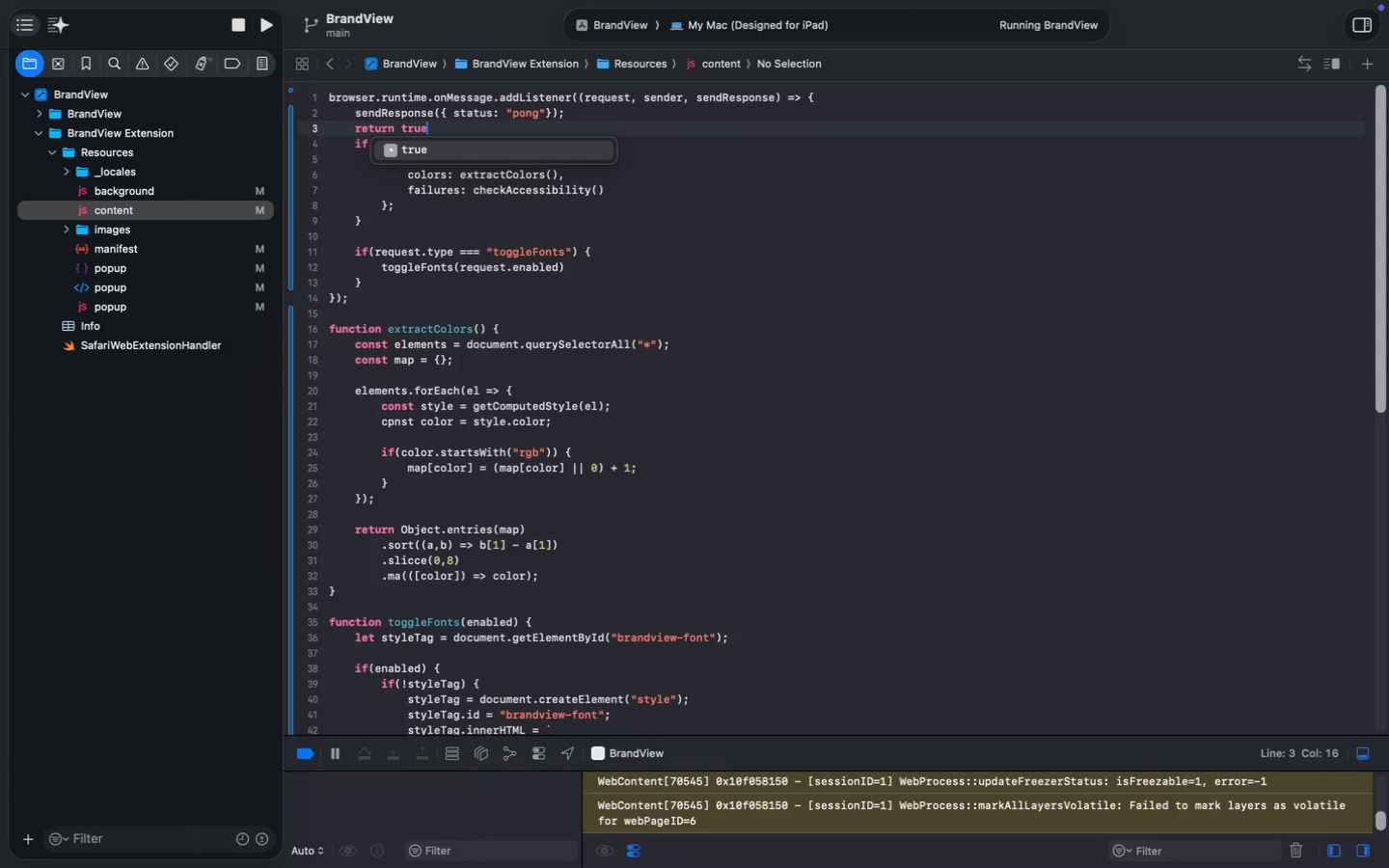 
type(return true;)
 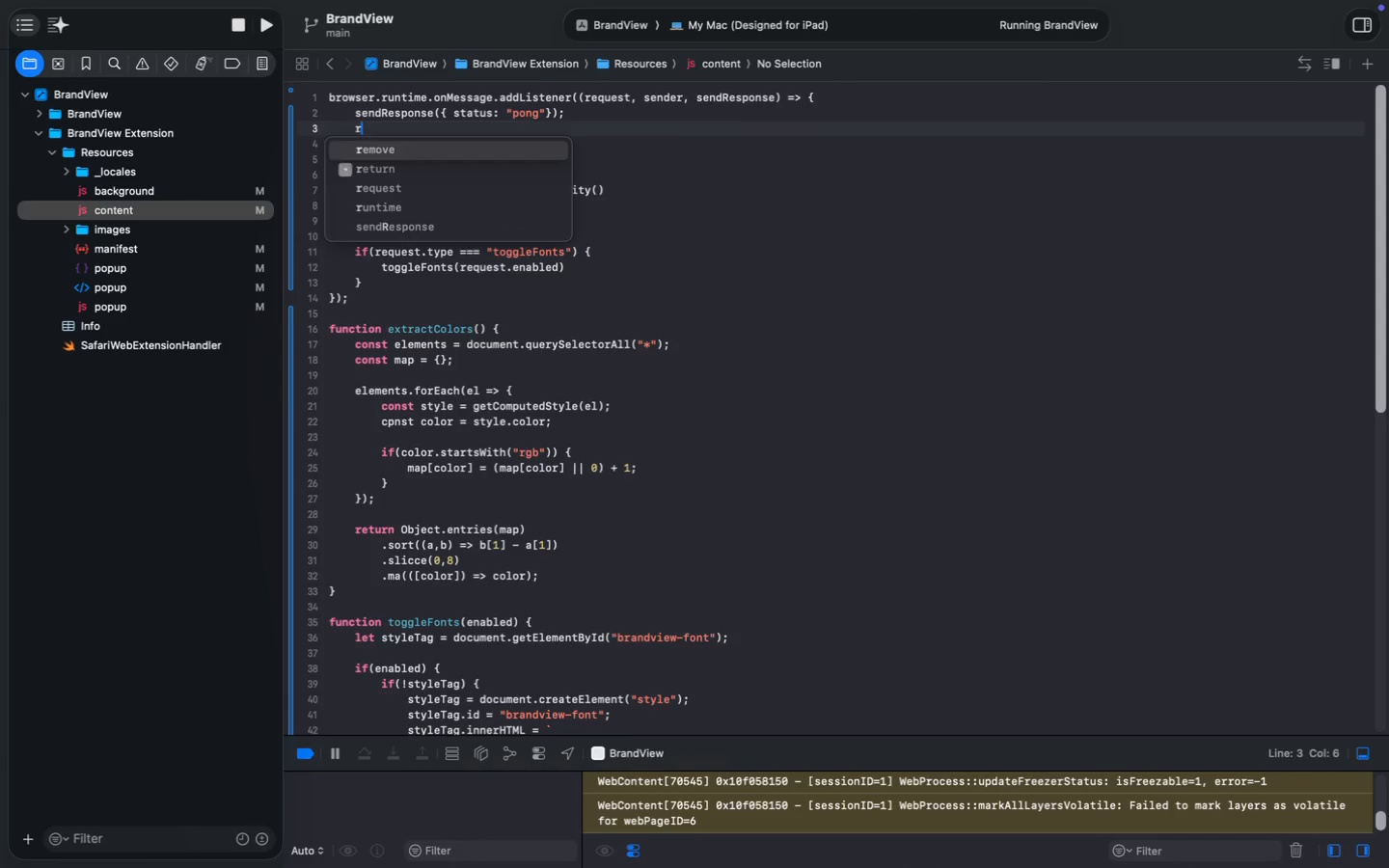 
key(Enter)
 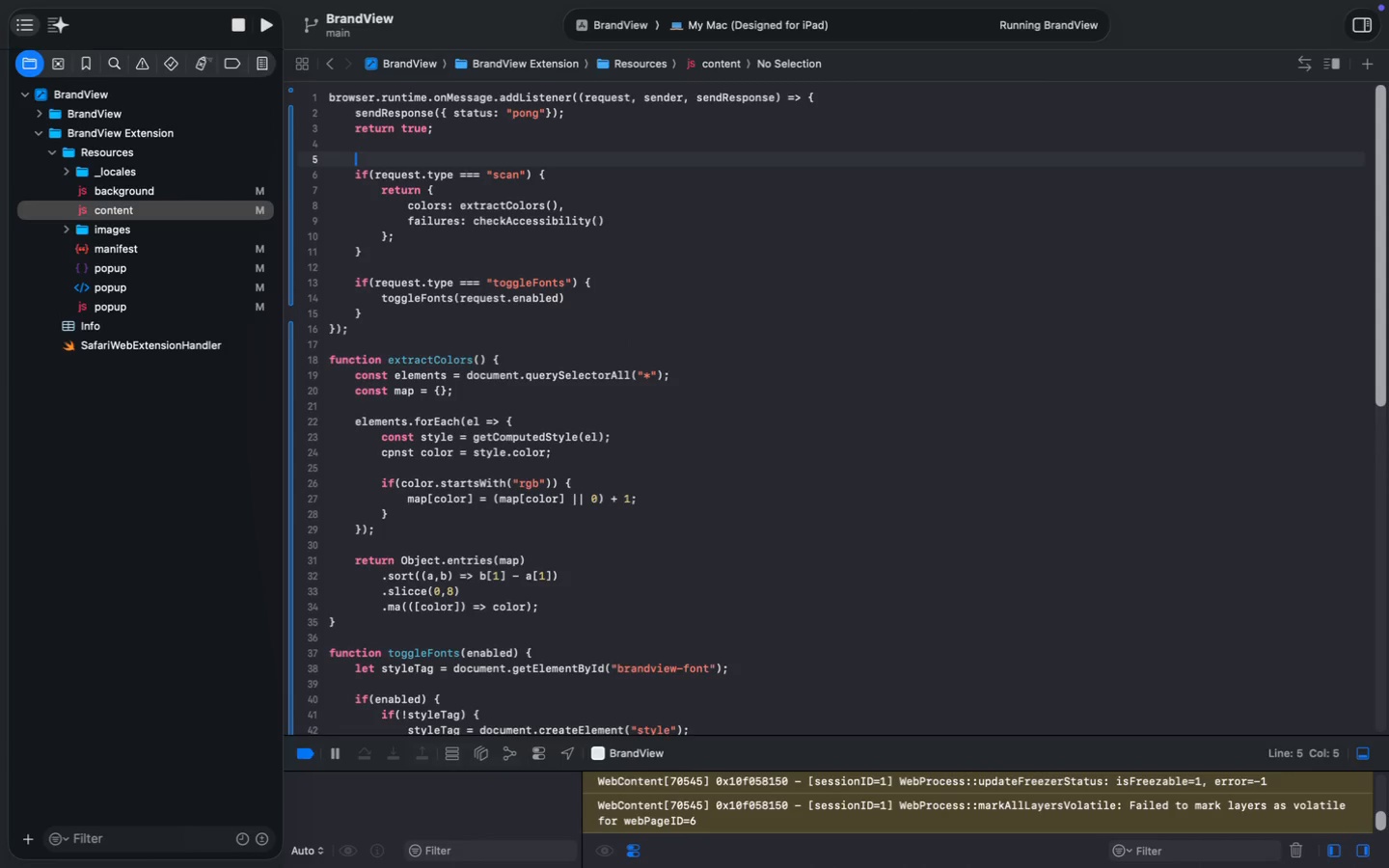 
key(Enter)
 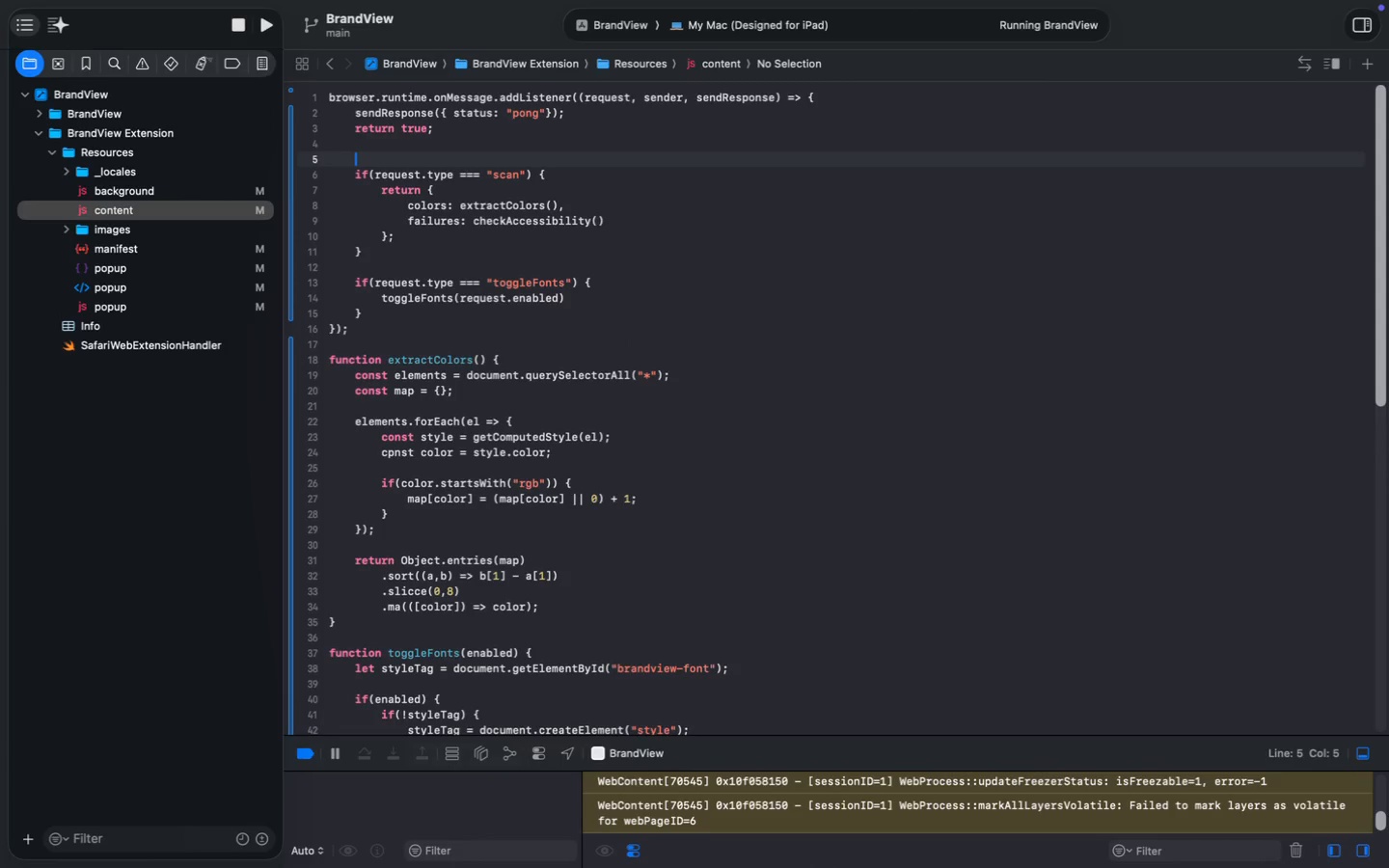 
key(ArrowUp)
 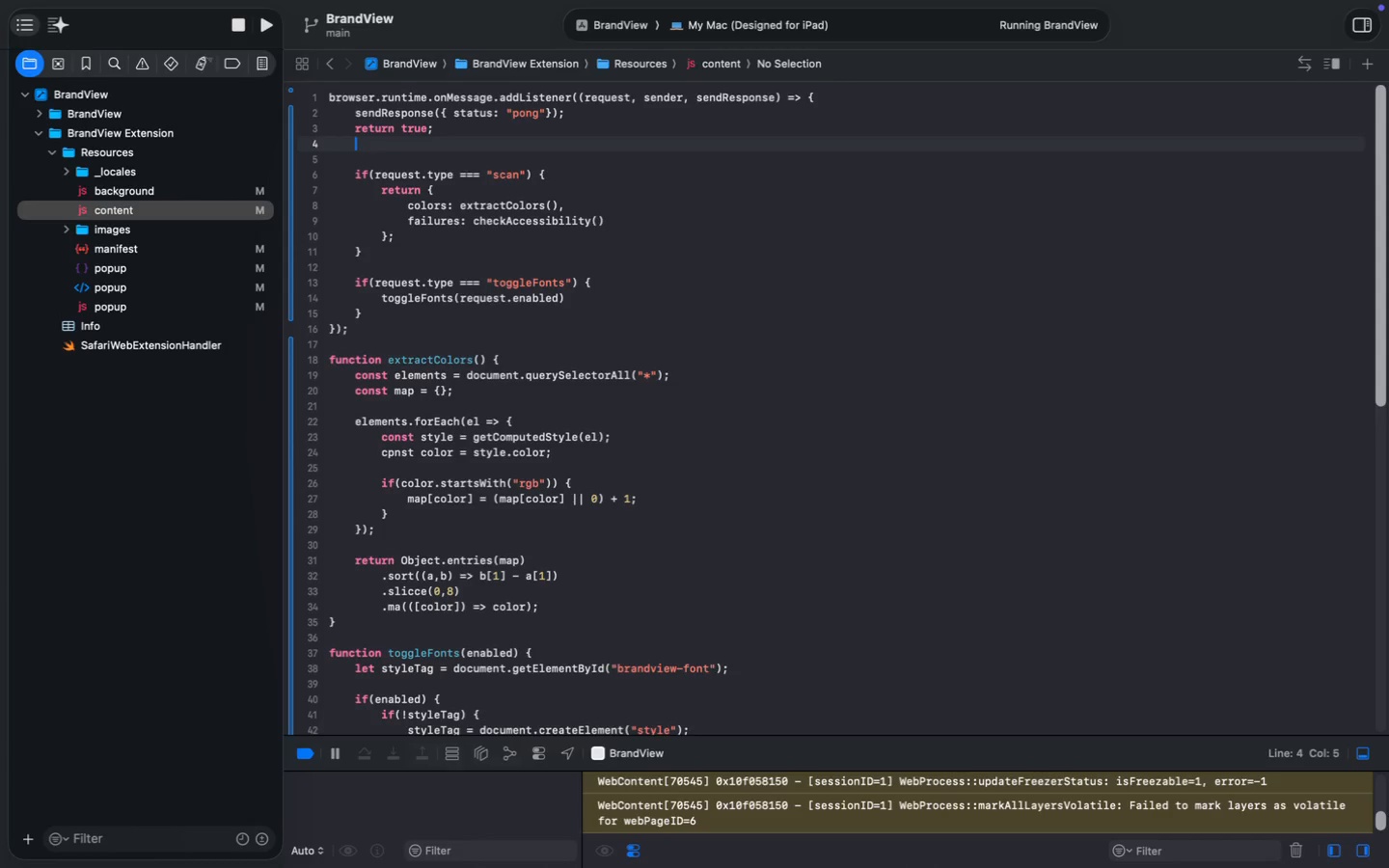 
key(Shift+BracketRight)
 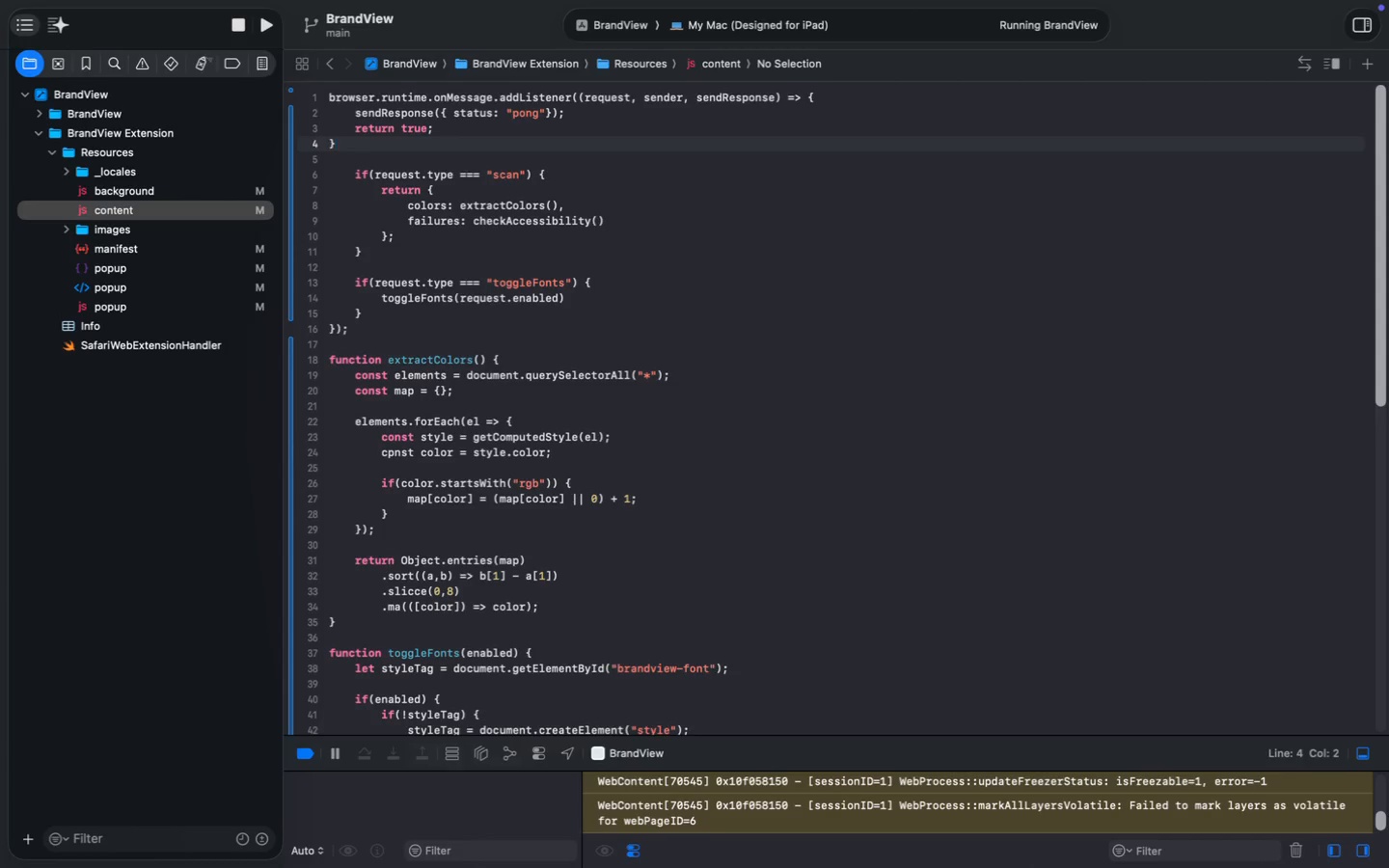 
wait(9.9)
 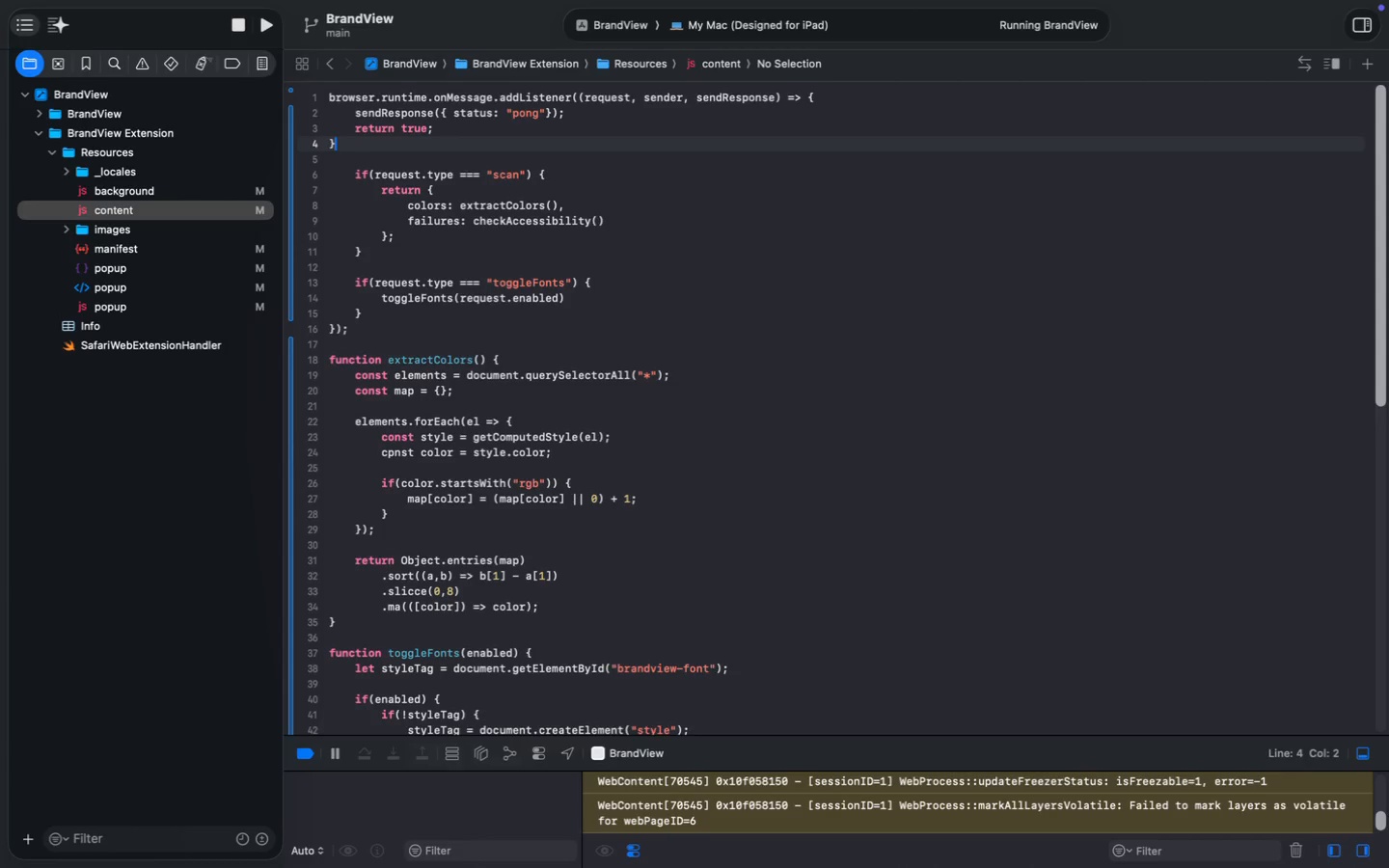 
key(Meta+Z)
 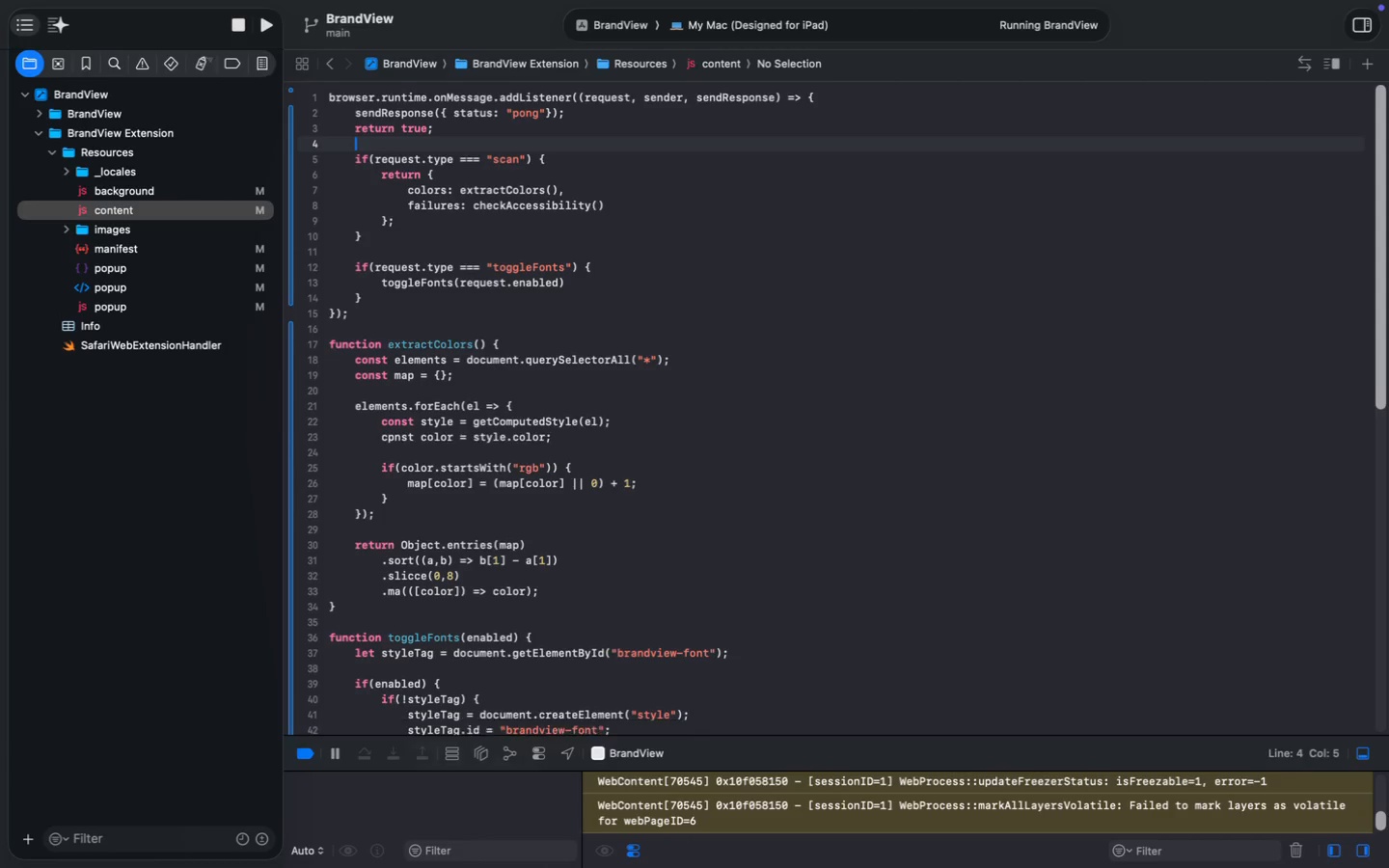 
key(Meta+Z)
 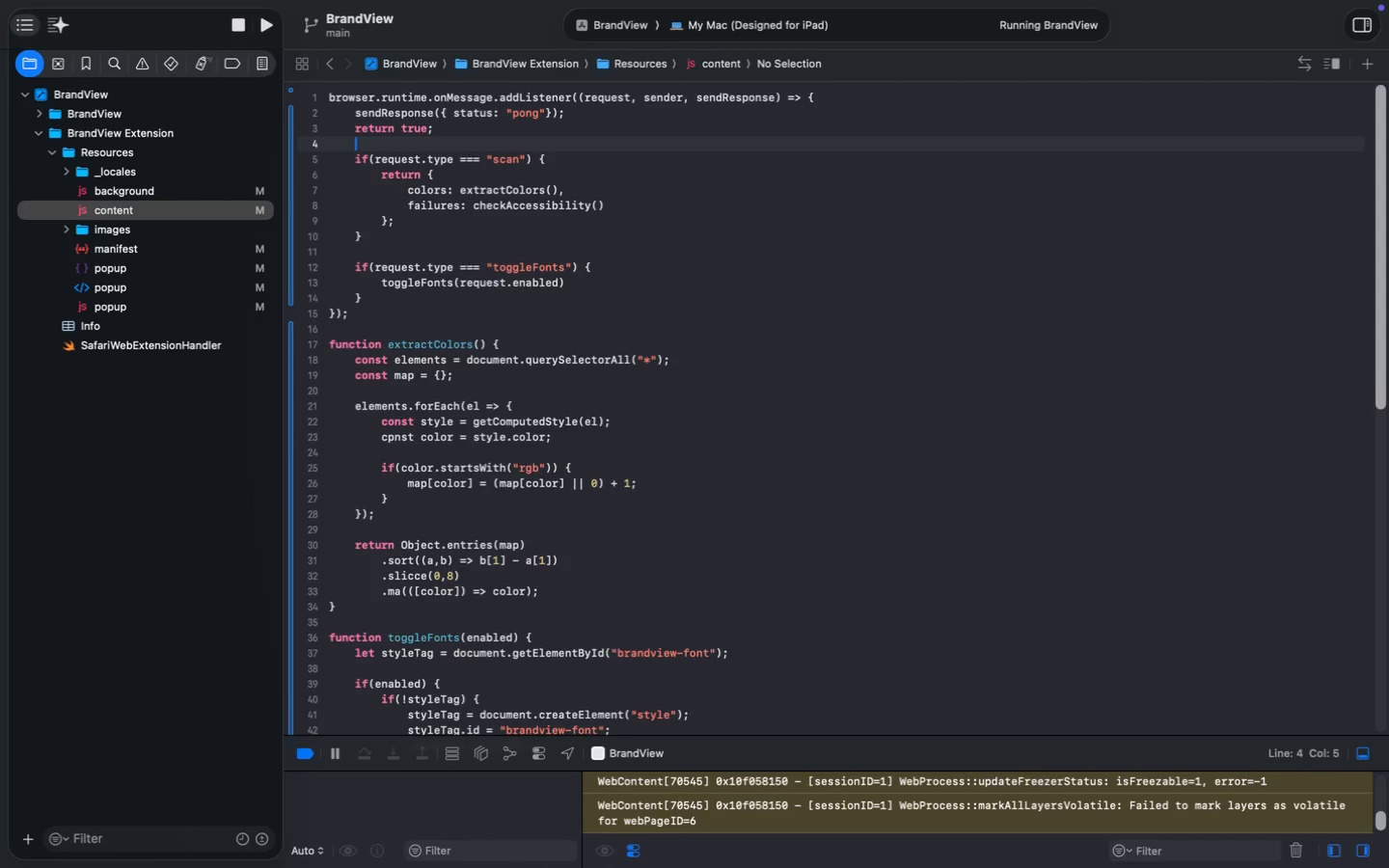 
key(Meta+Z)
 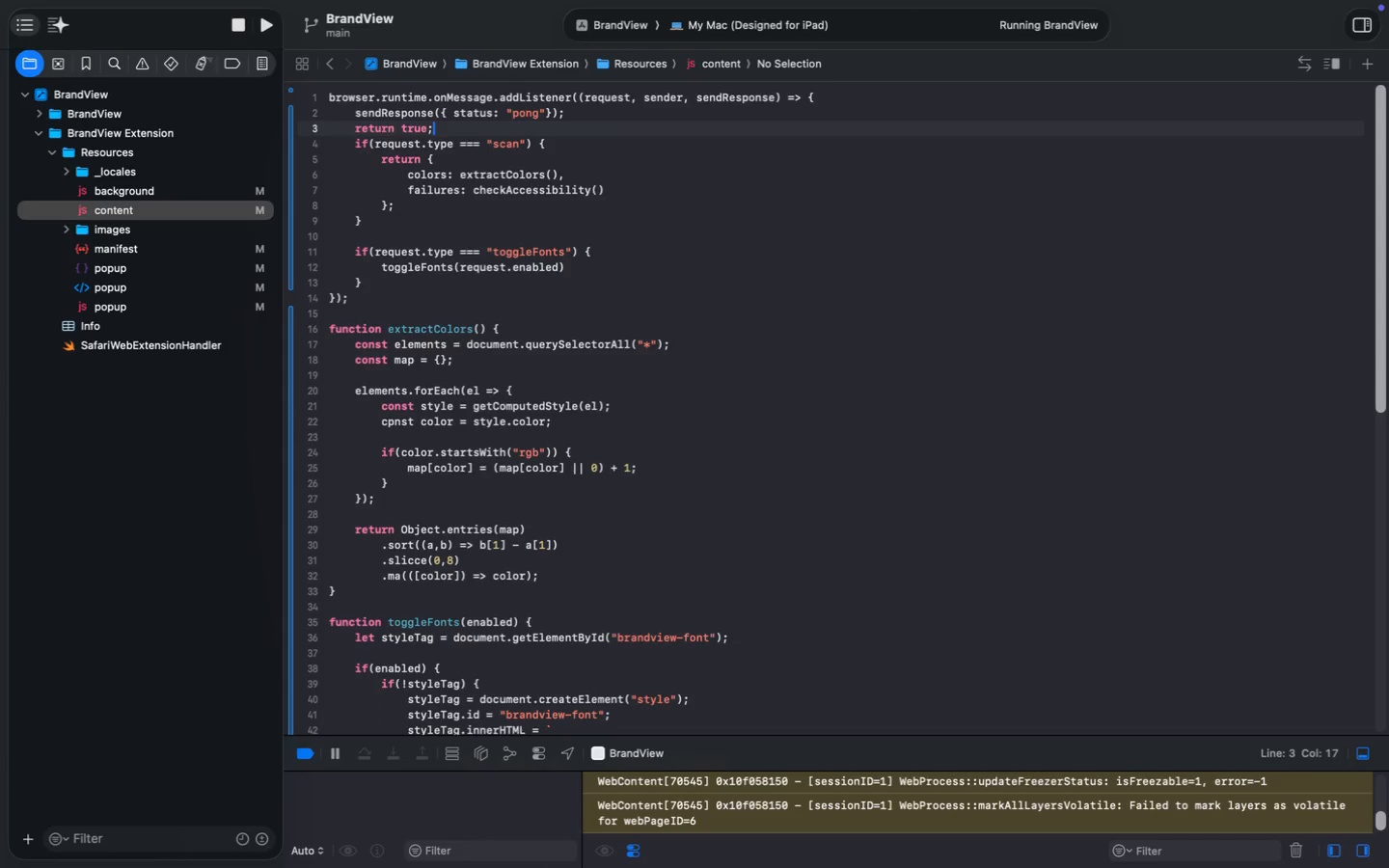 
key(Meta+Z)
 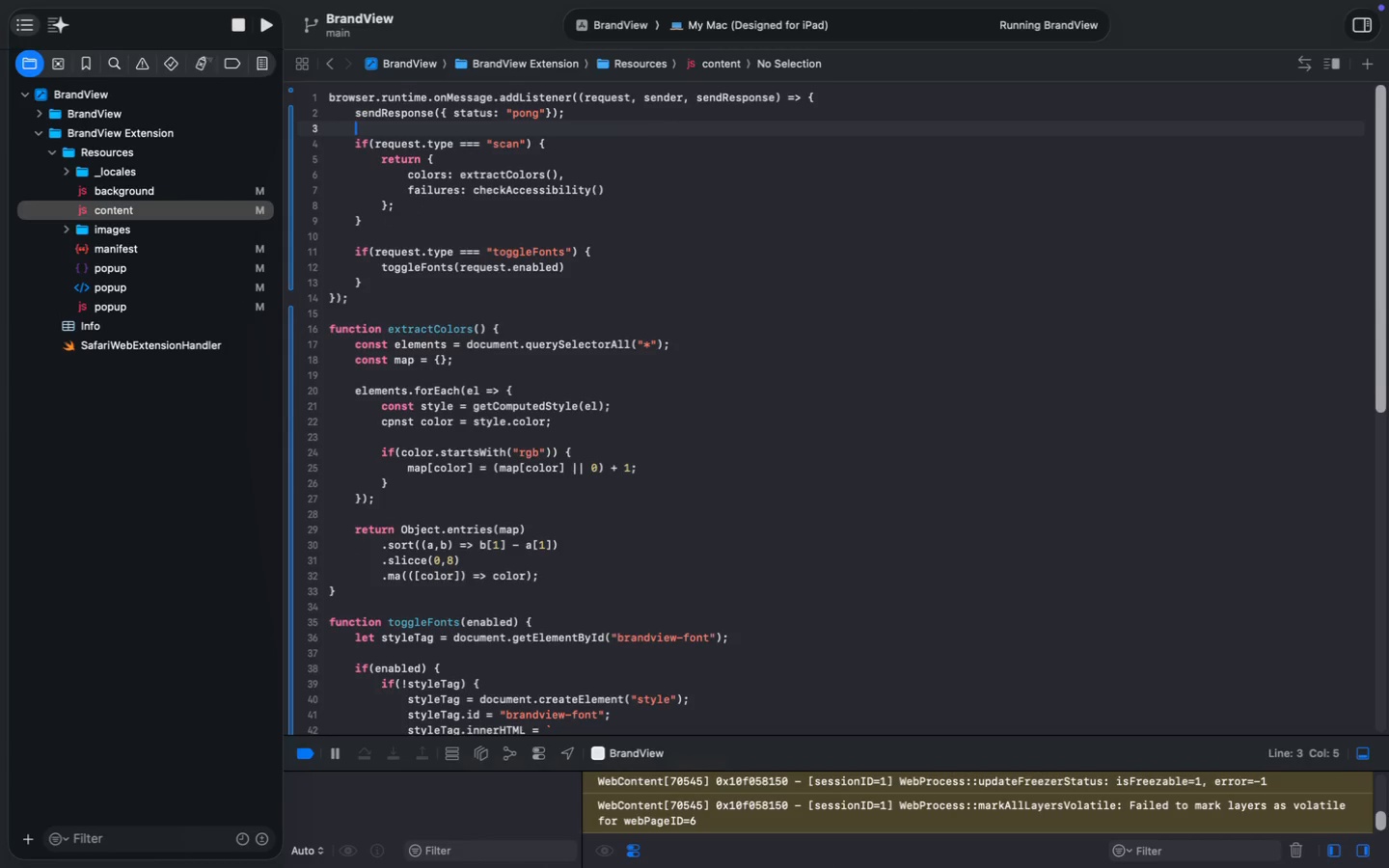 
key(Meta+Z)
 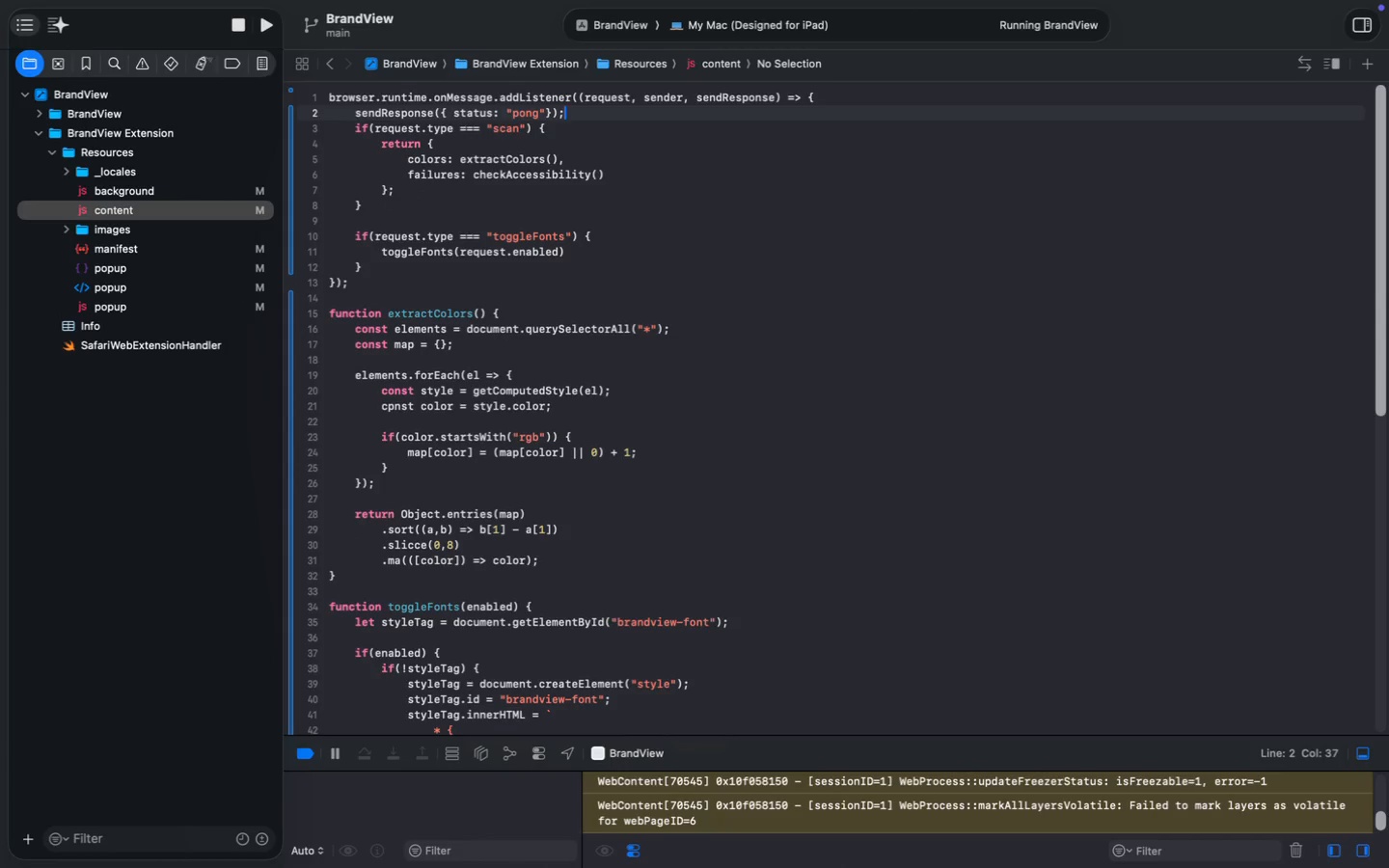 
key(Meta+Z)
 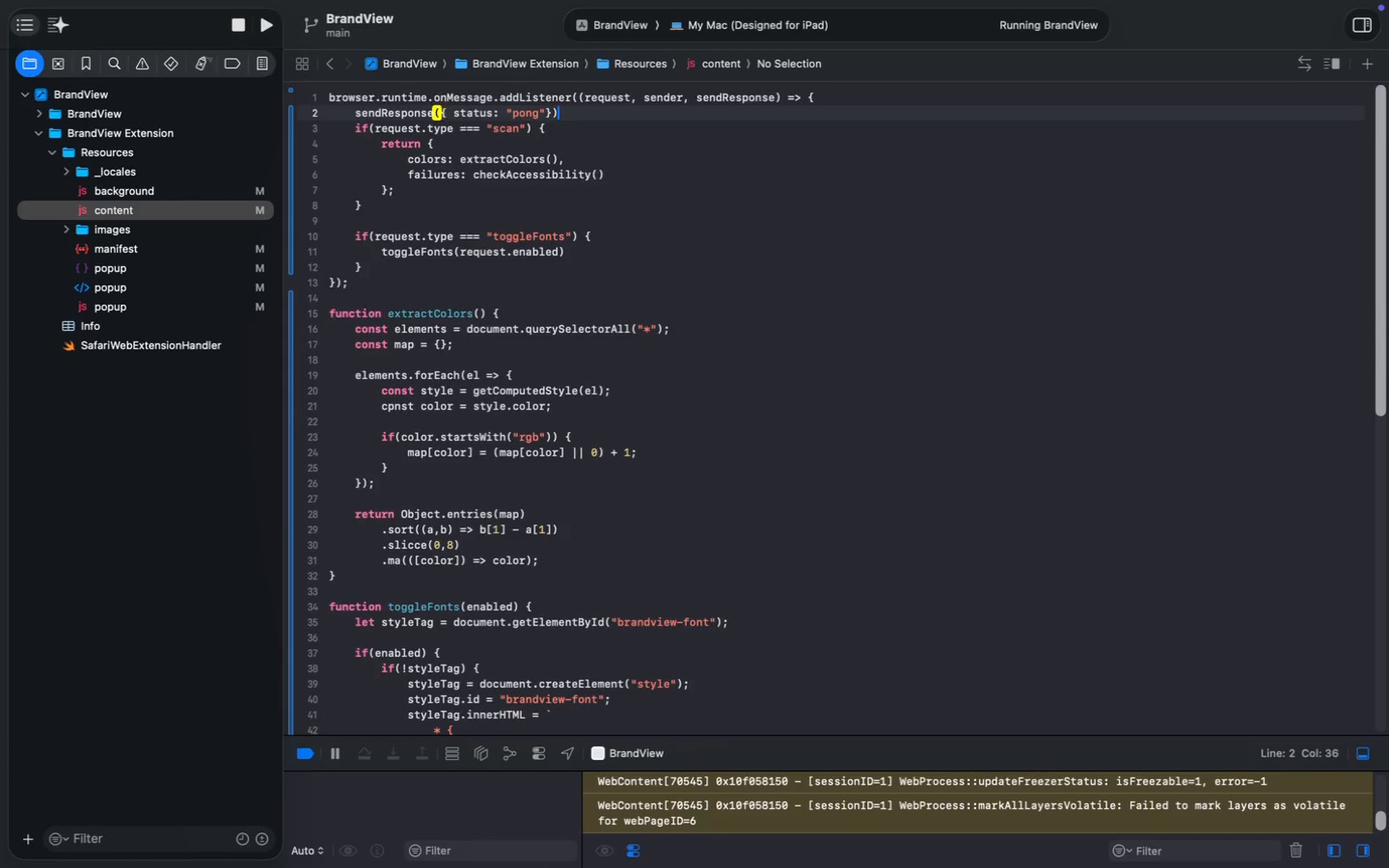 
key(Meta+Z)
 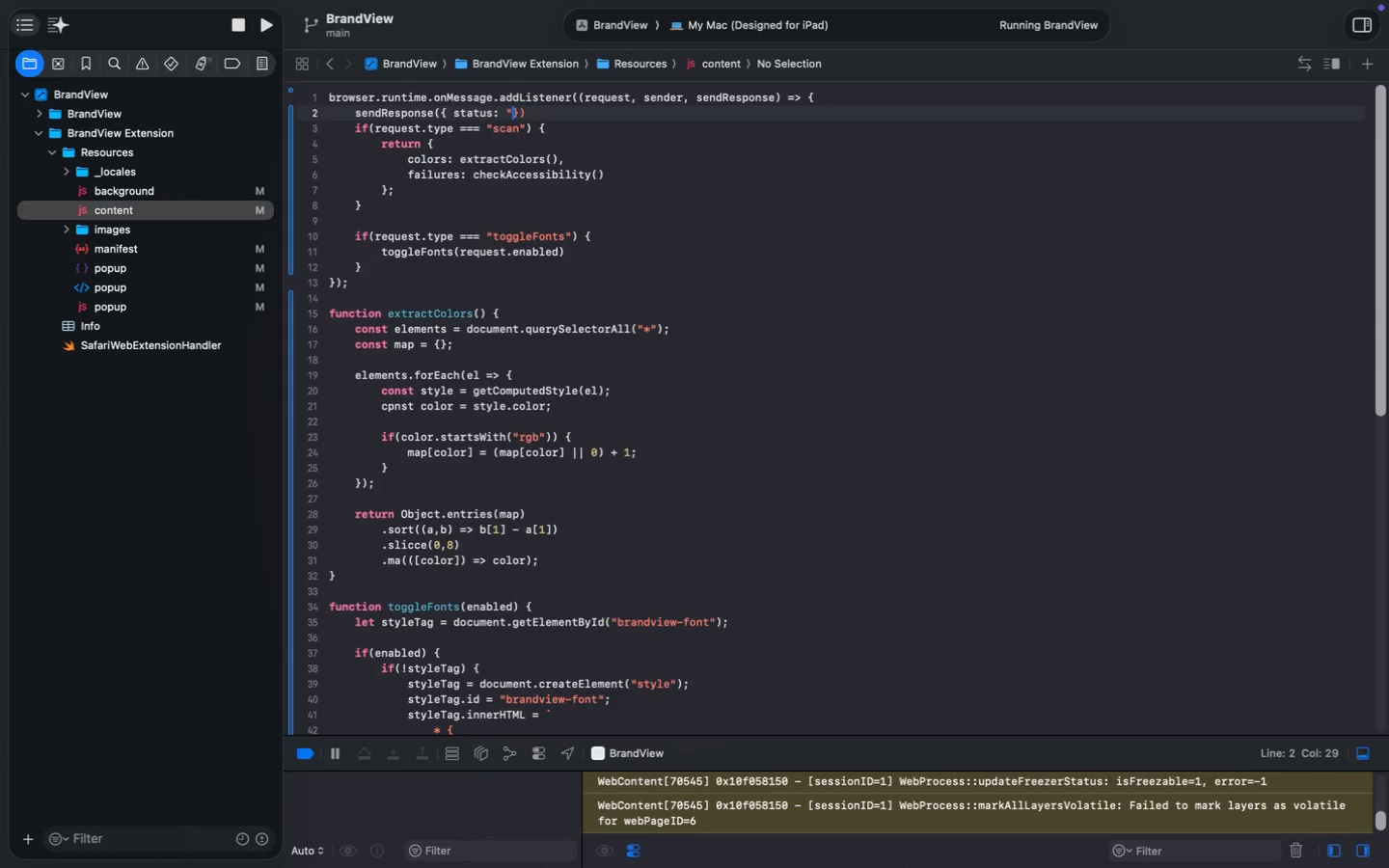 
key(Meta+Z)
 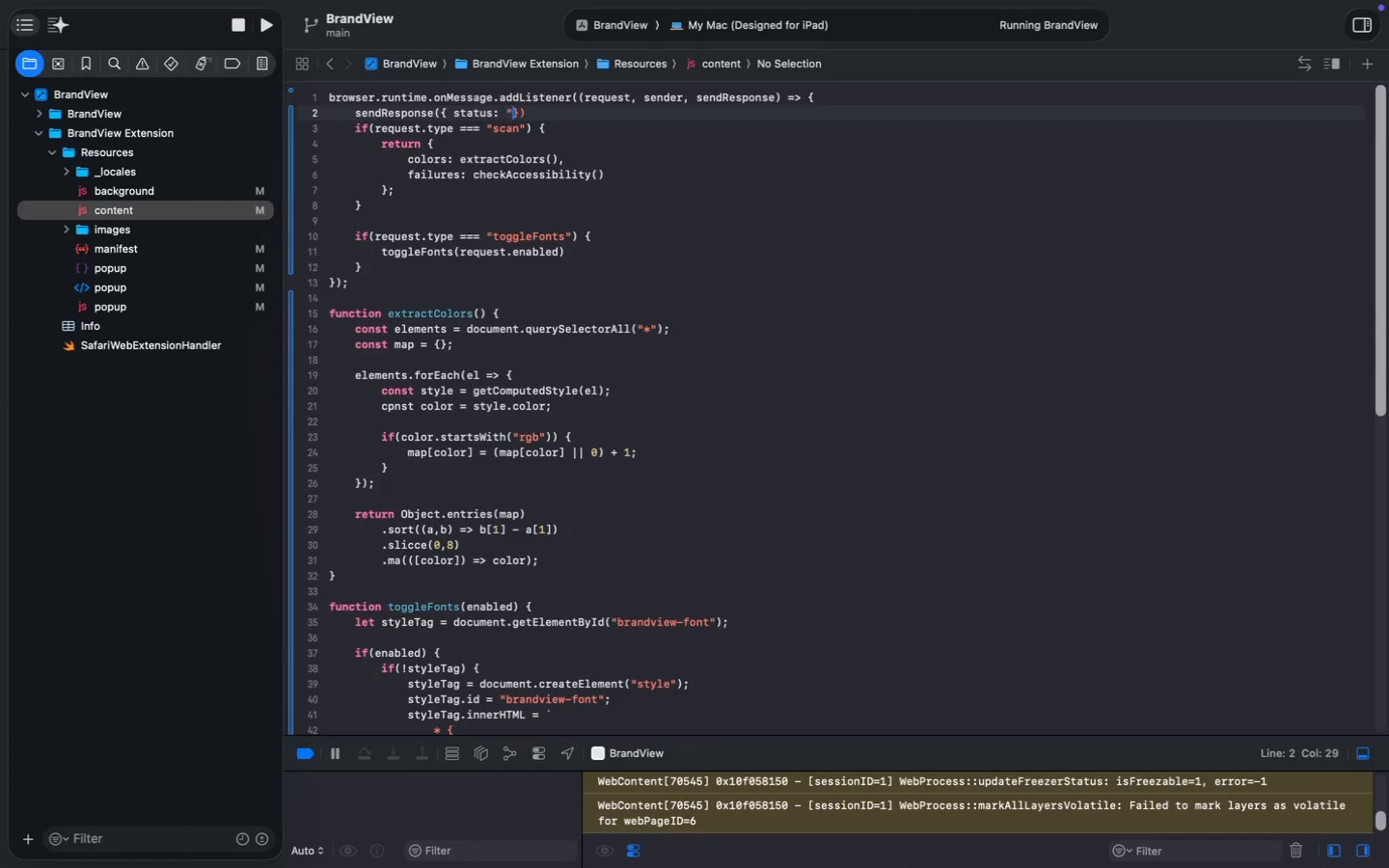 
key(Meta+Z)
 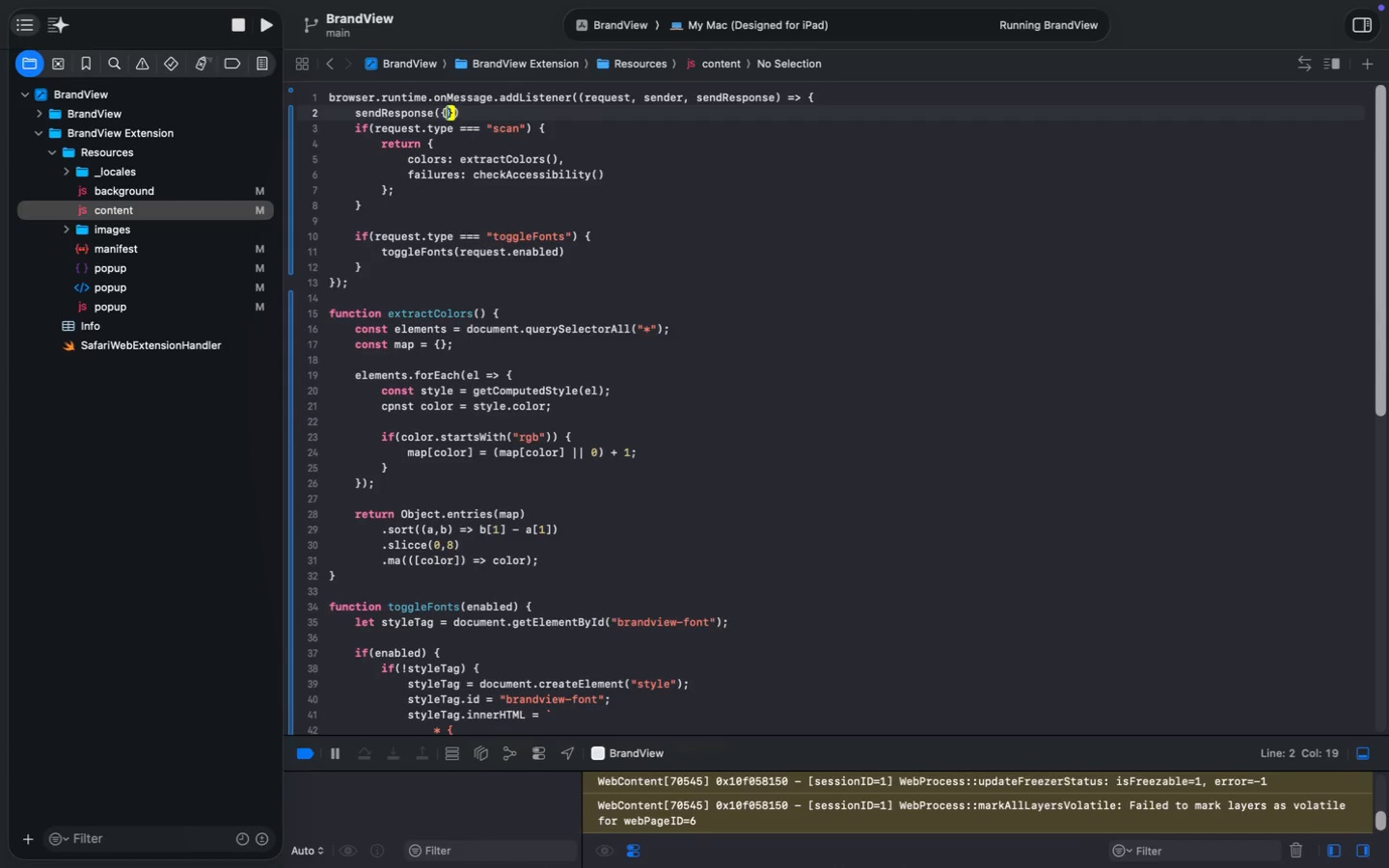 
key(Meta+Z)
 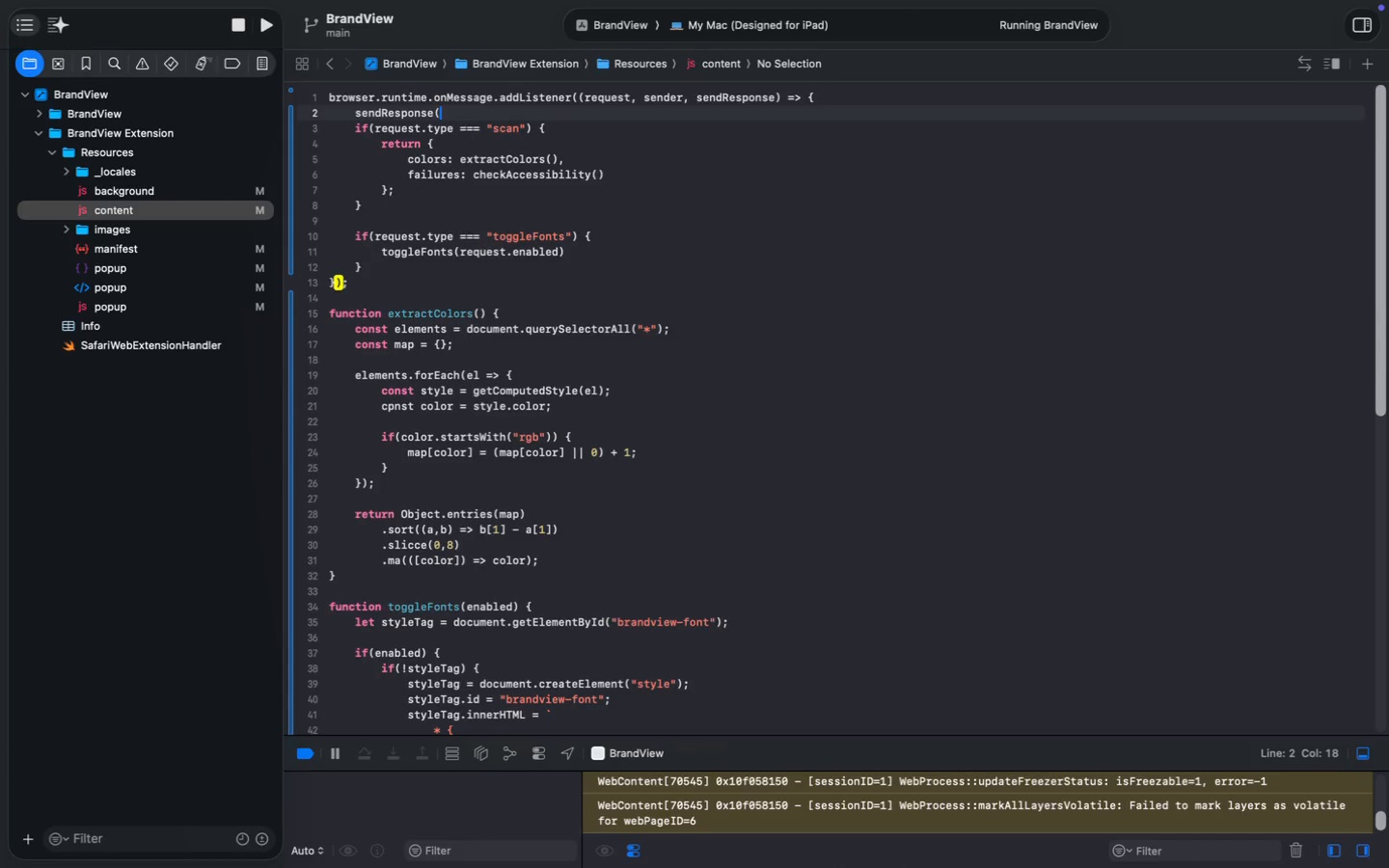 
key(Meta+Z)
 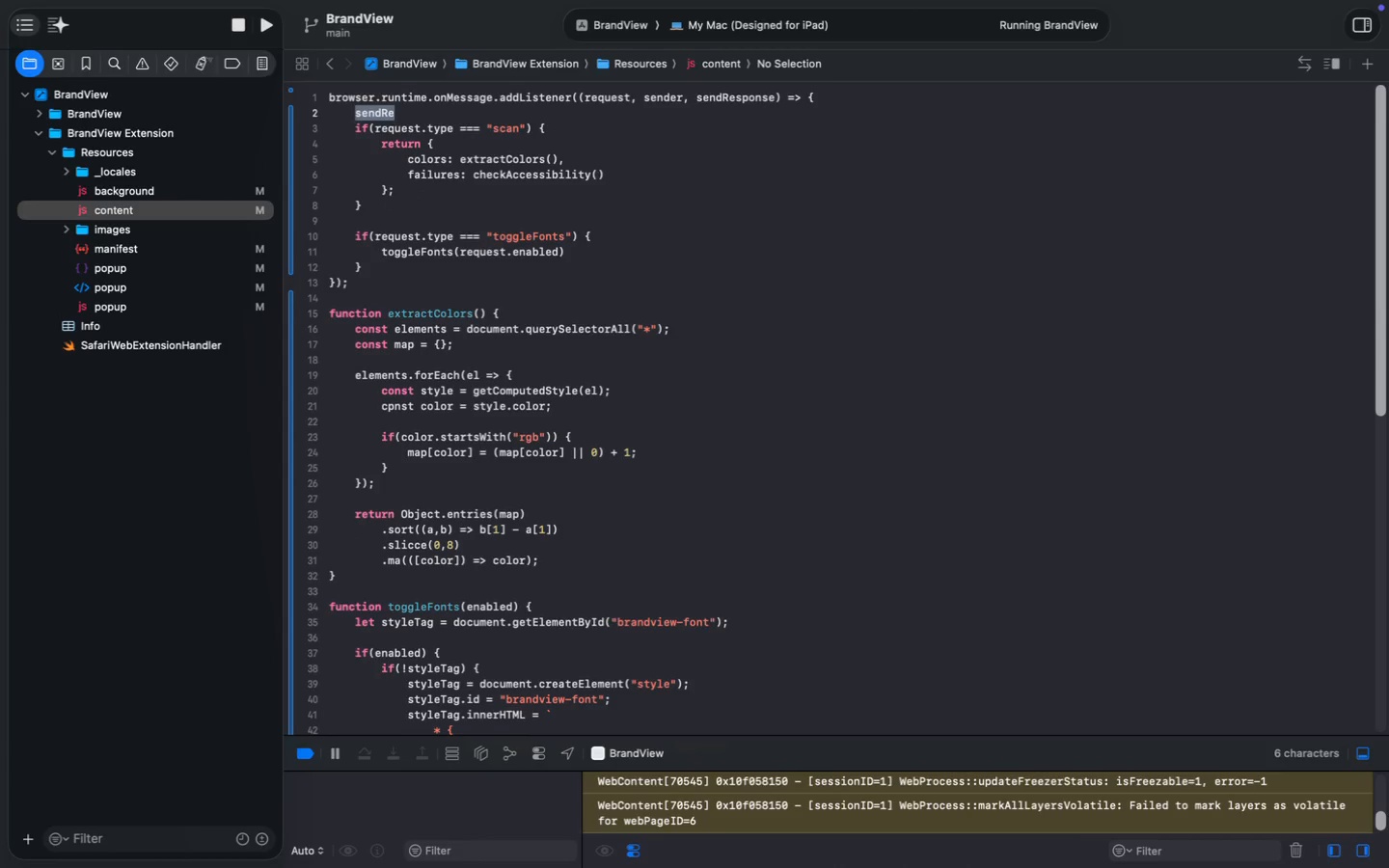 
key(Meta+Z)
 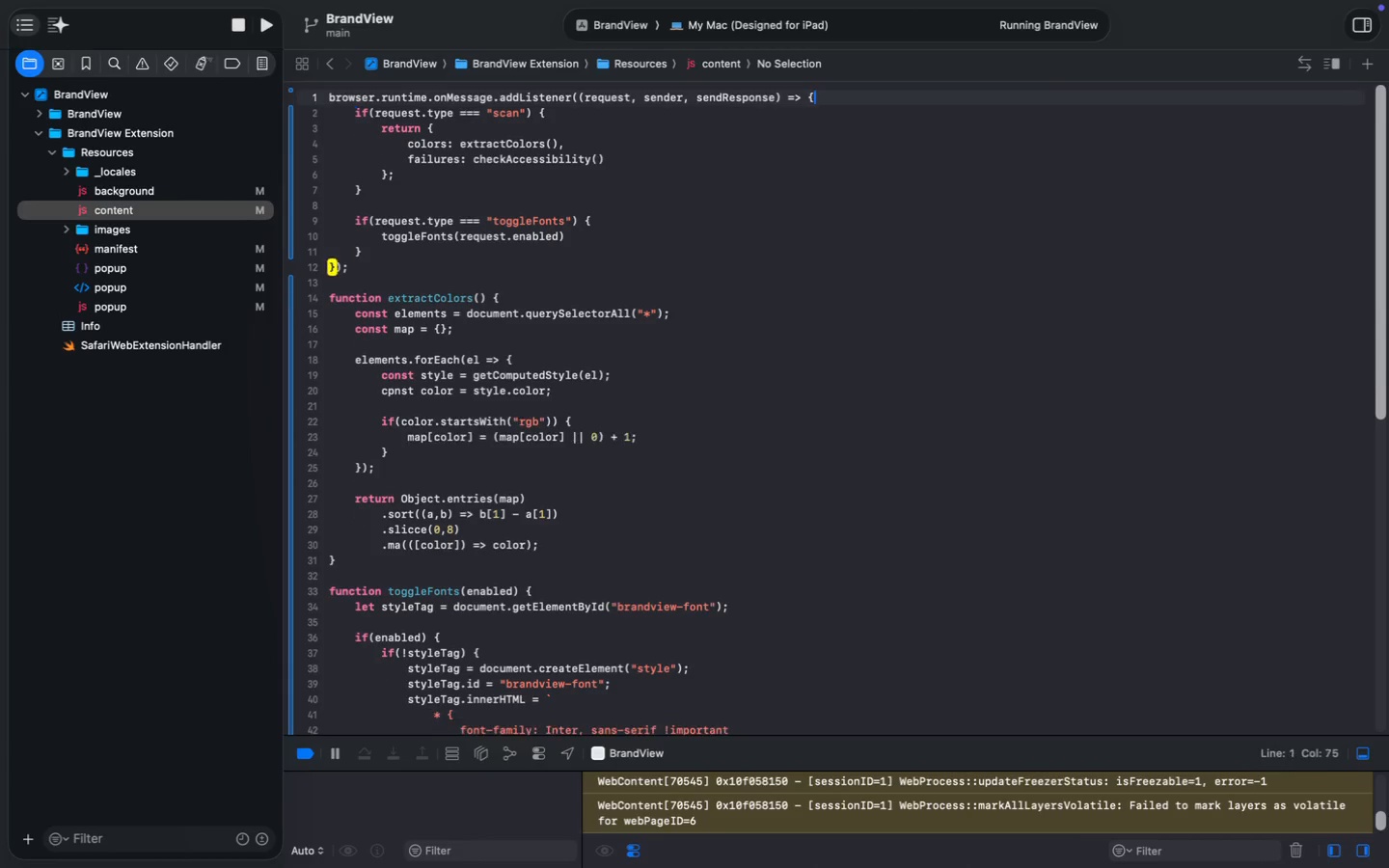 
key(Meta+Z)
 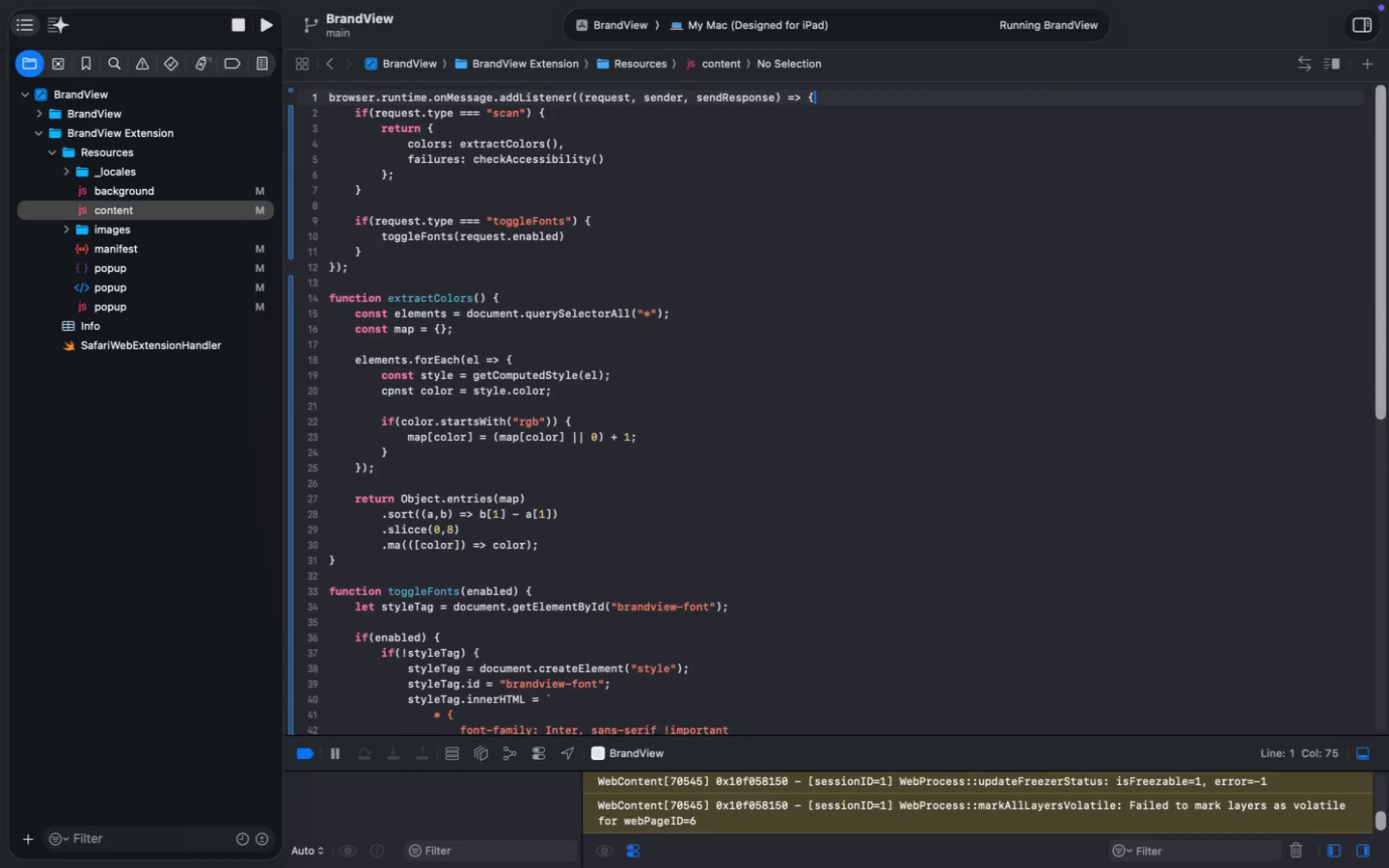 
key(Meta+MetaRight)
 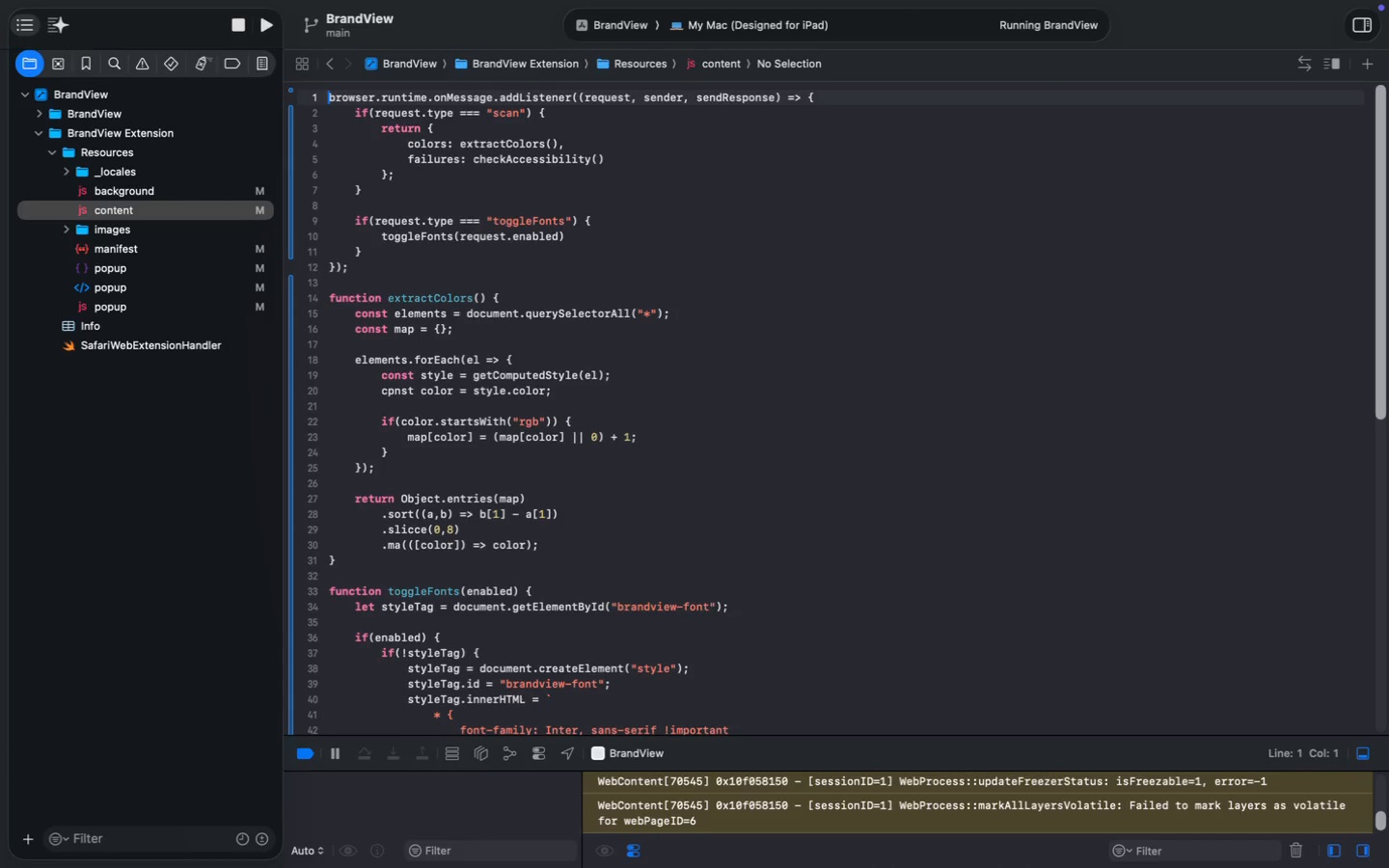 
key(Meta+ArrowLeft)
 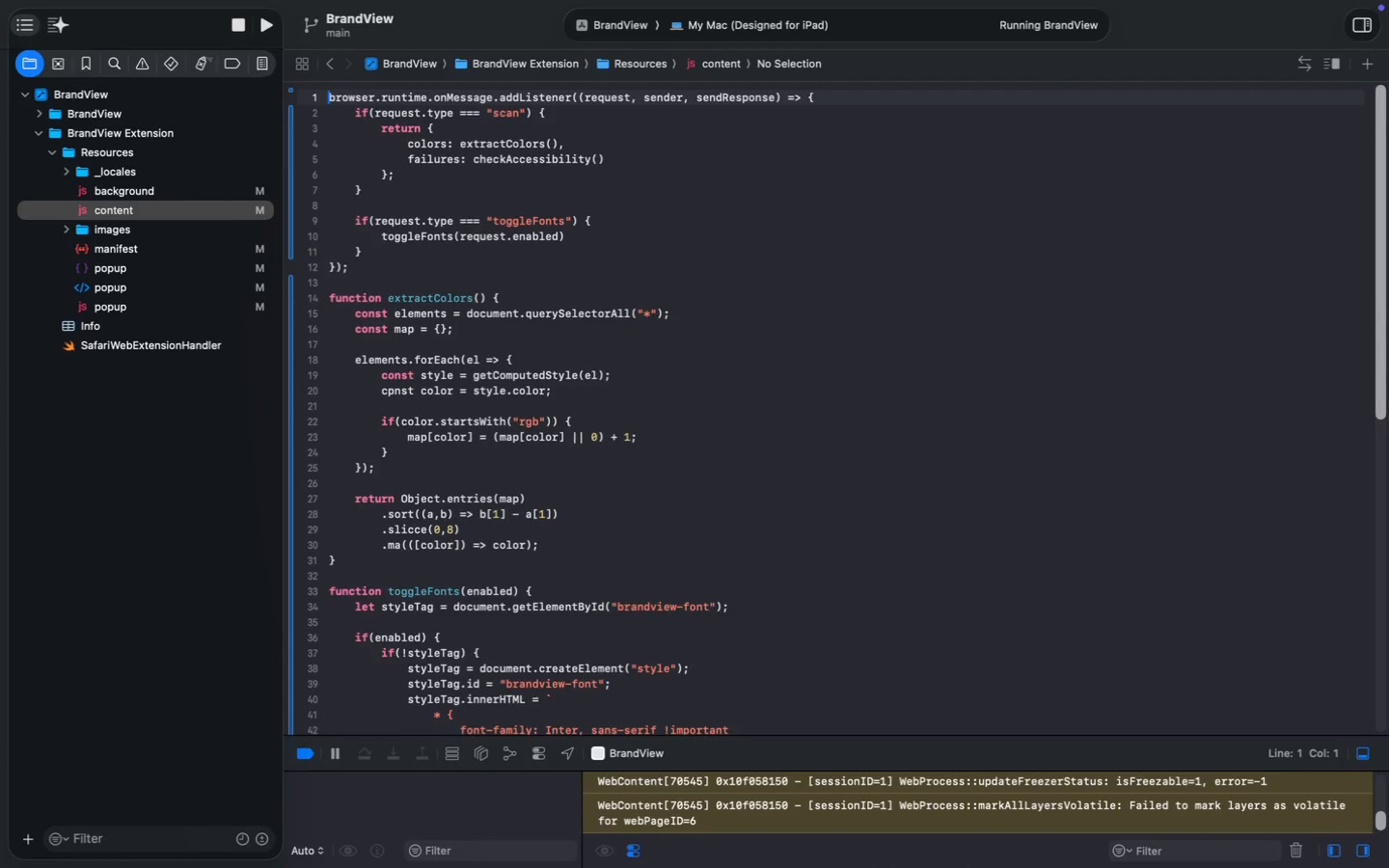 
key(Enter)
 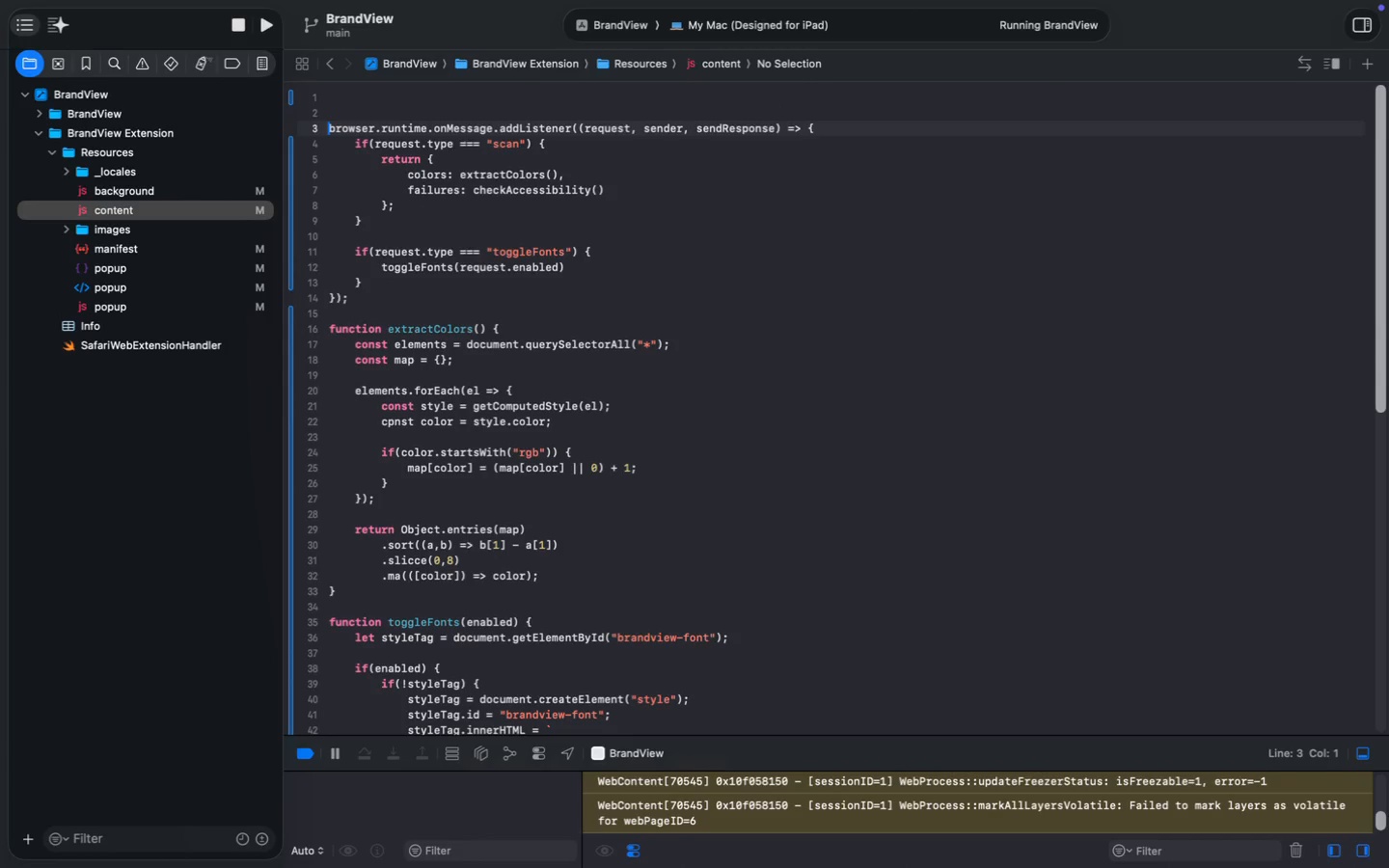 
key(Enter)
 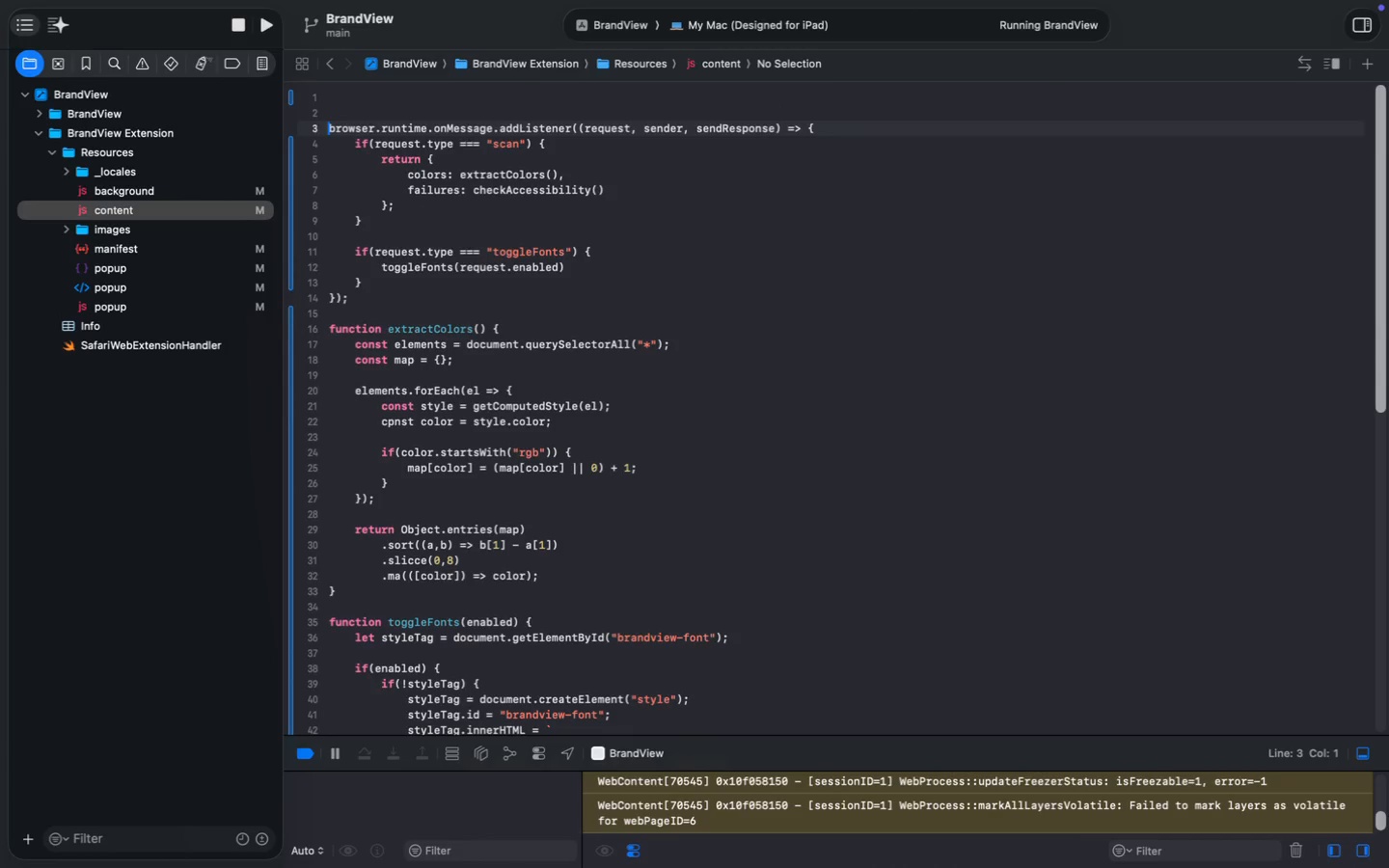 
key(ArrowUp)
 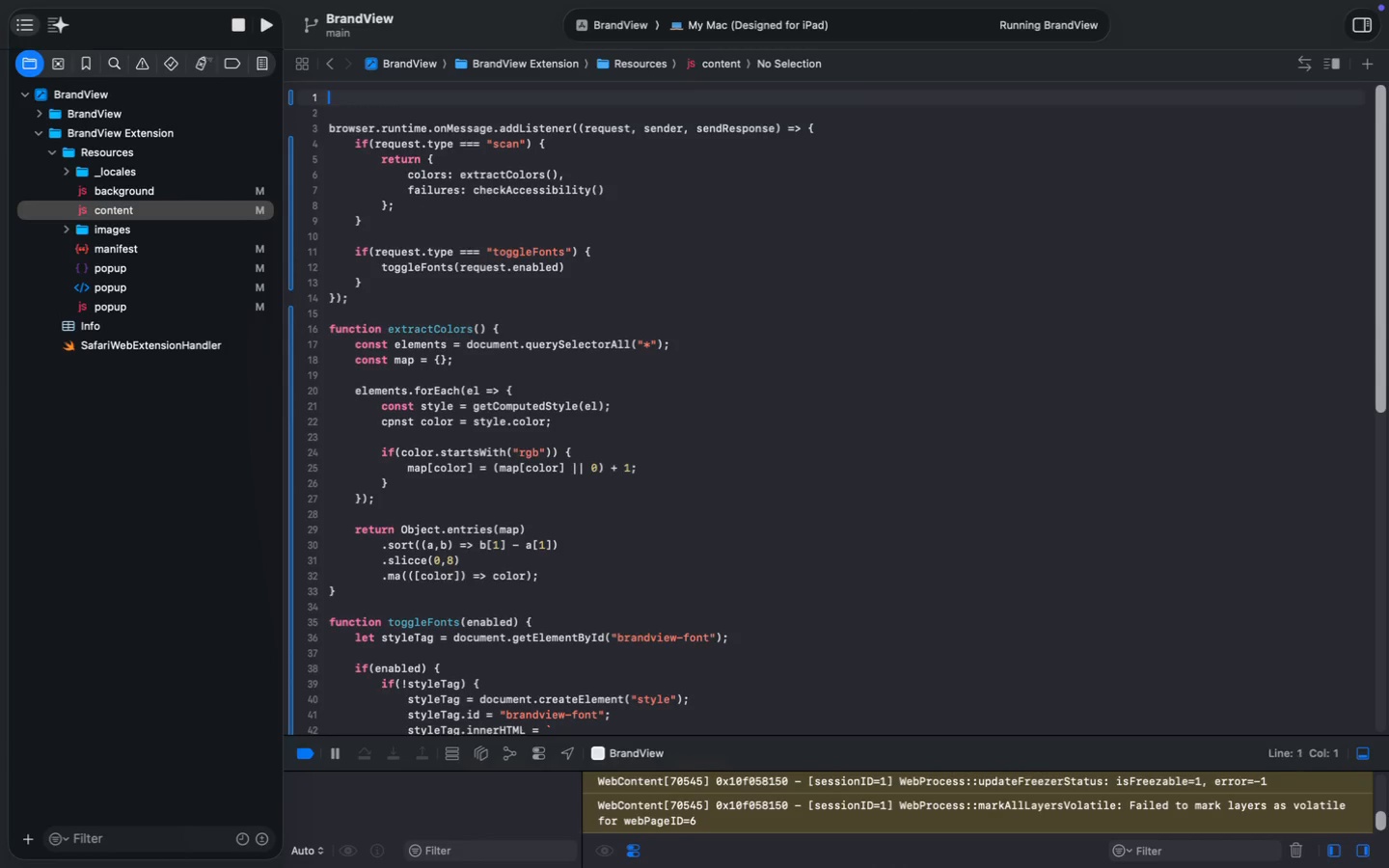 
key(ArrowUp)
 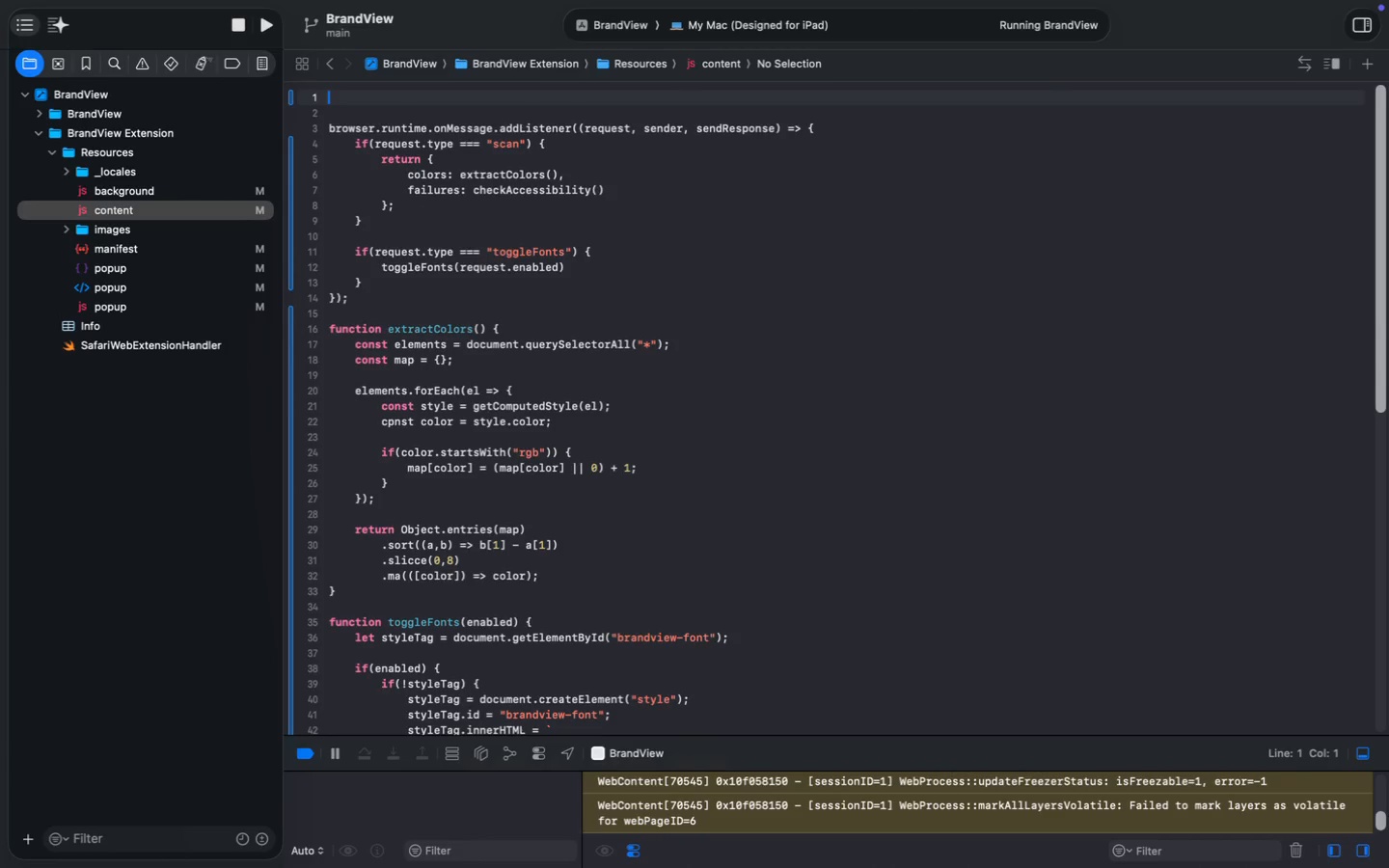 
key(ArrowUp)
 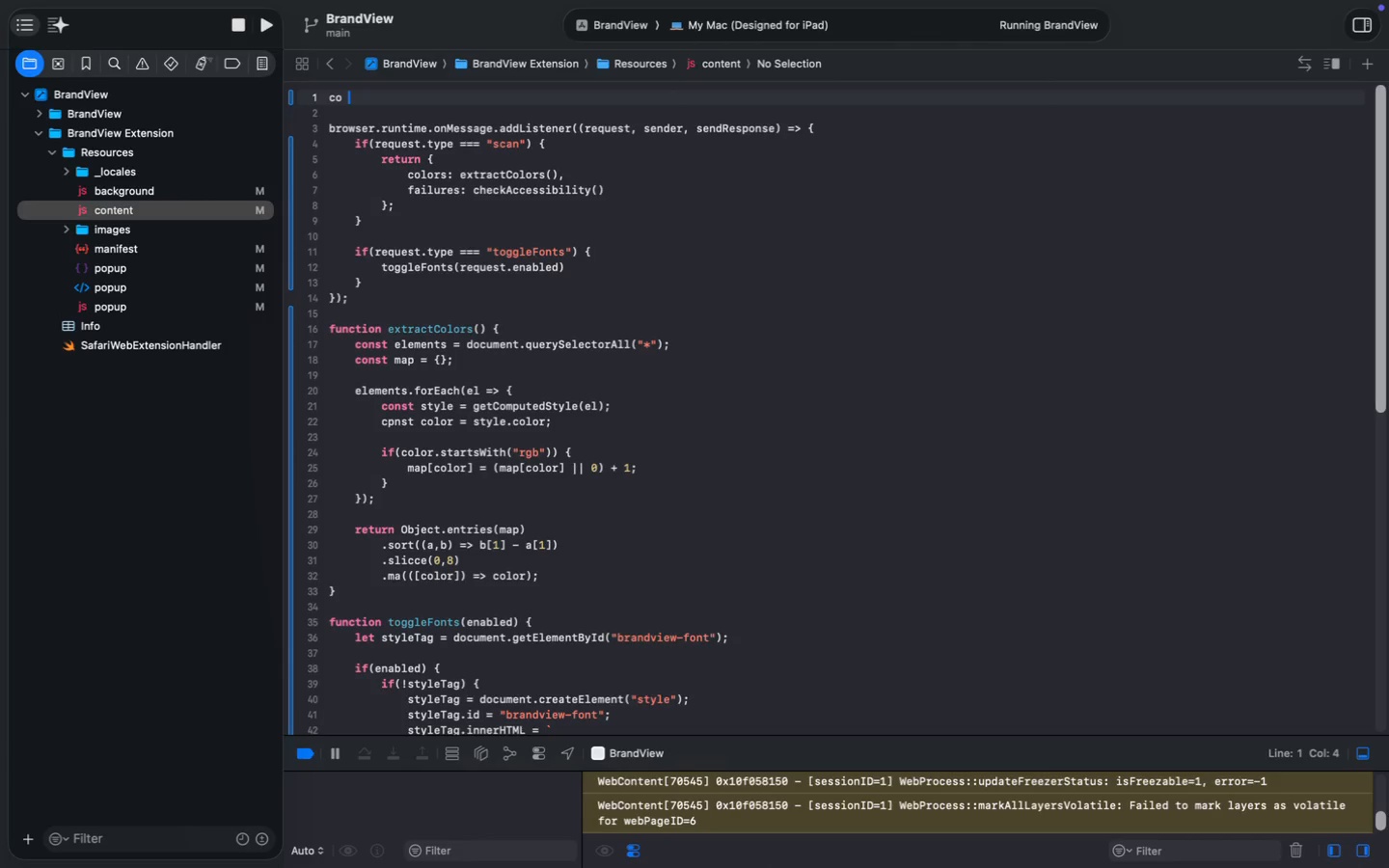 
type(co )
key(Backspace)
type(nsole.log("BrandView content script loaded)
 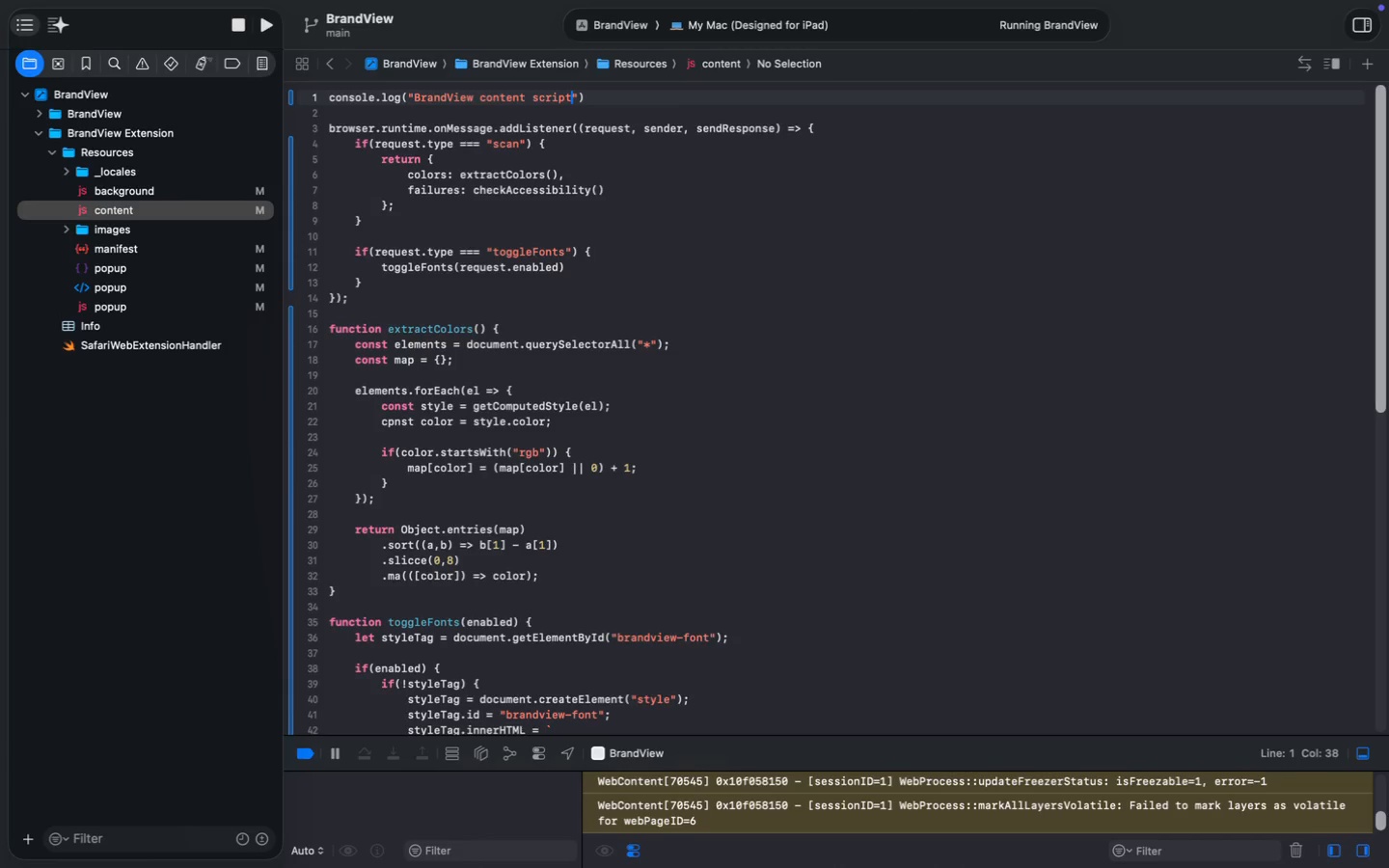 
wait(11.93)
 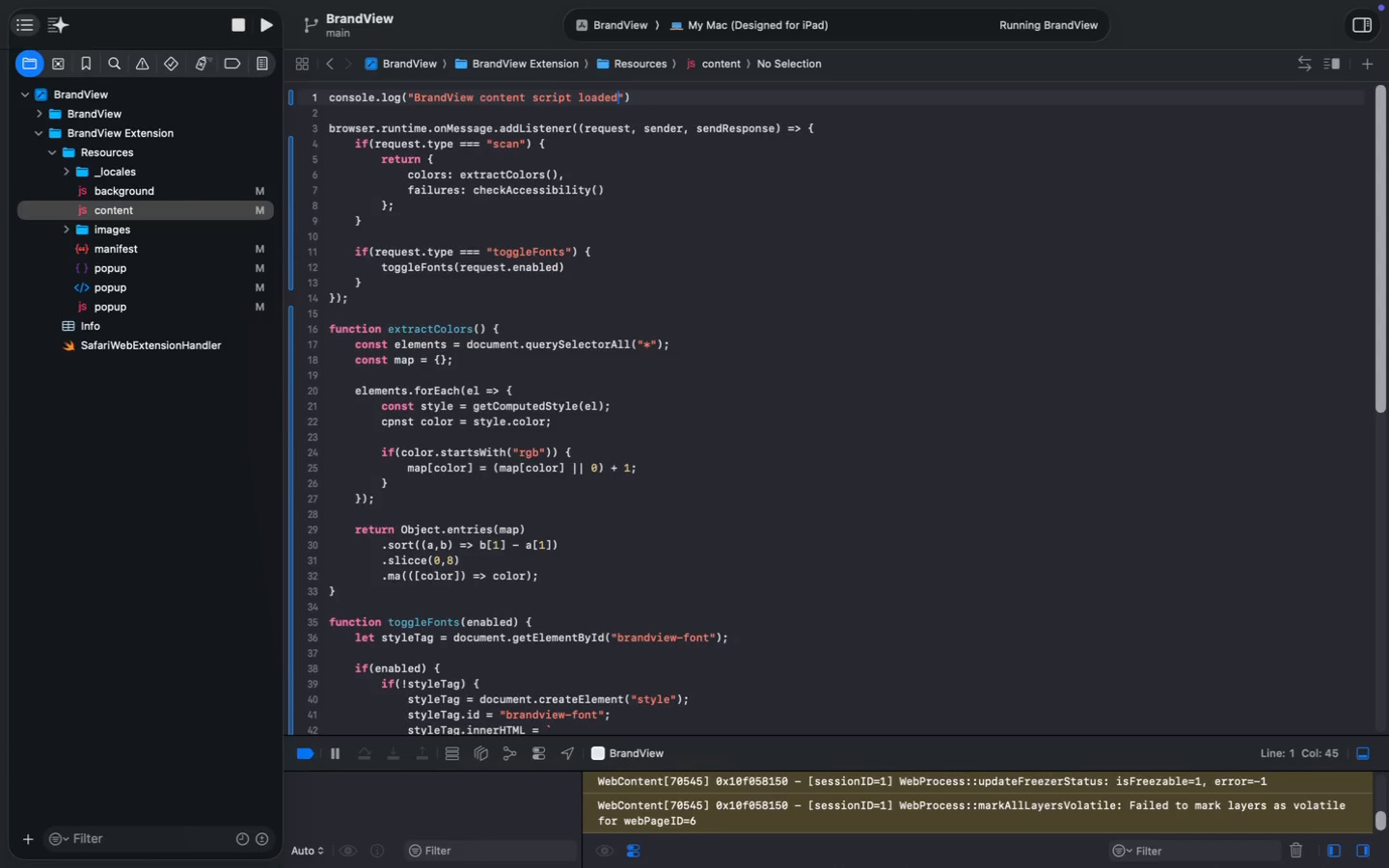 
key(Meta+ArrowRight)
 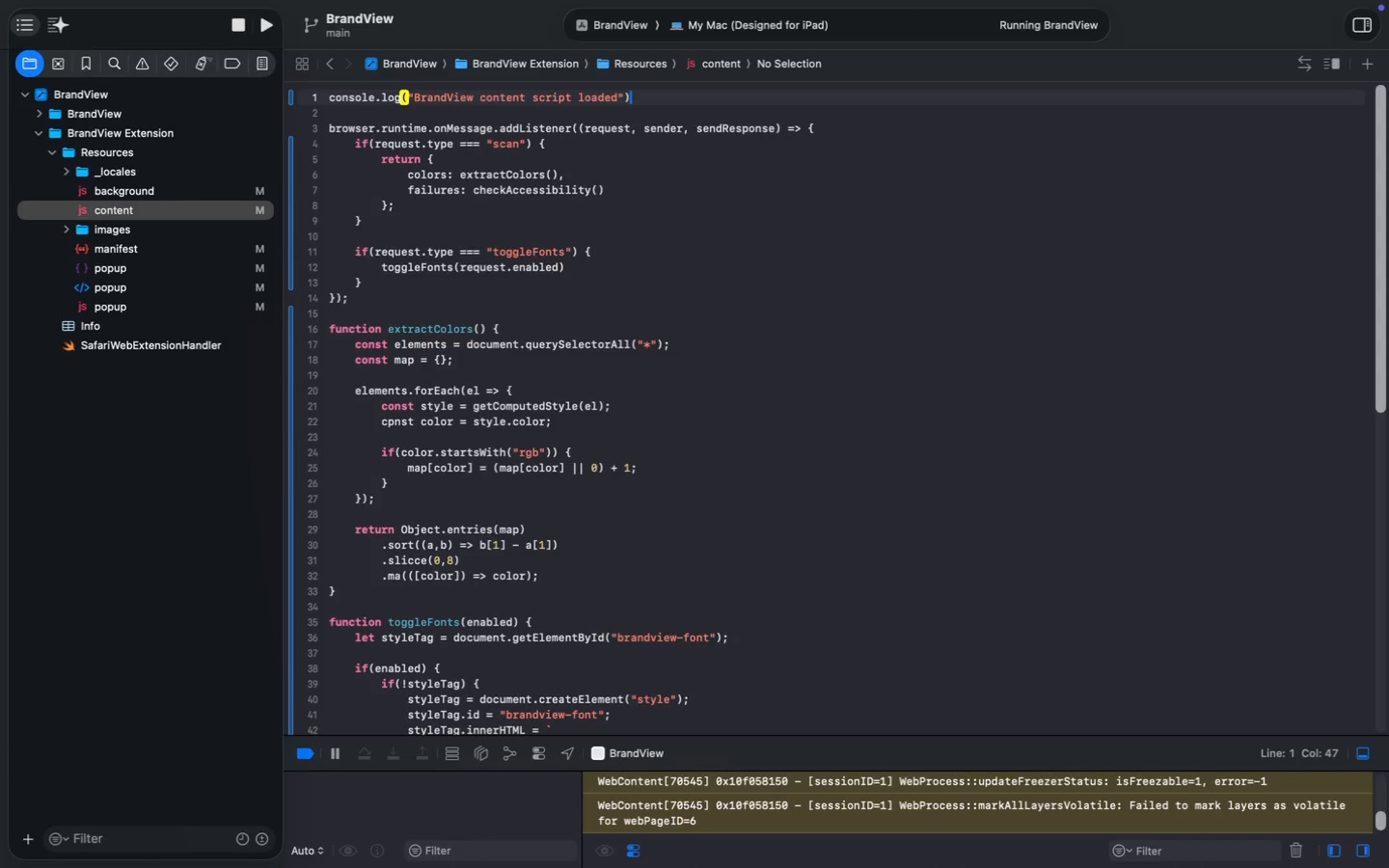 
key(Semicolon)
 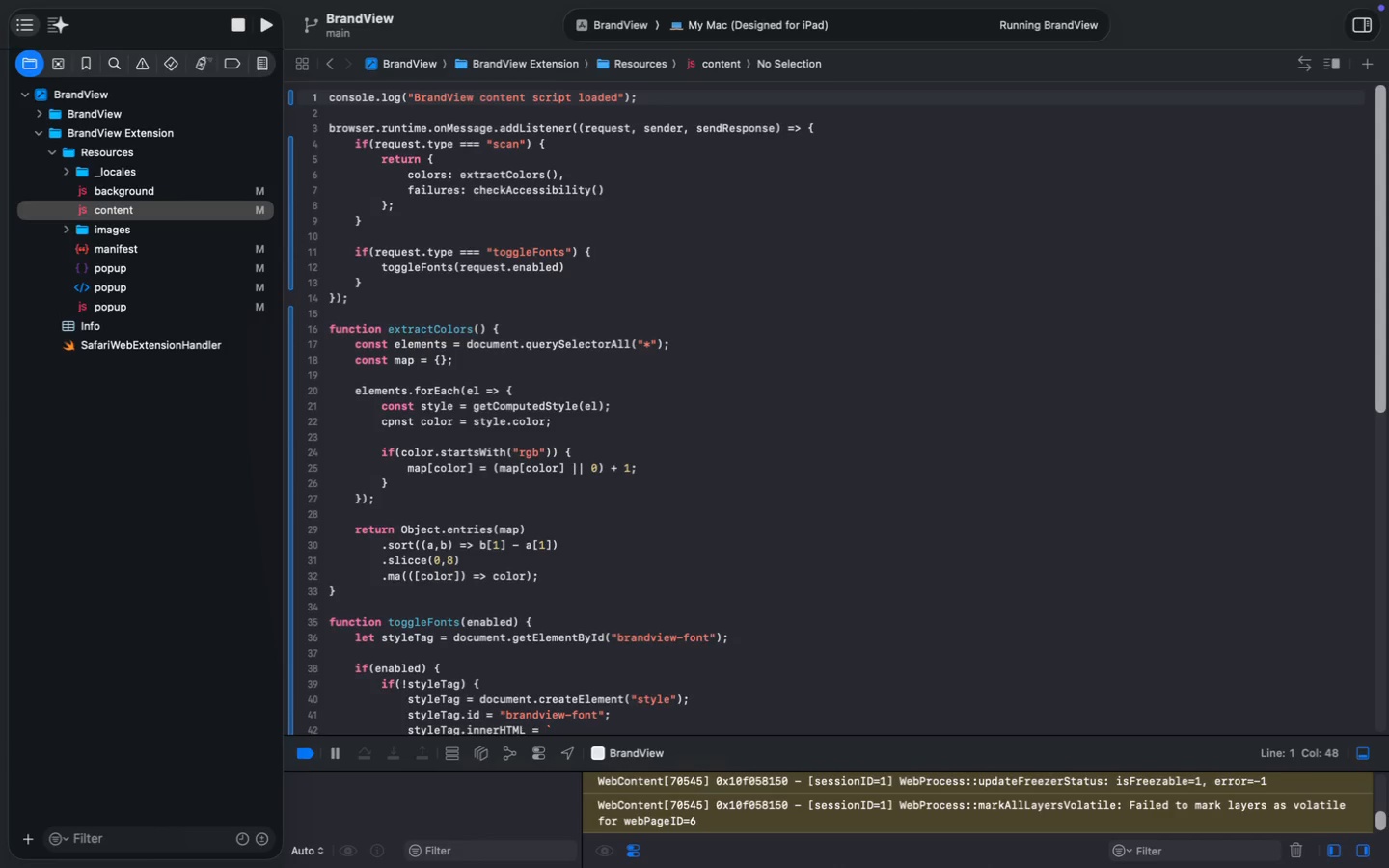 
wait(5.98)
 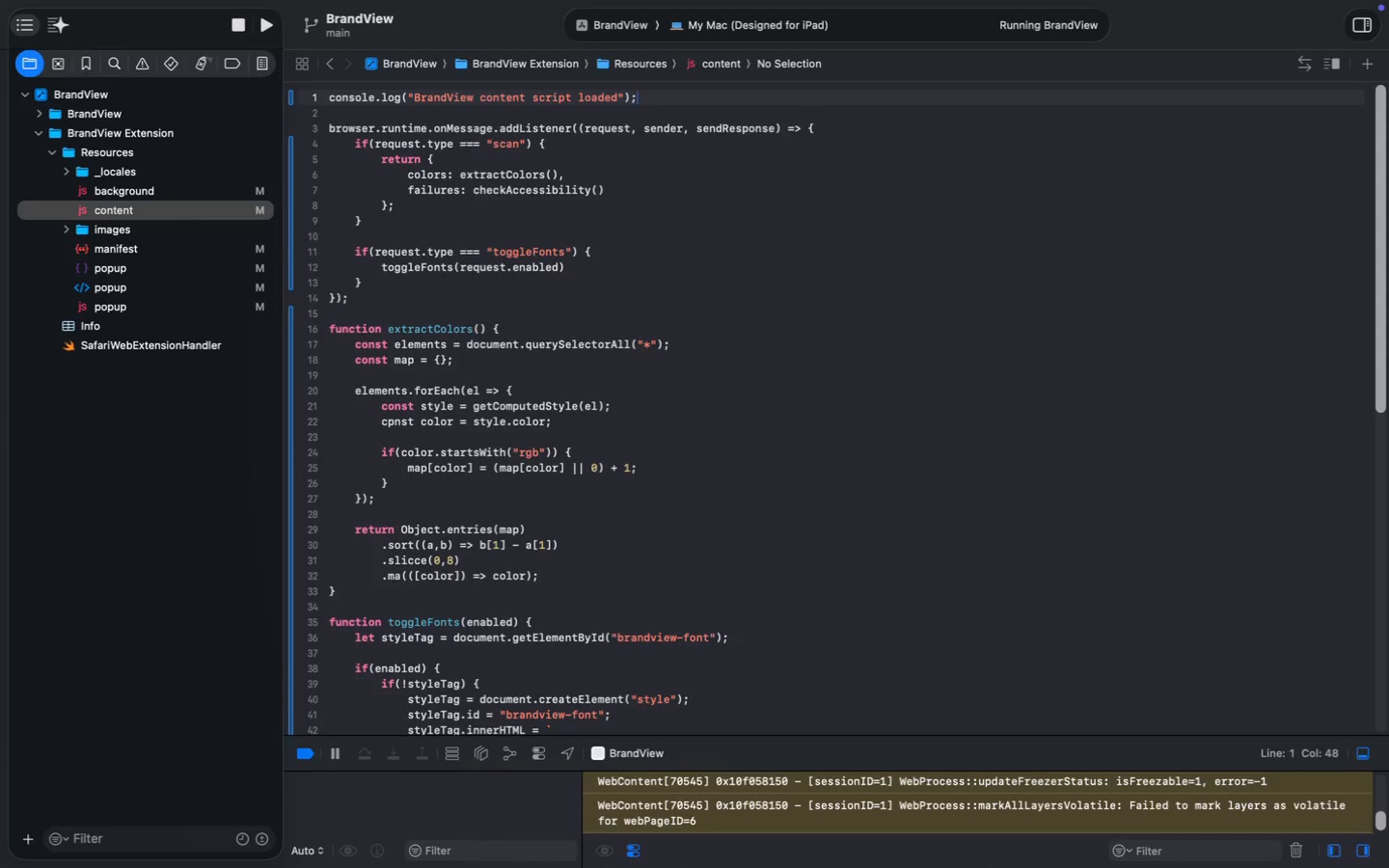 
key(ArrowDown)
 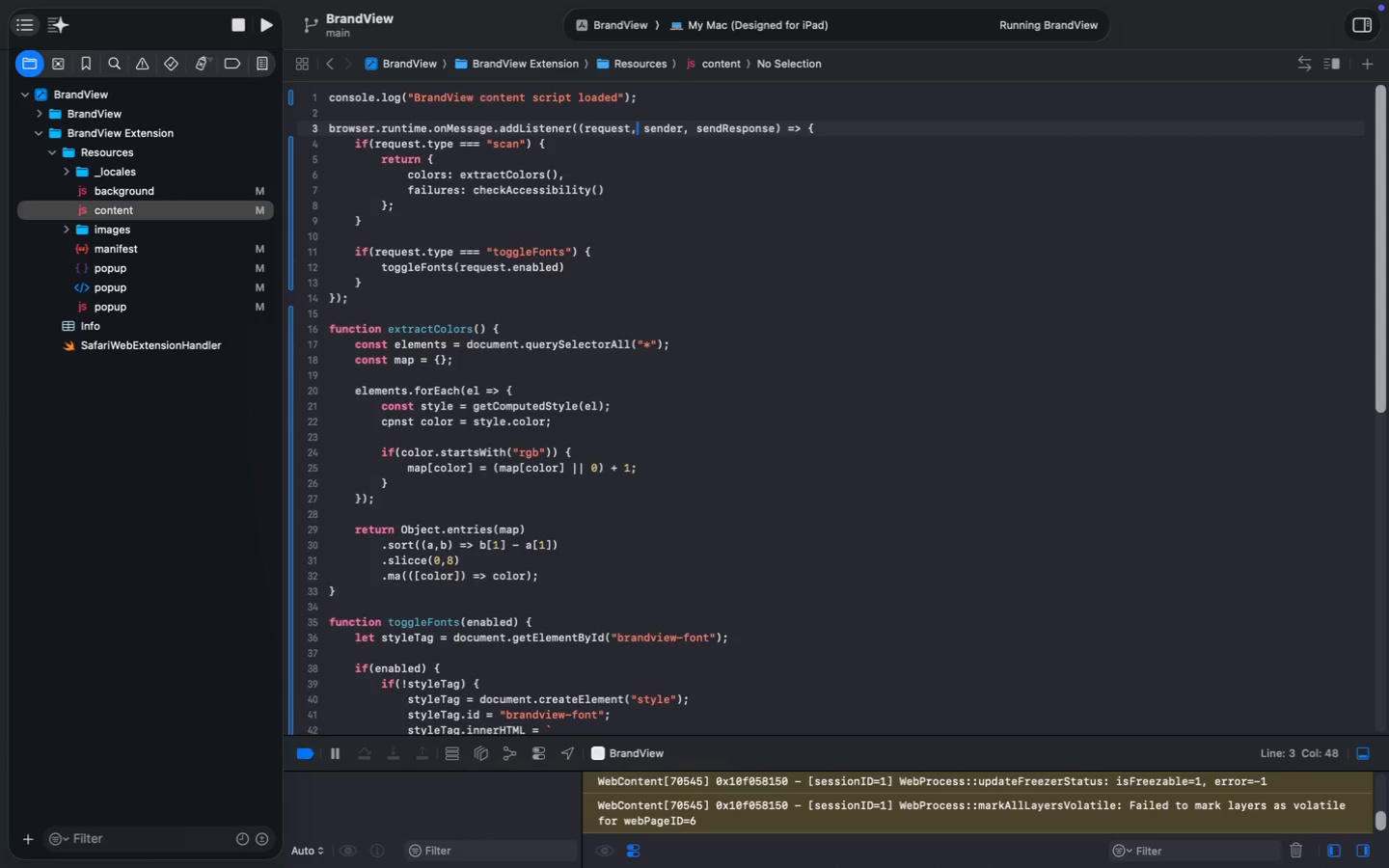 
key(ArrowDown)
 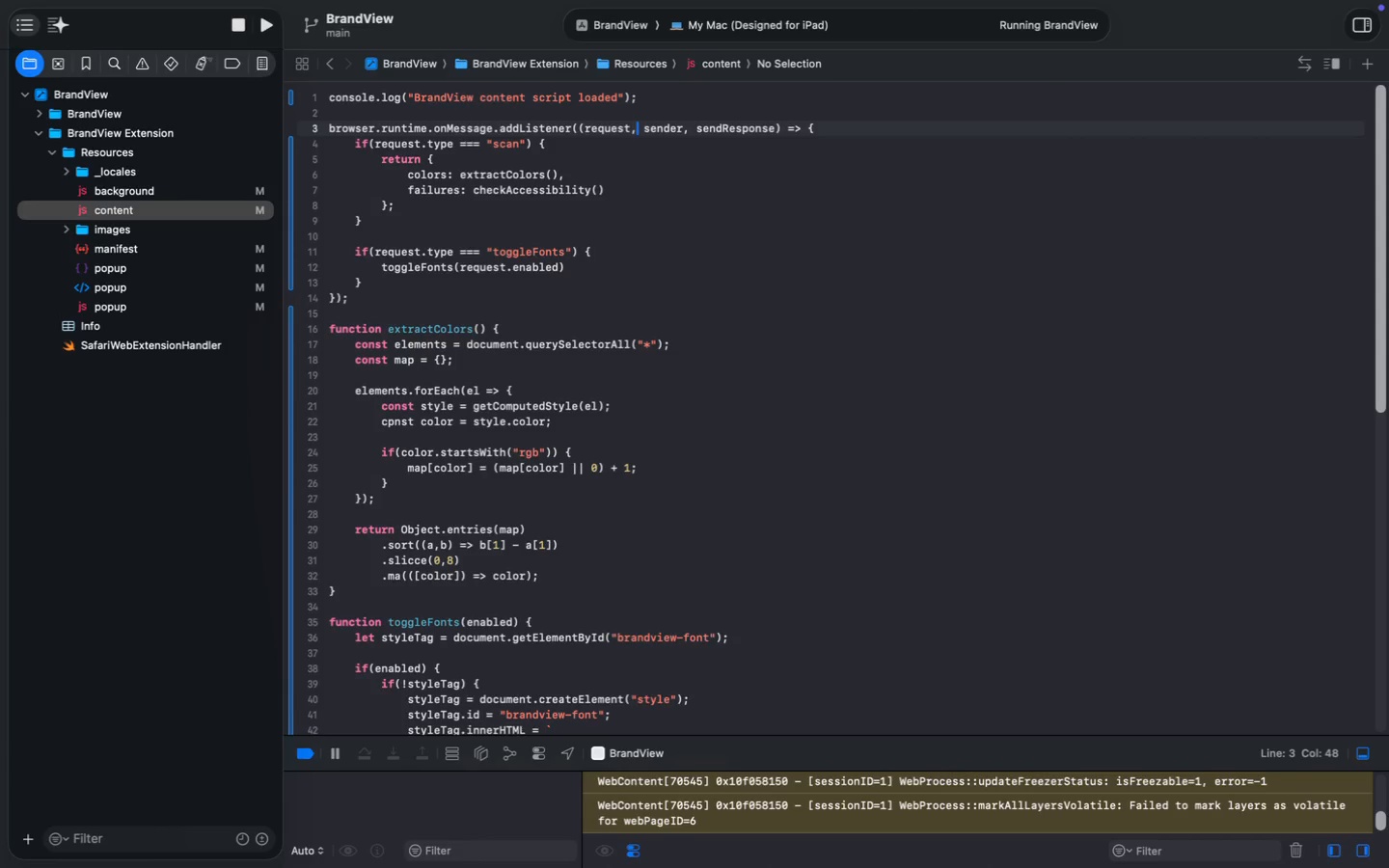 
key(Meta+MetaRight)
 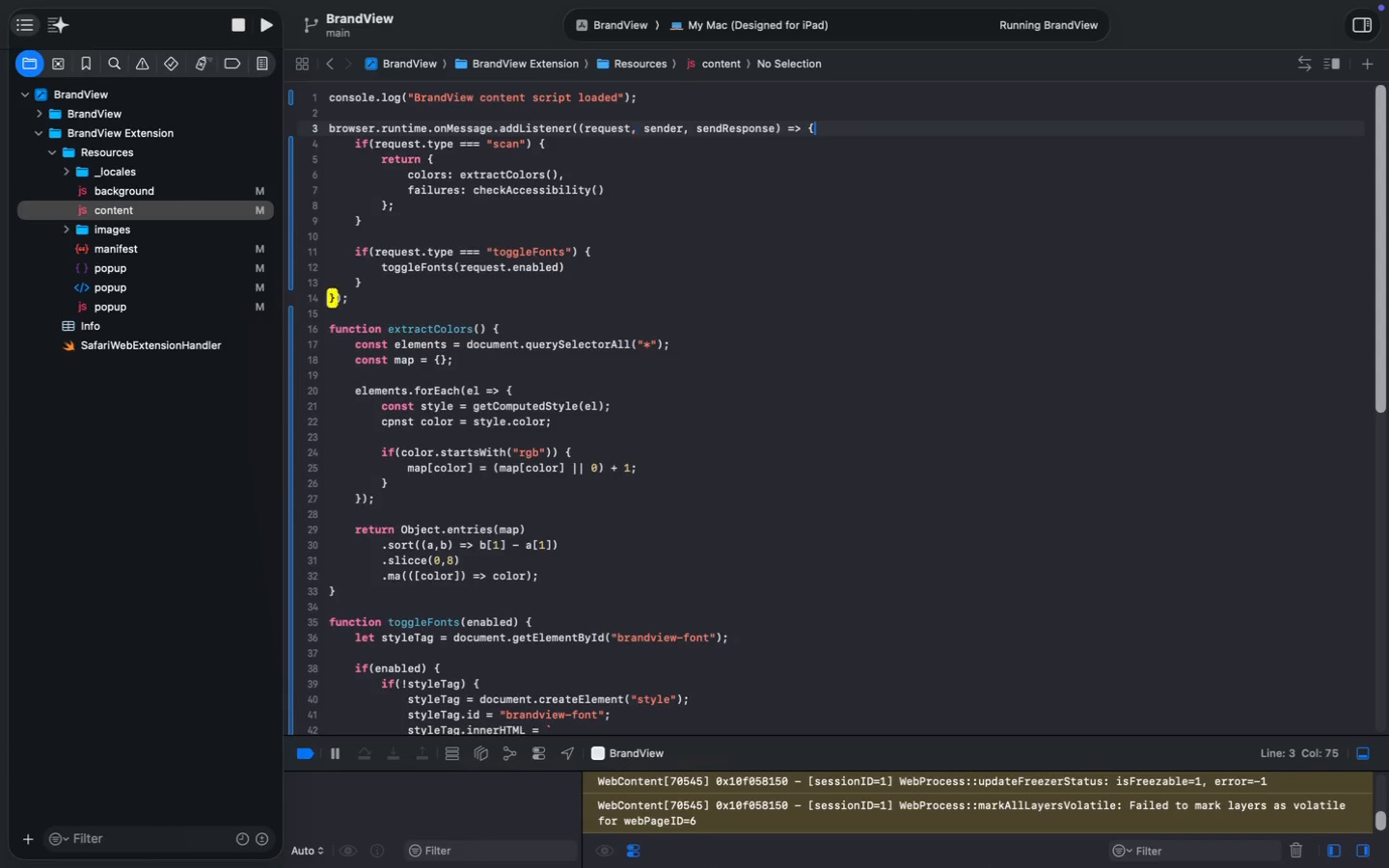 
key(Meta+ArrowRight)
 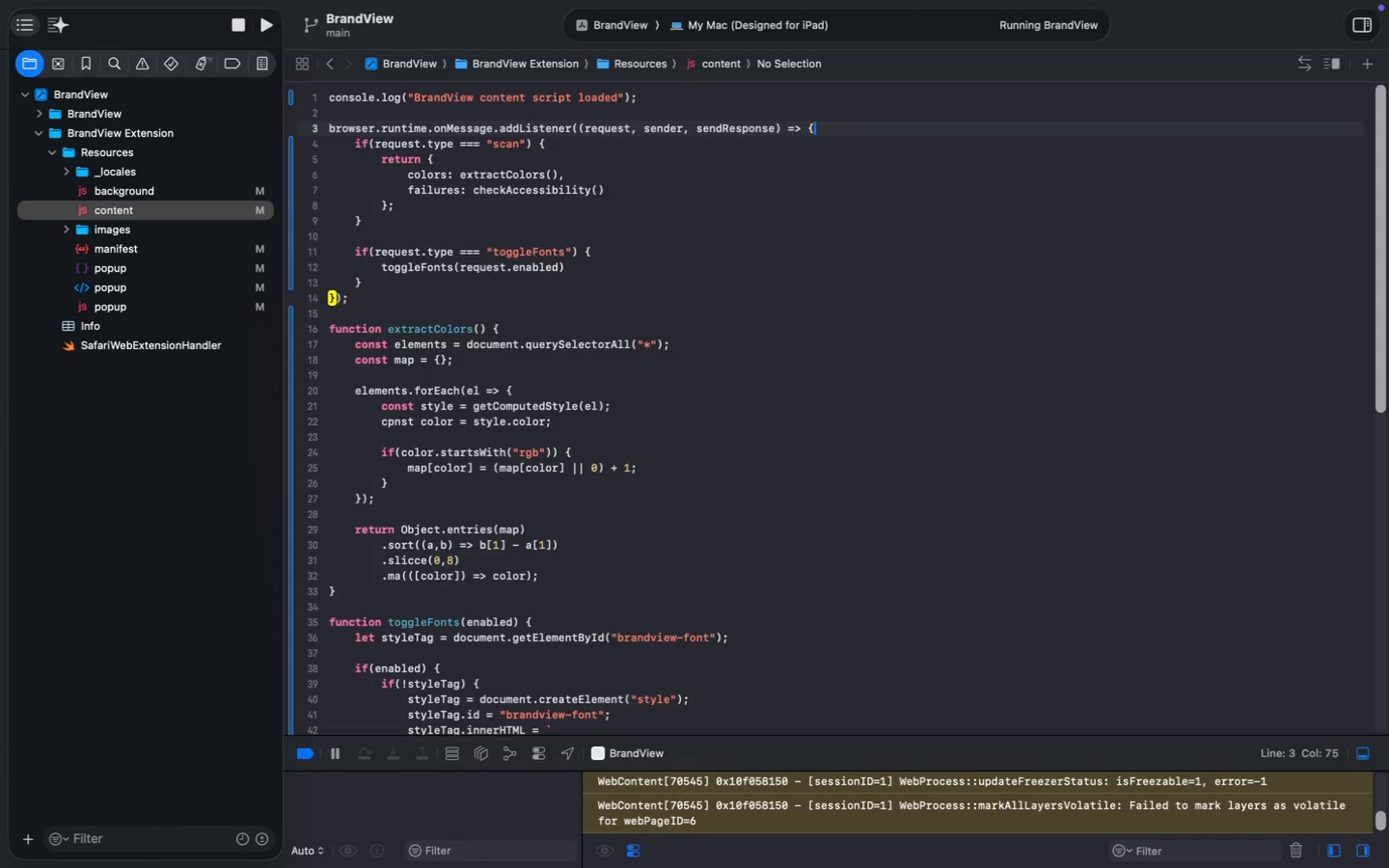 
key(Enter)
 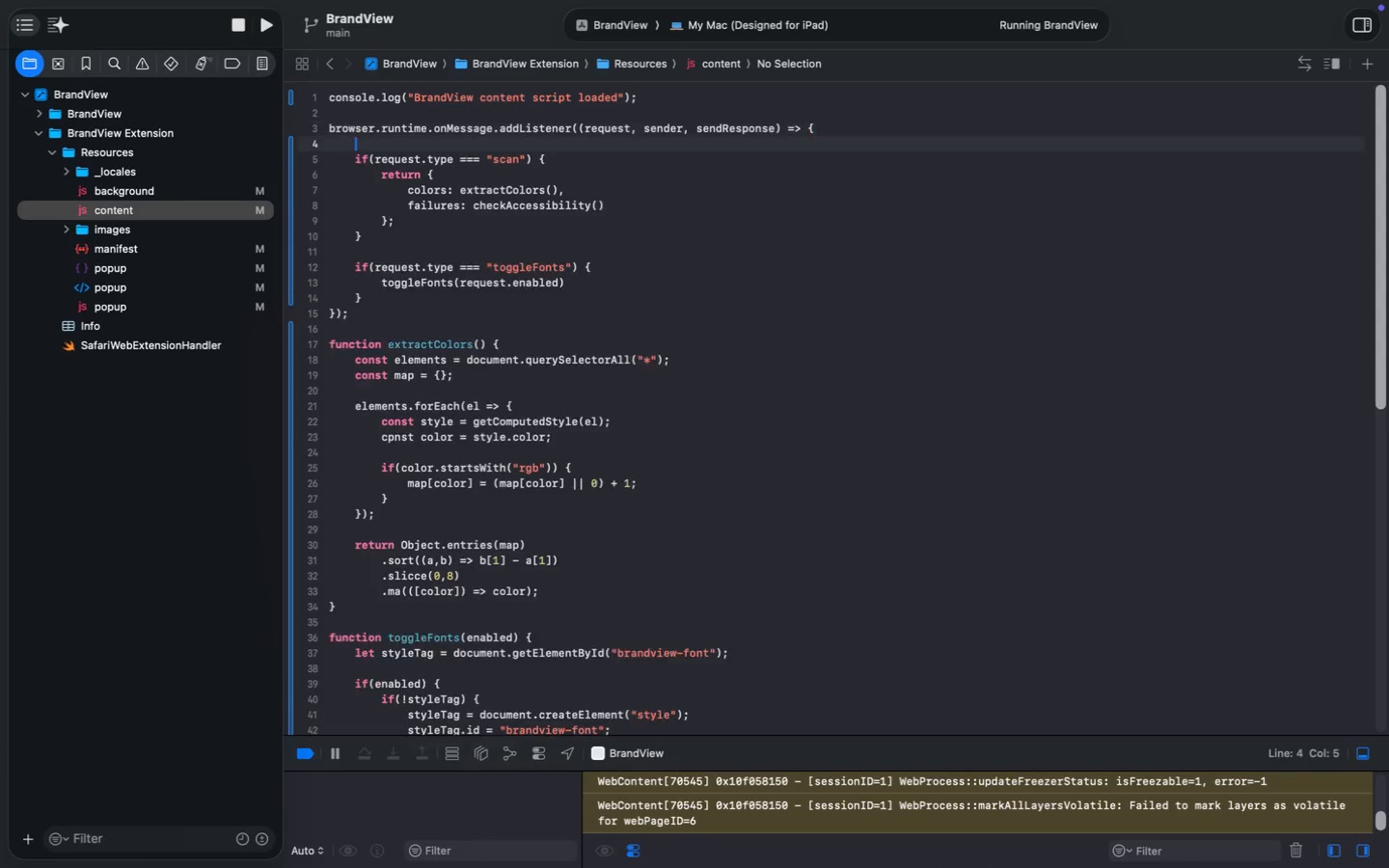 
key(Enter)
 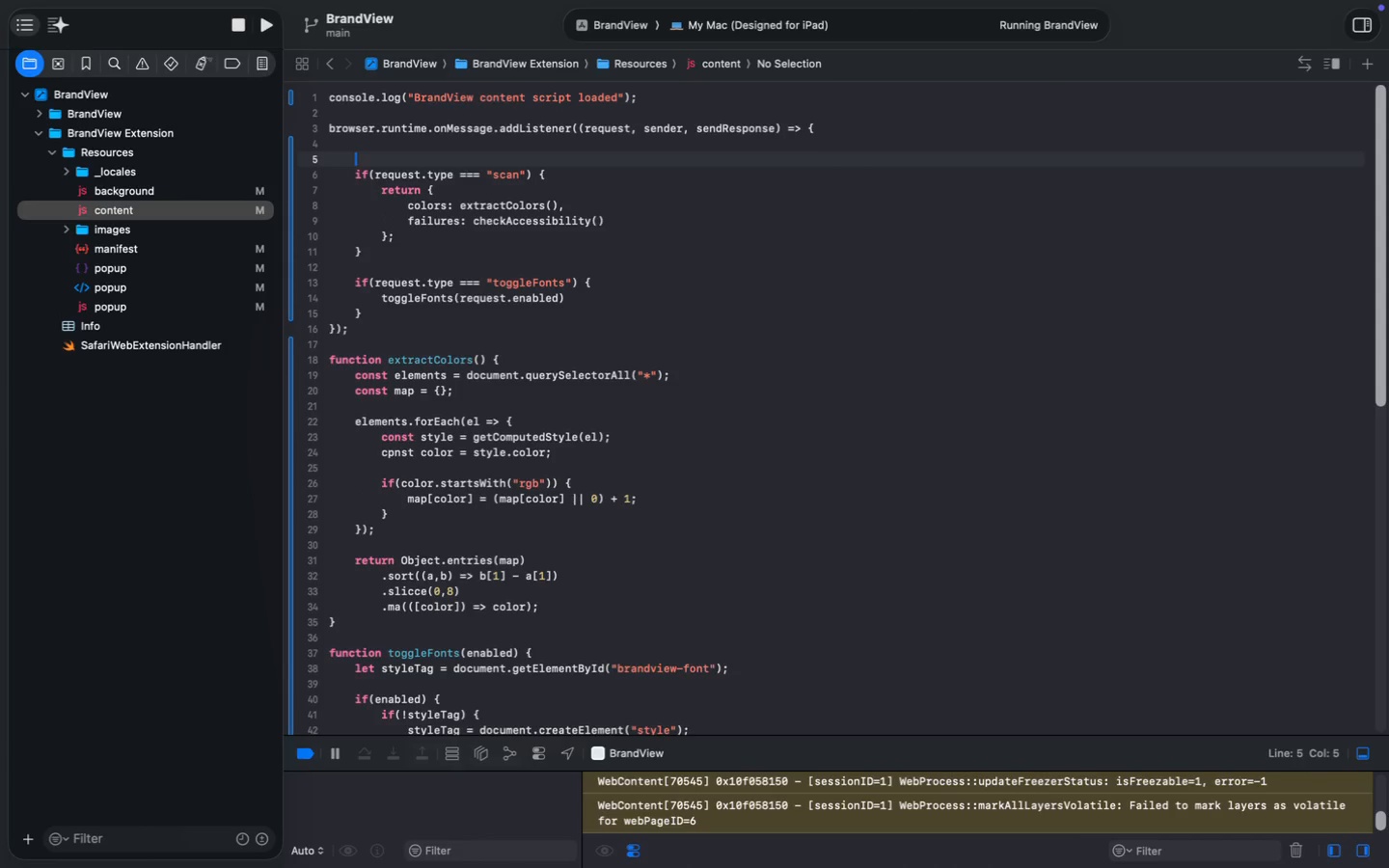 
type(console)
key(Tab)
type(.log()
 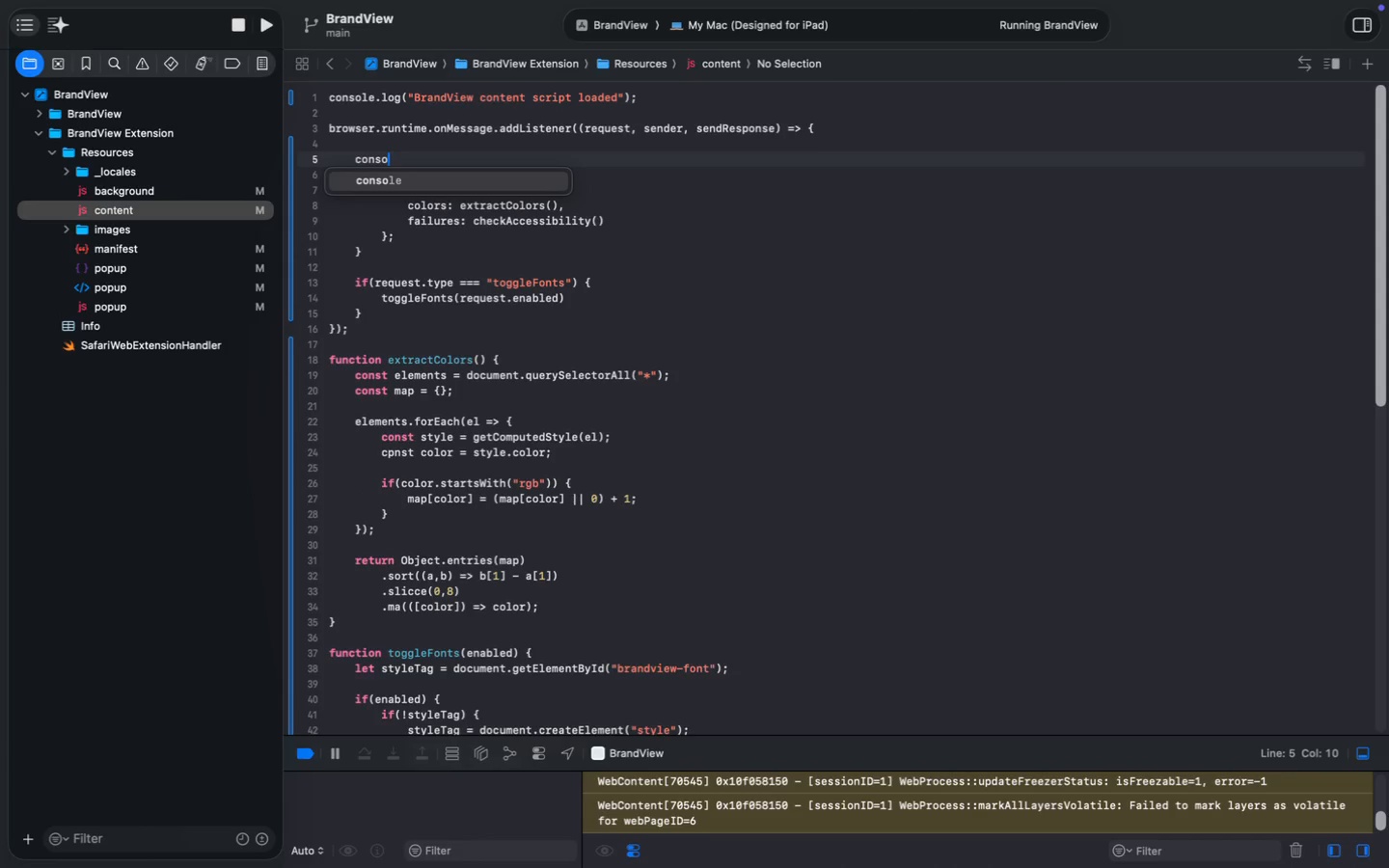 
key(ArrowLeft)
 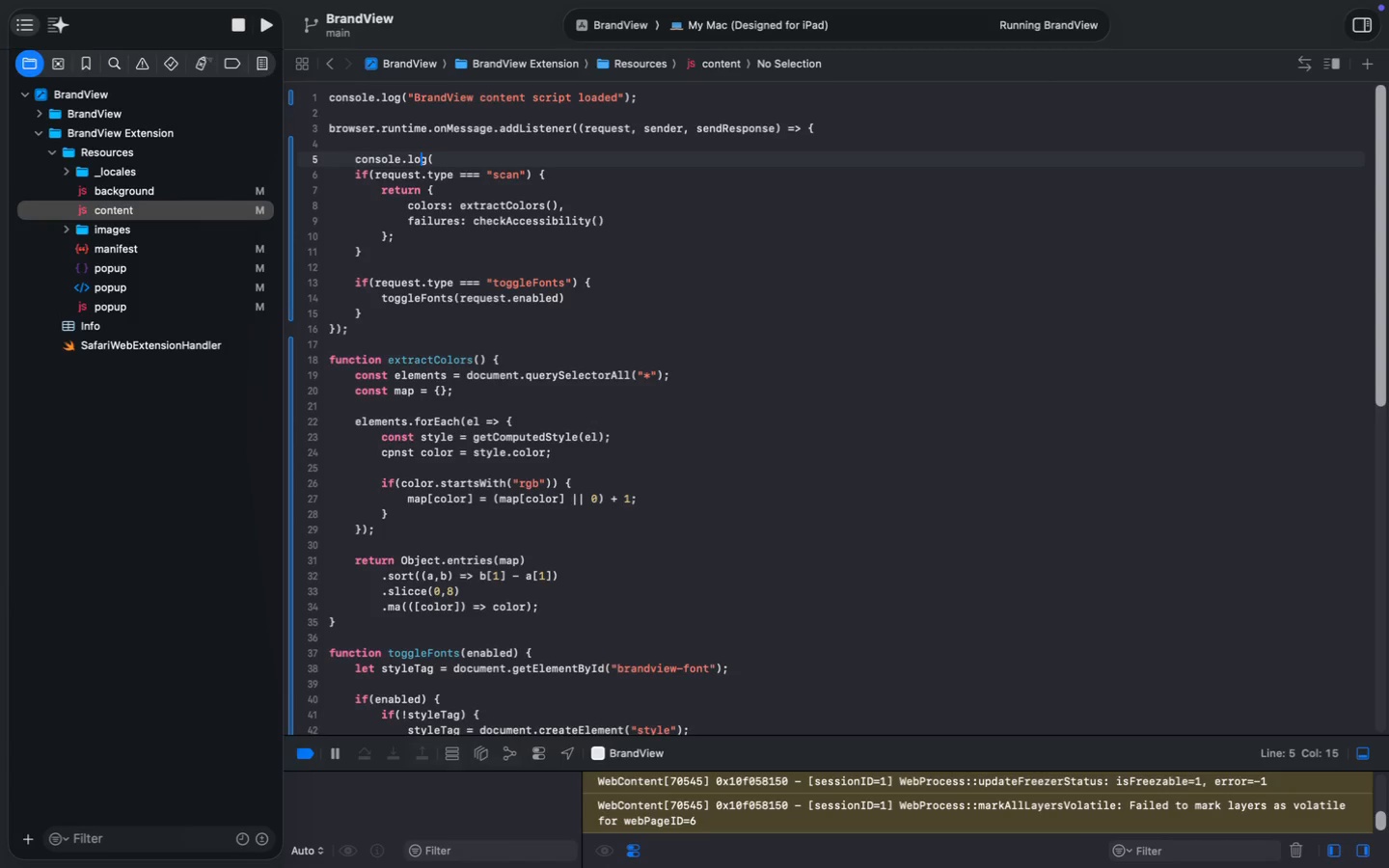 
key(ArrowLeft)
 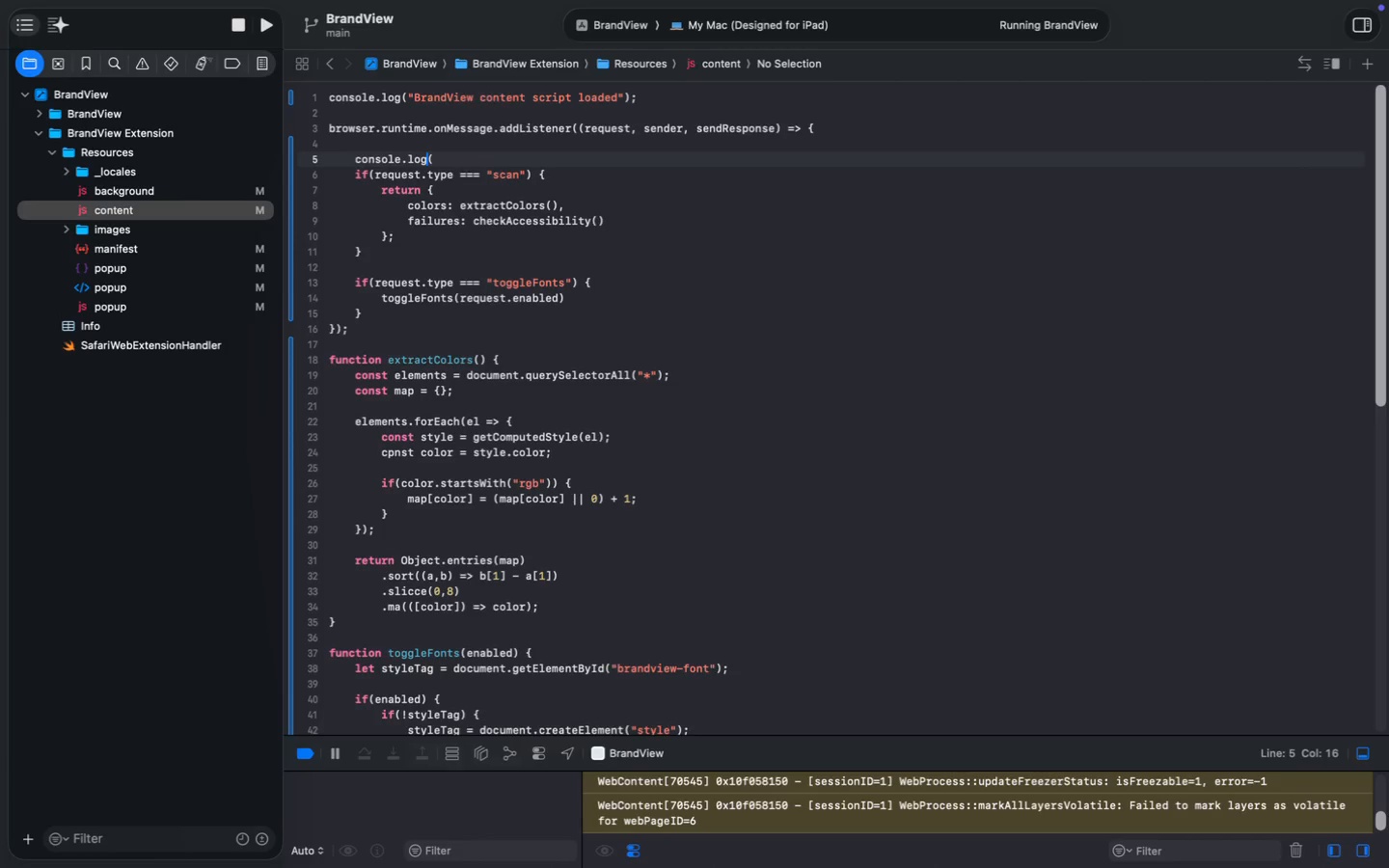 
key(ArrowRight)
 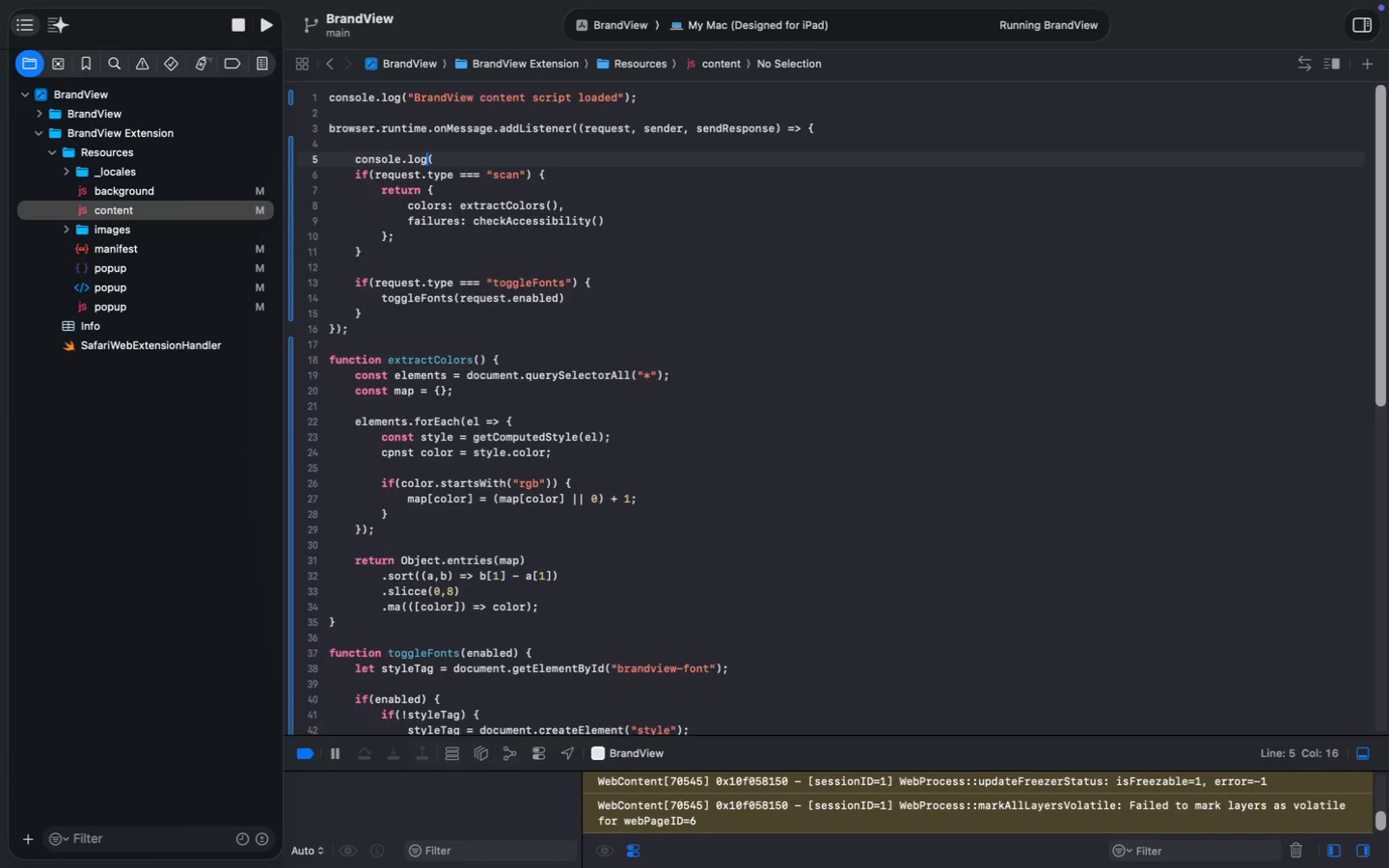 
key(ArrowRight)
 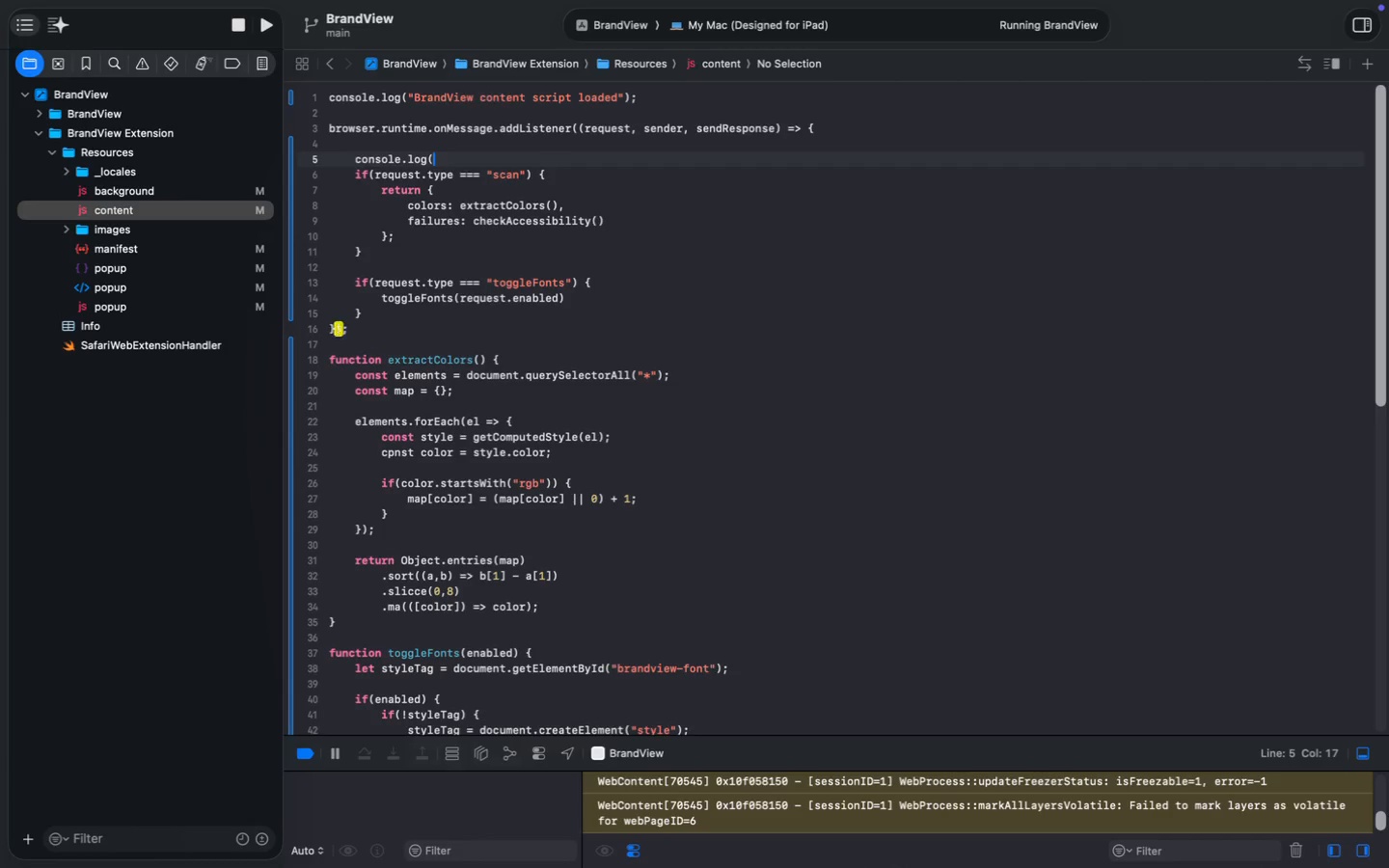 
key(Shift+0)
 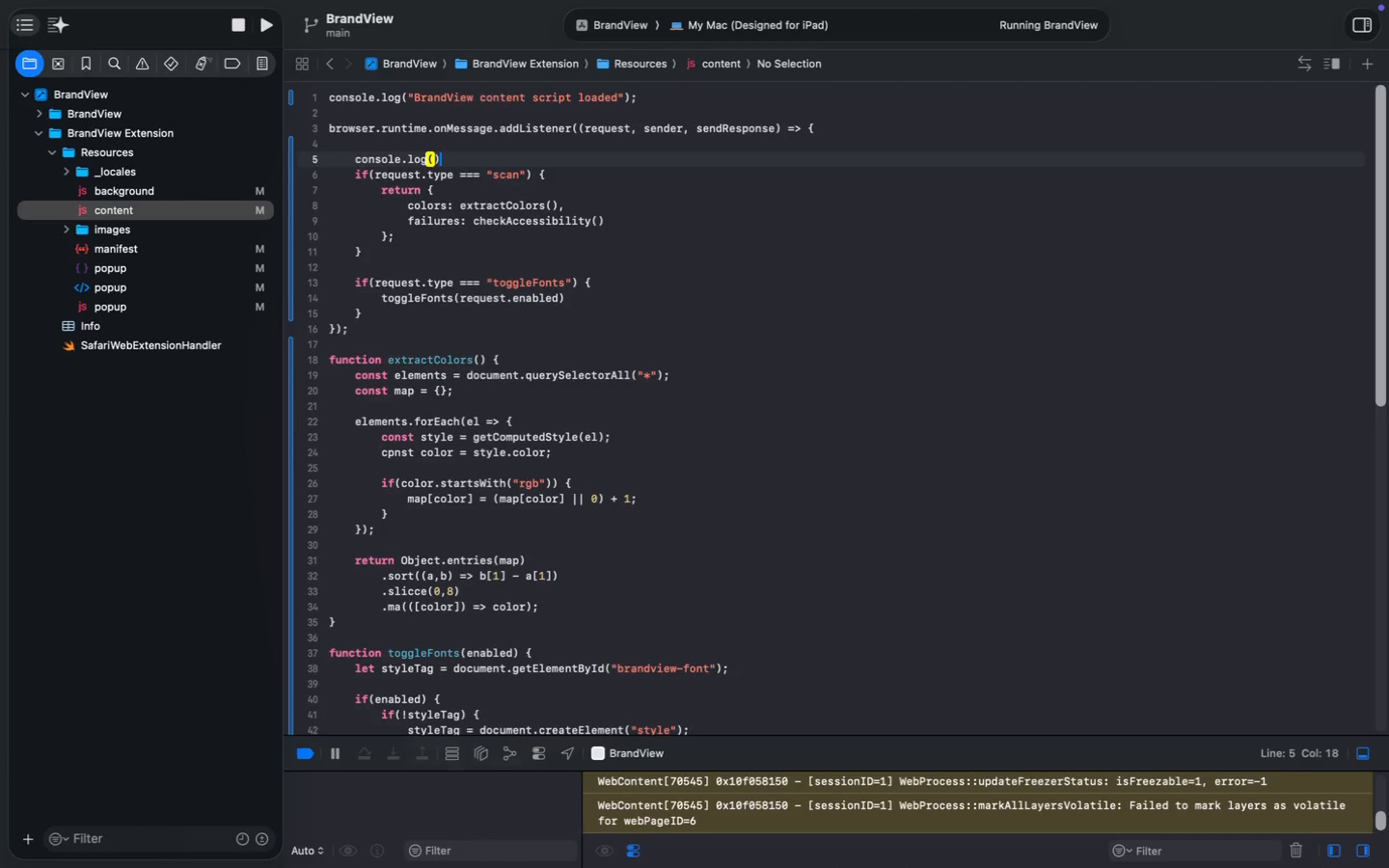 
key(Alt+AltRight)
 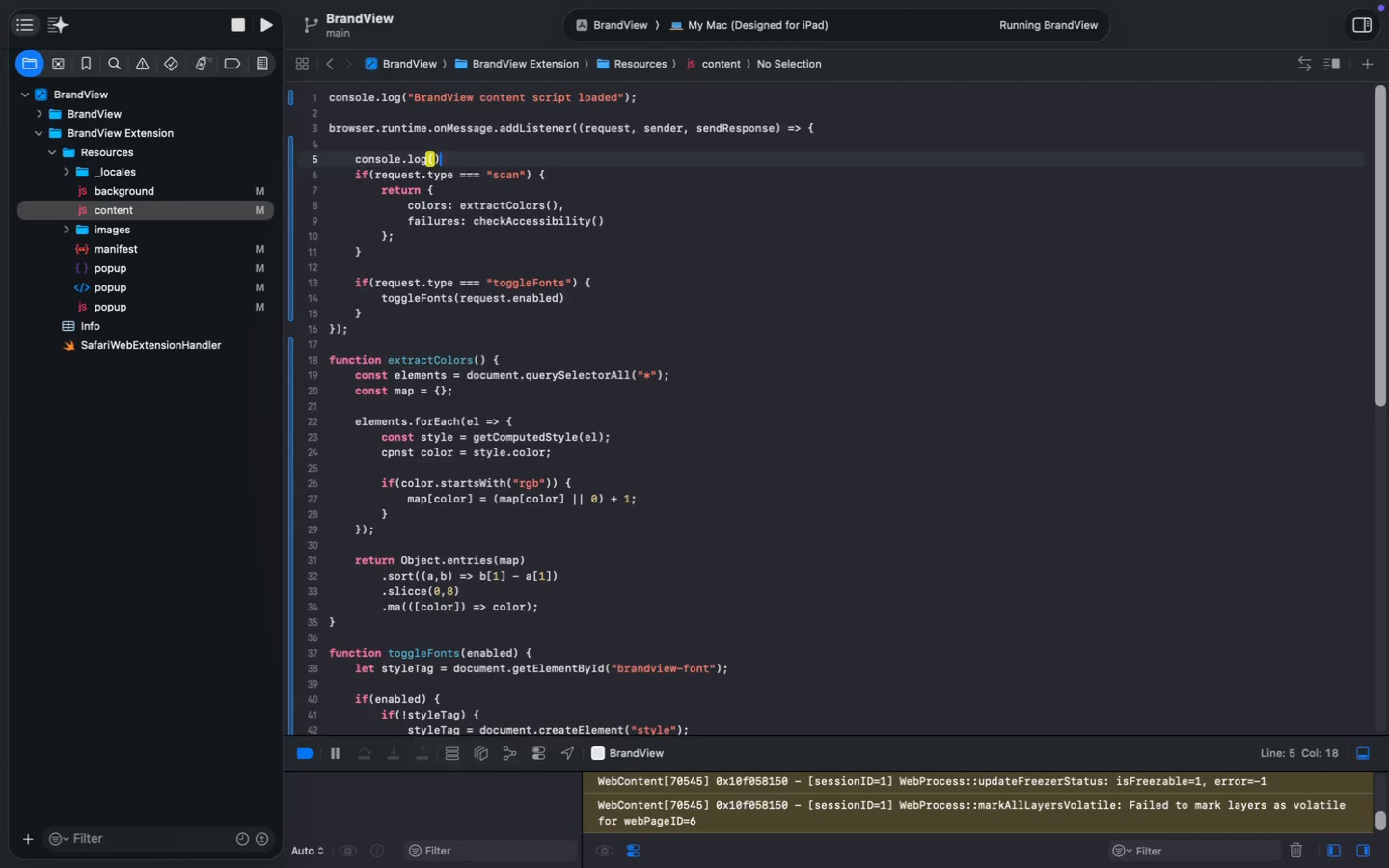 
key(ArrowLeft)
 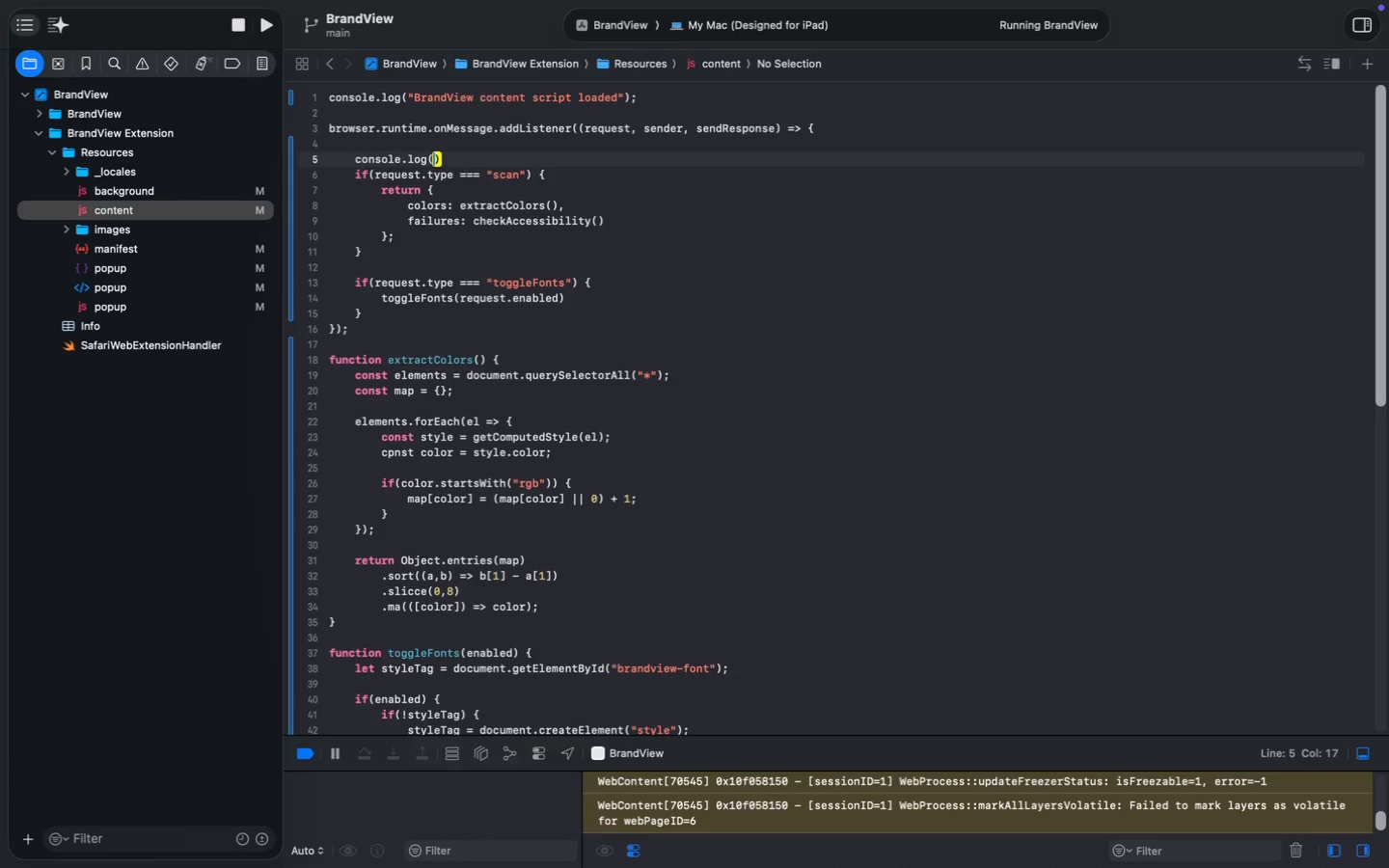 
type("BrandCiew Recieved Message)
 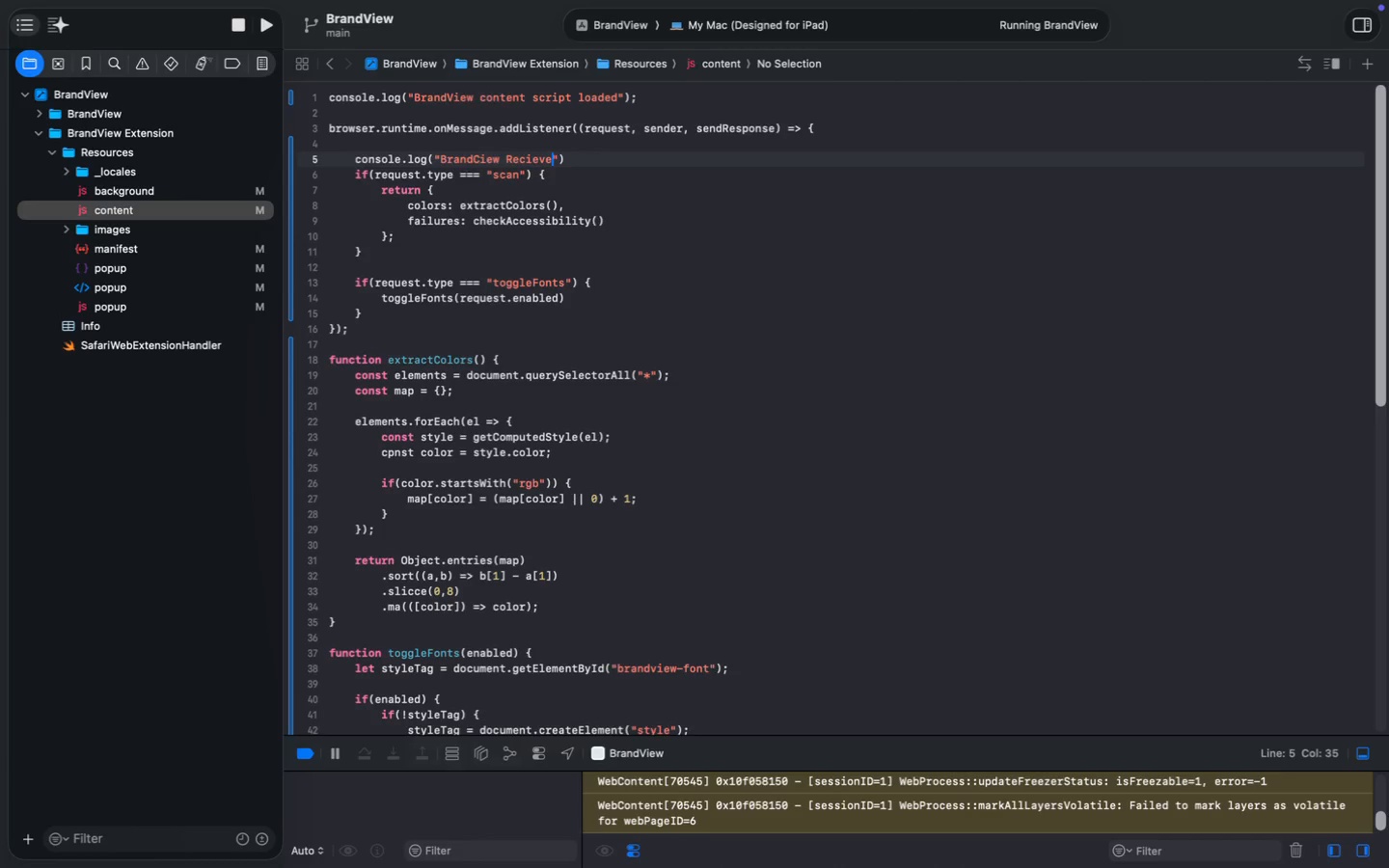 
 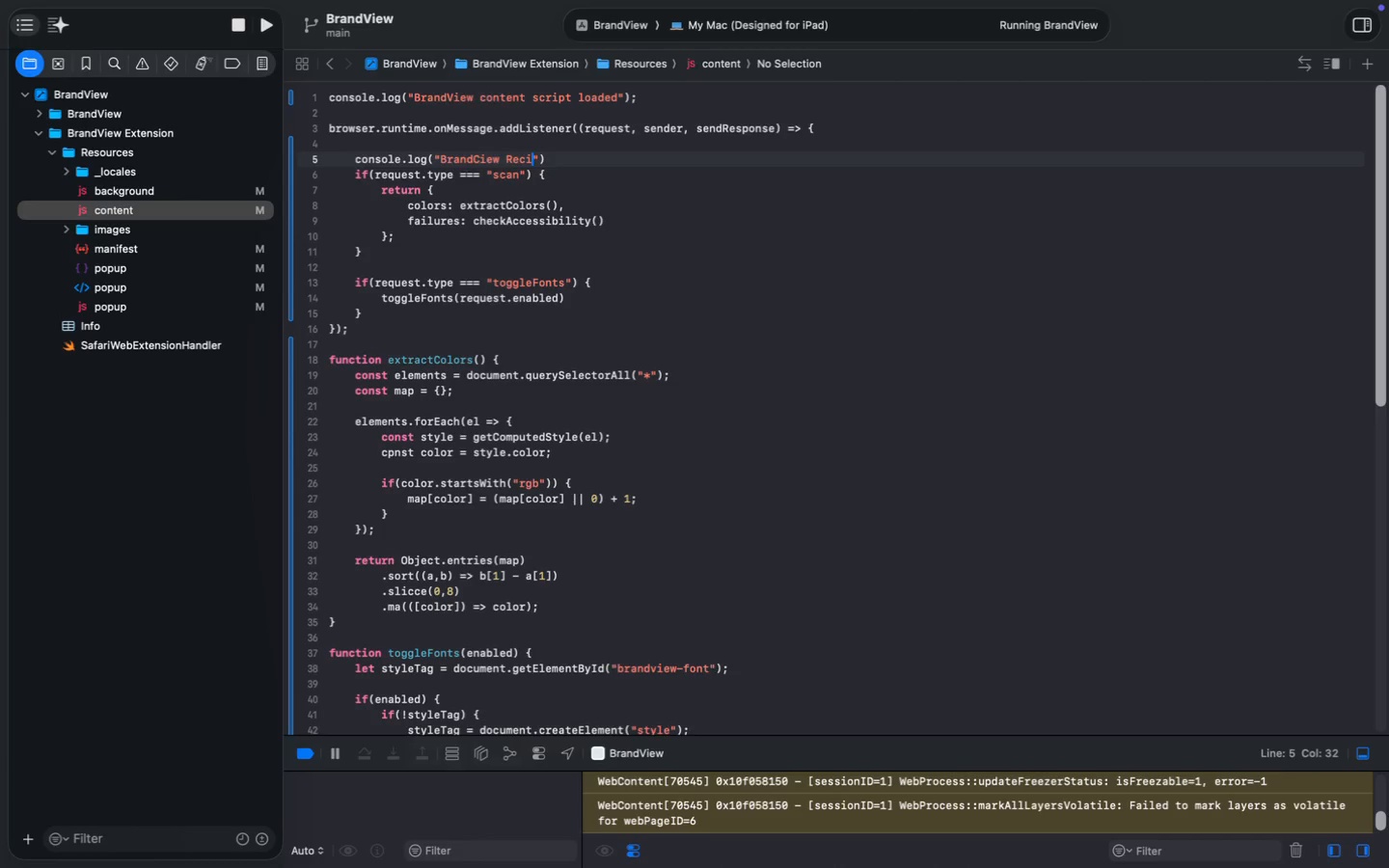 
key(ArrowRight)
 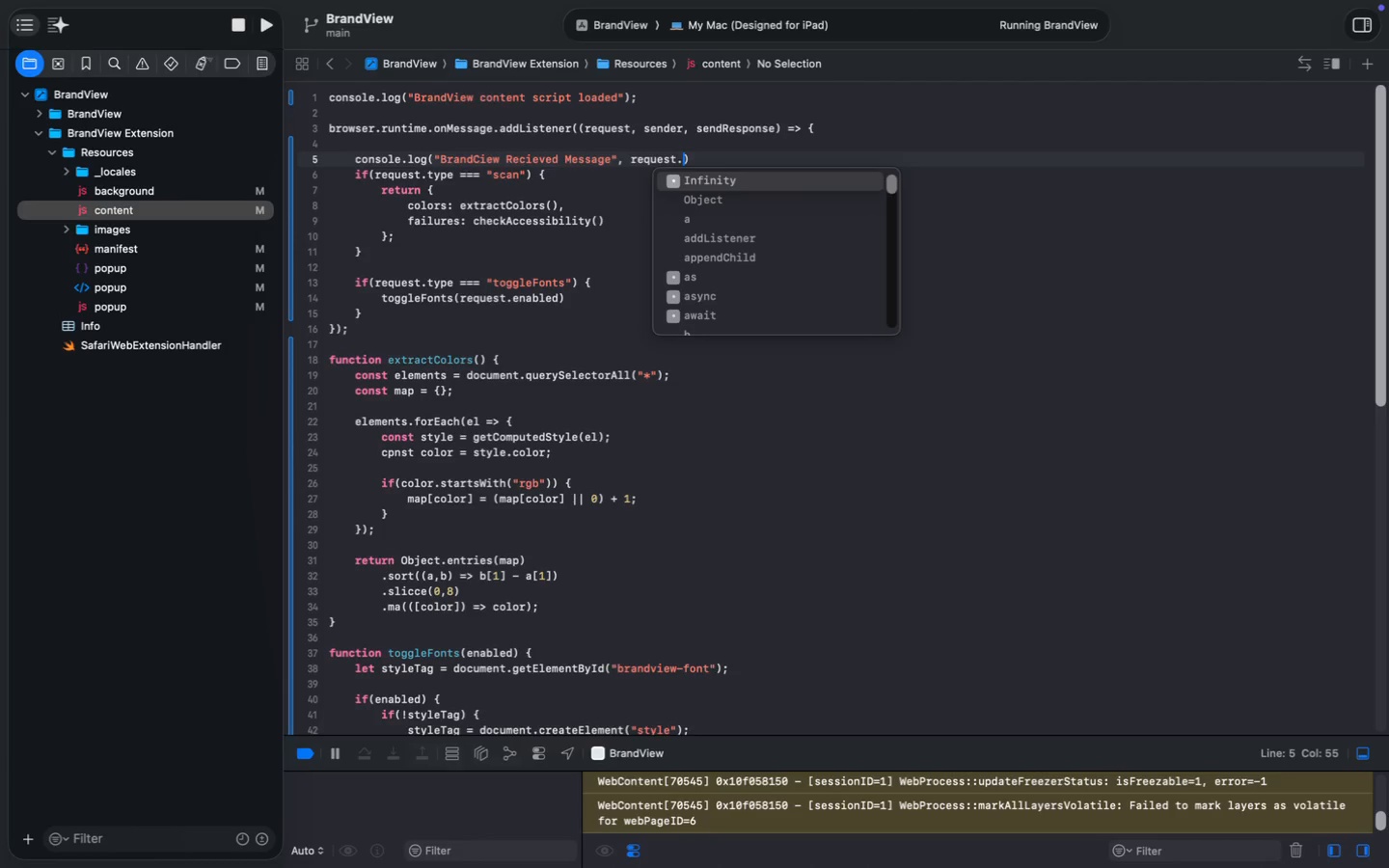 
type(, request.type)
 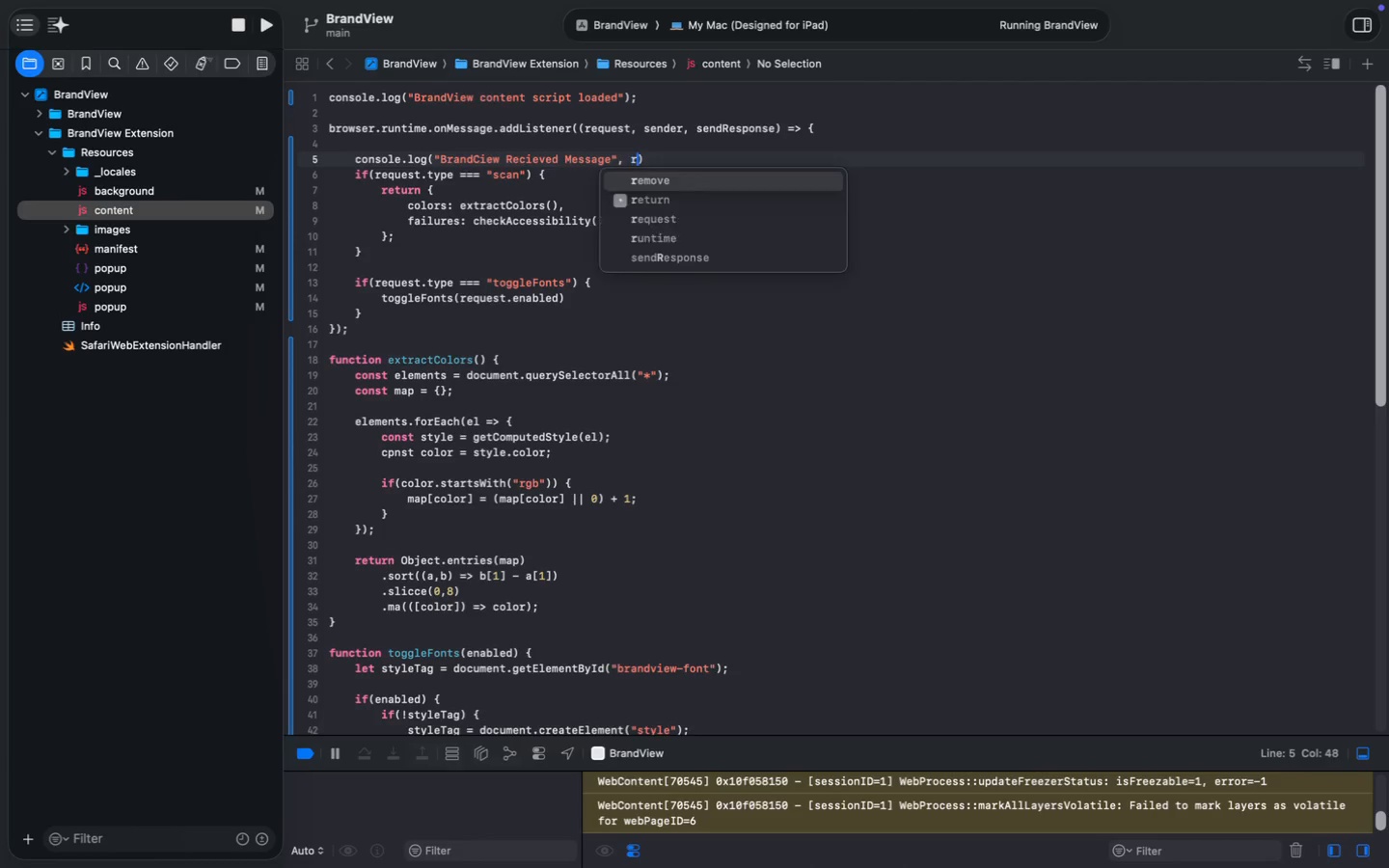 
key(ArrowRight)
 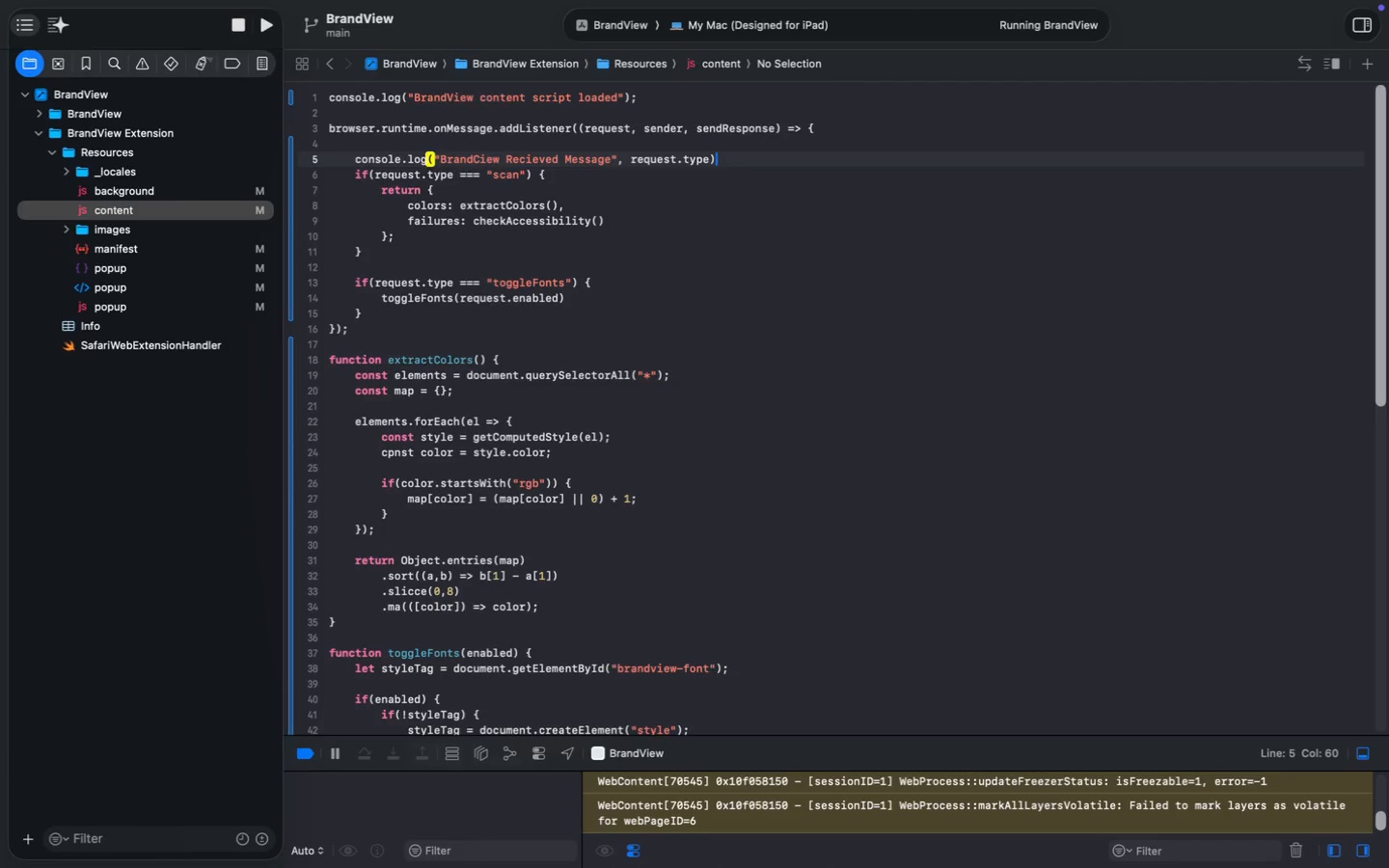 
key(Semicolon)
 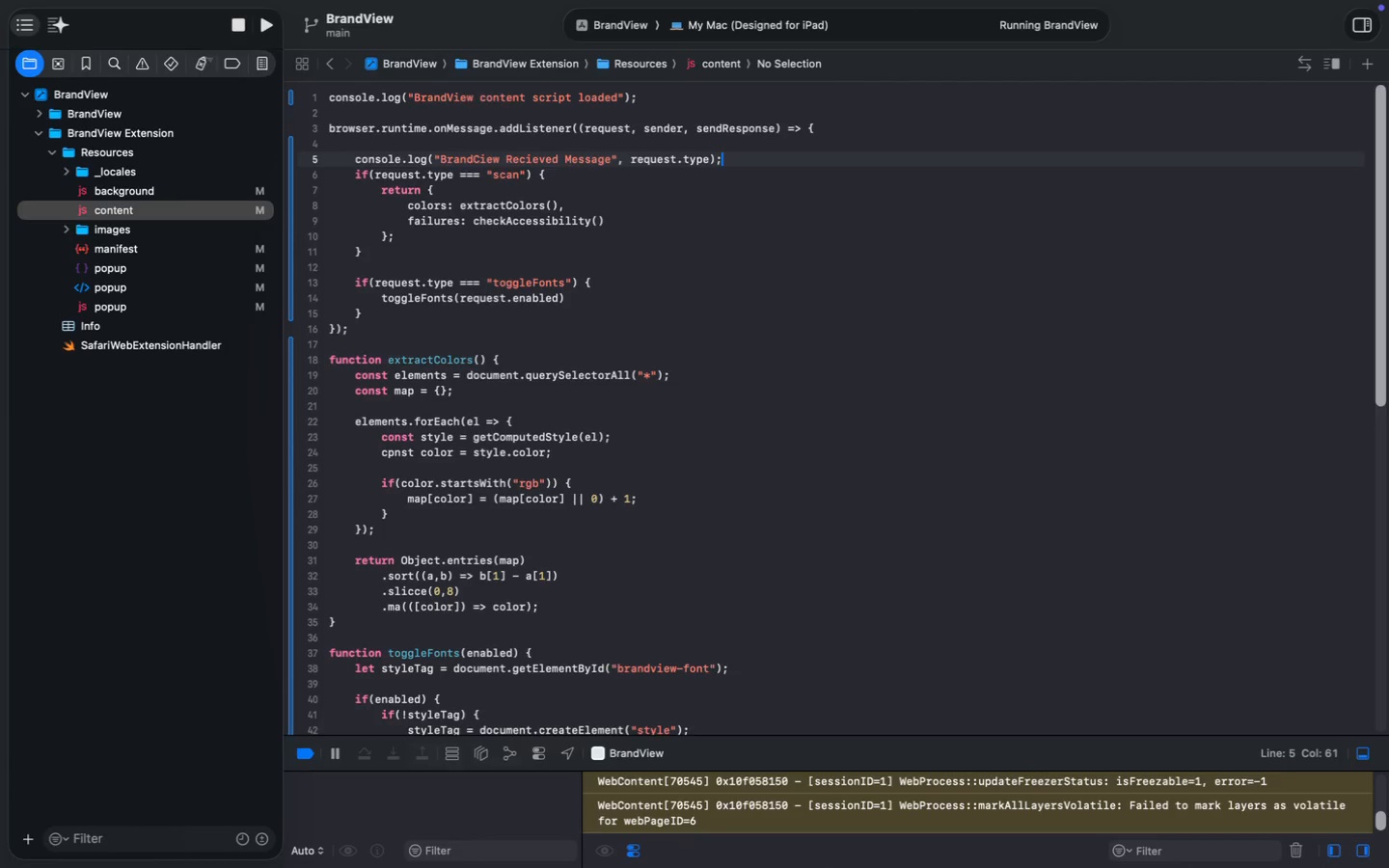 
key(Meta+S)
 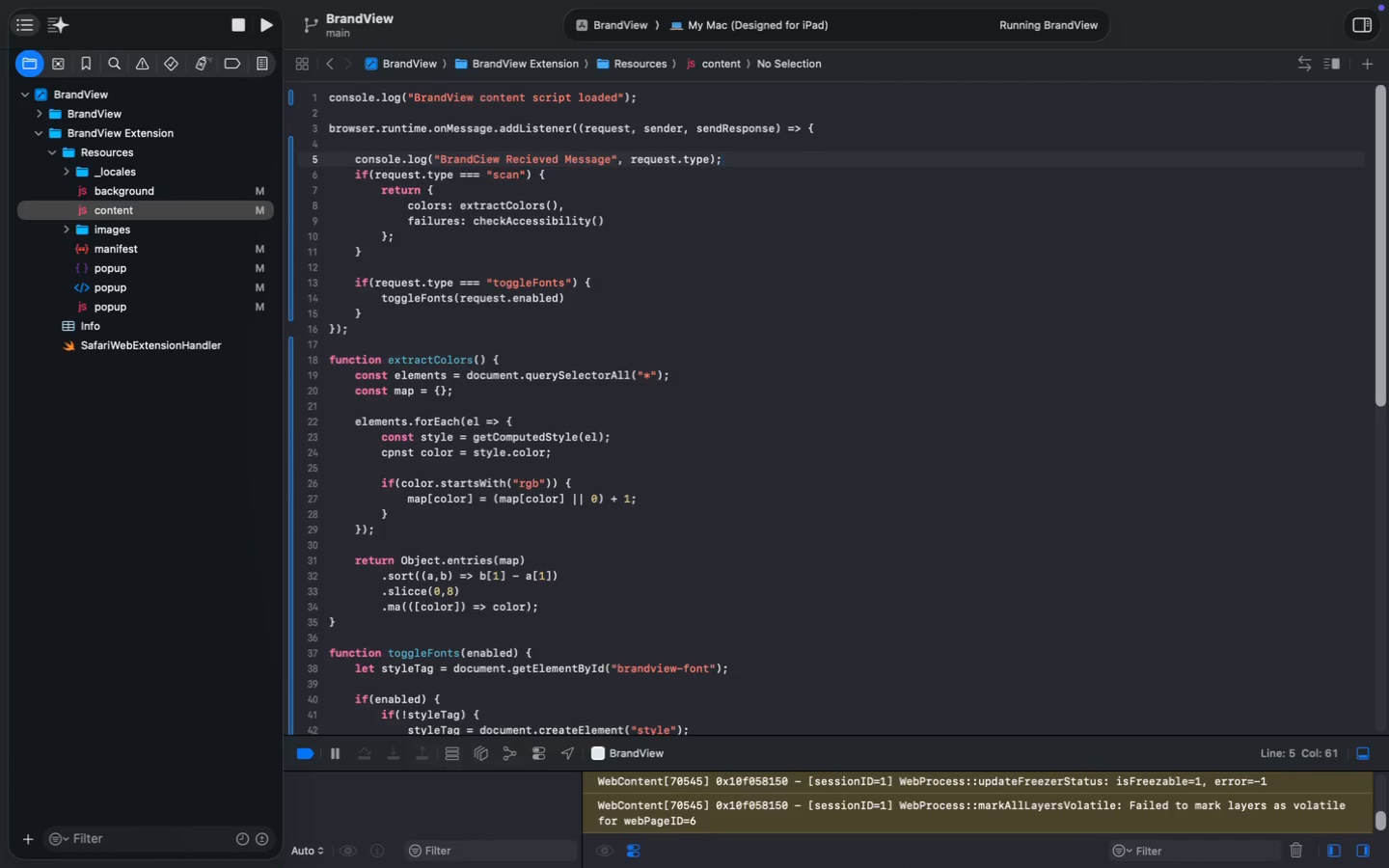 
wait(21.81)
 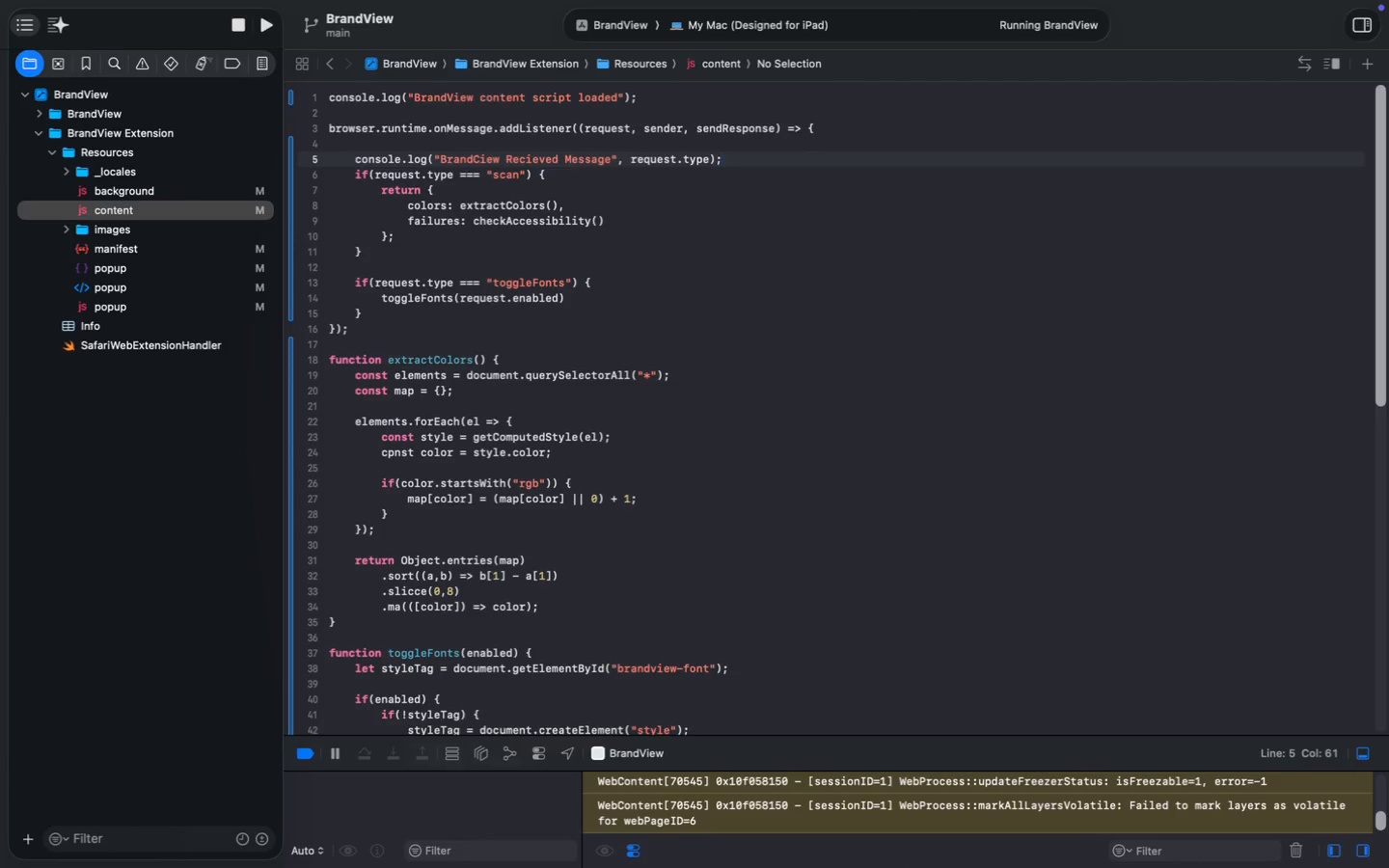 
key(Enter)
 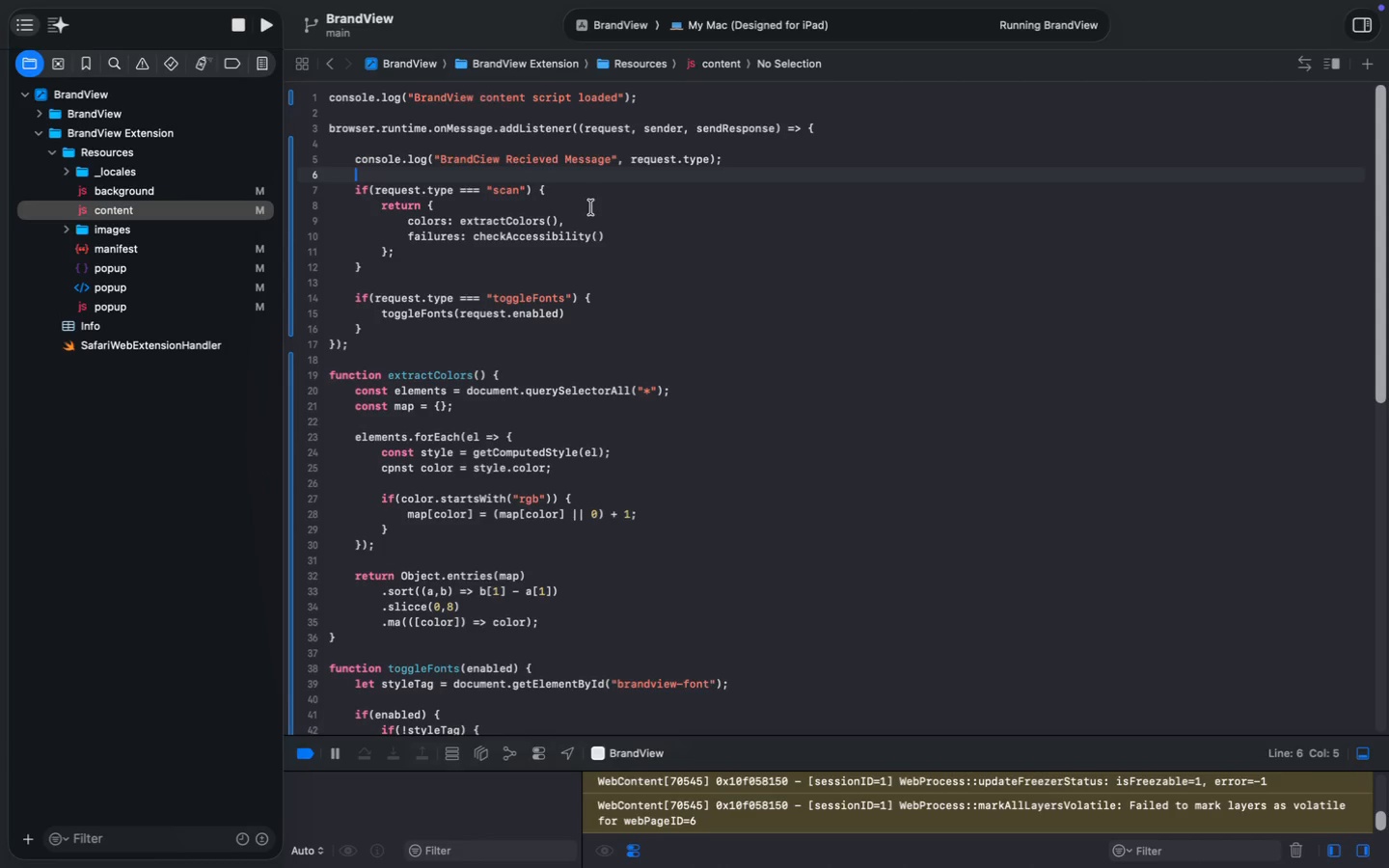 
wait(11.36)
 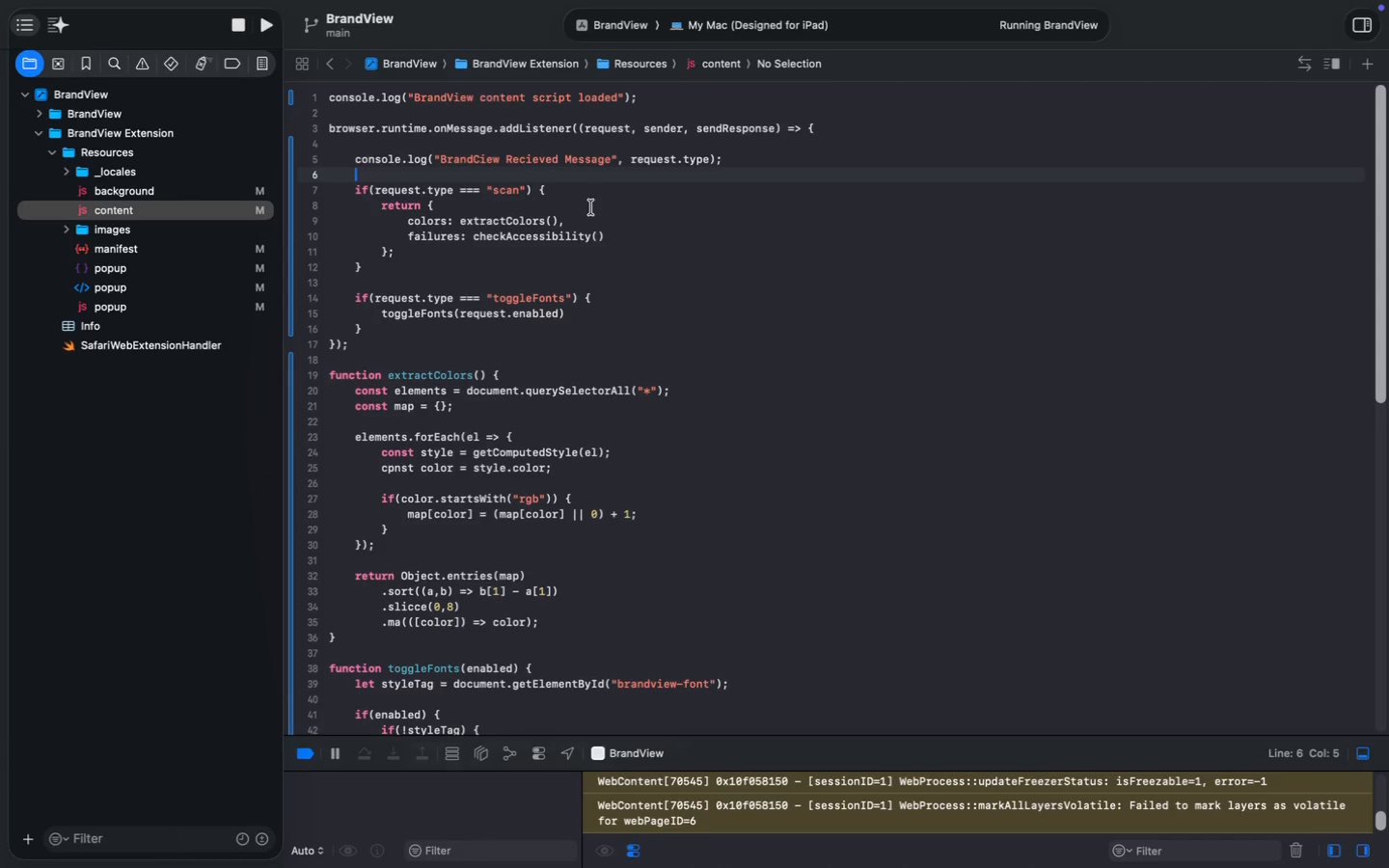 
left_click([449, 255])
 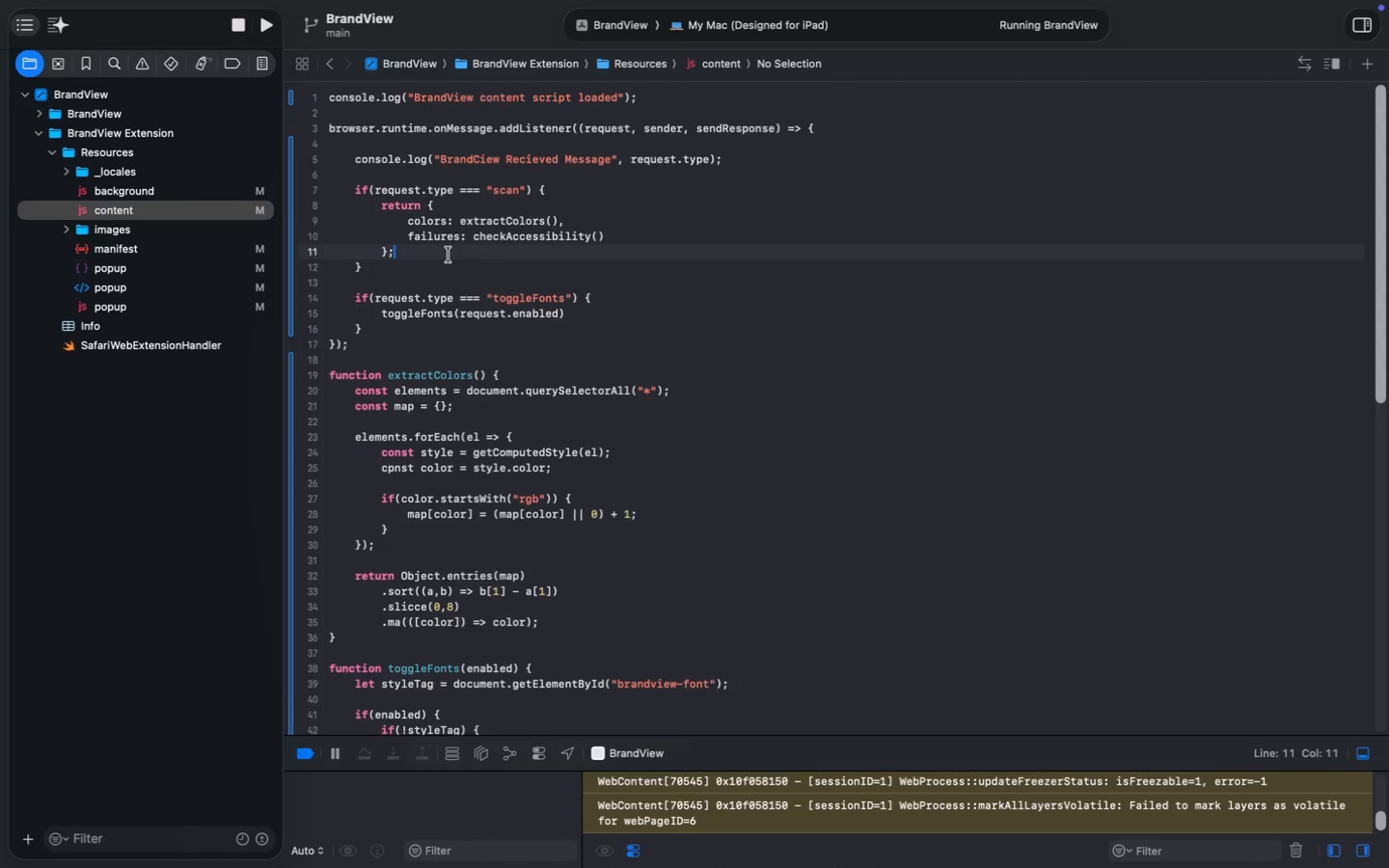 
wait(13.98)
 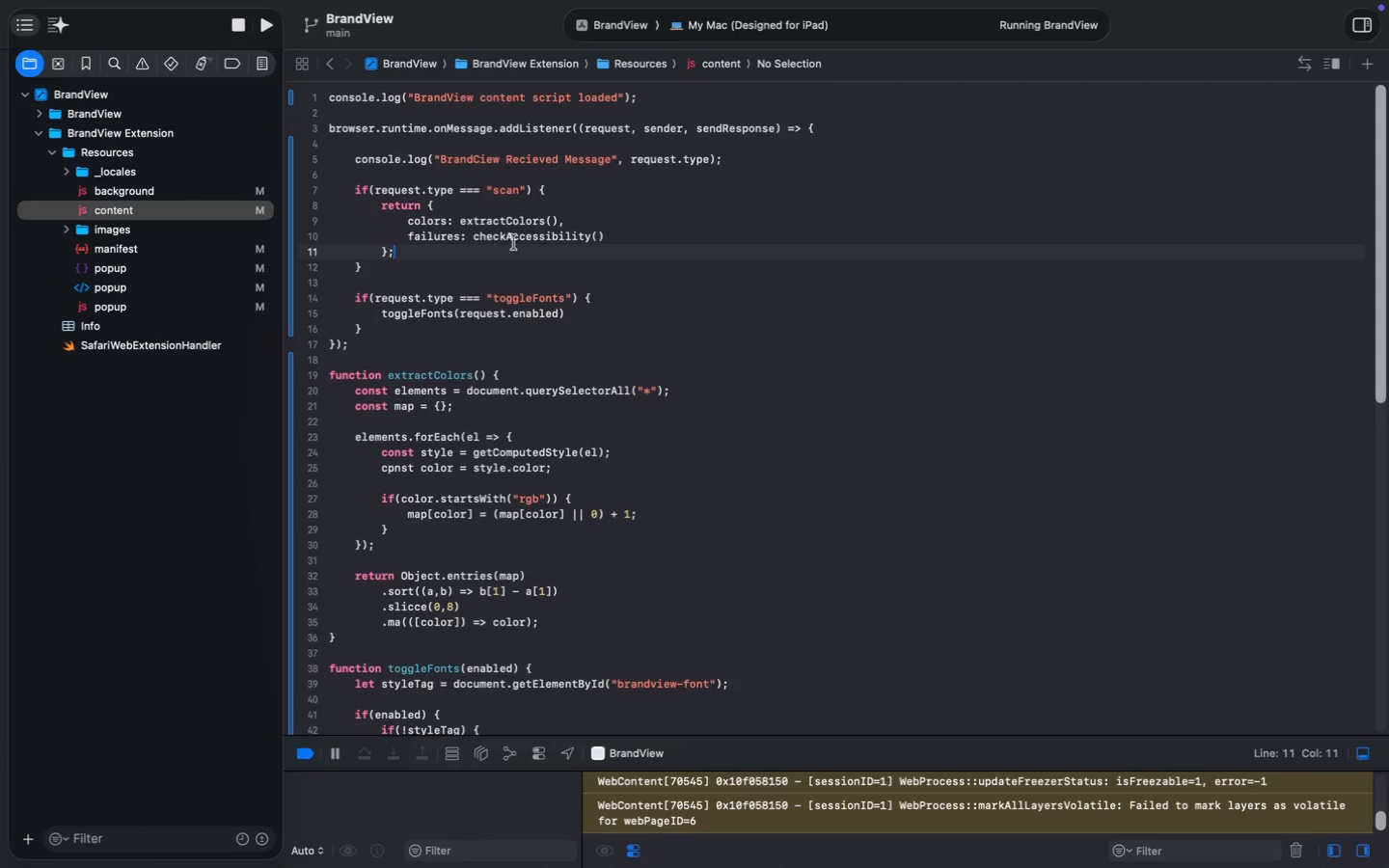 
left_click([577, 196])
 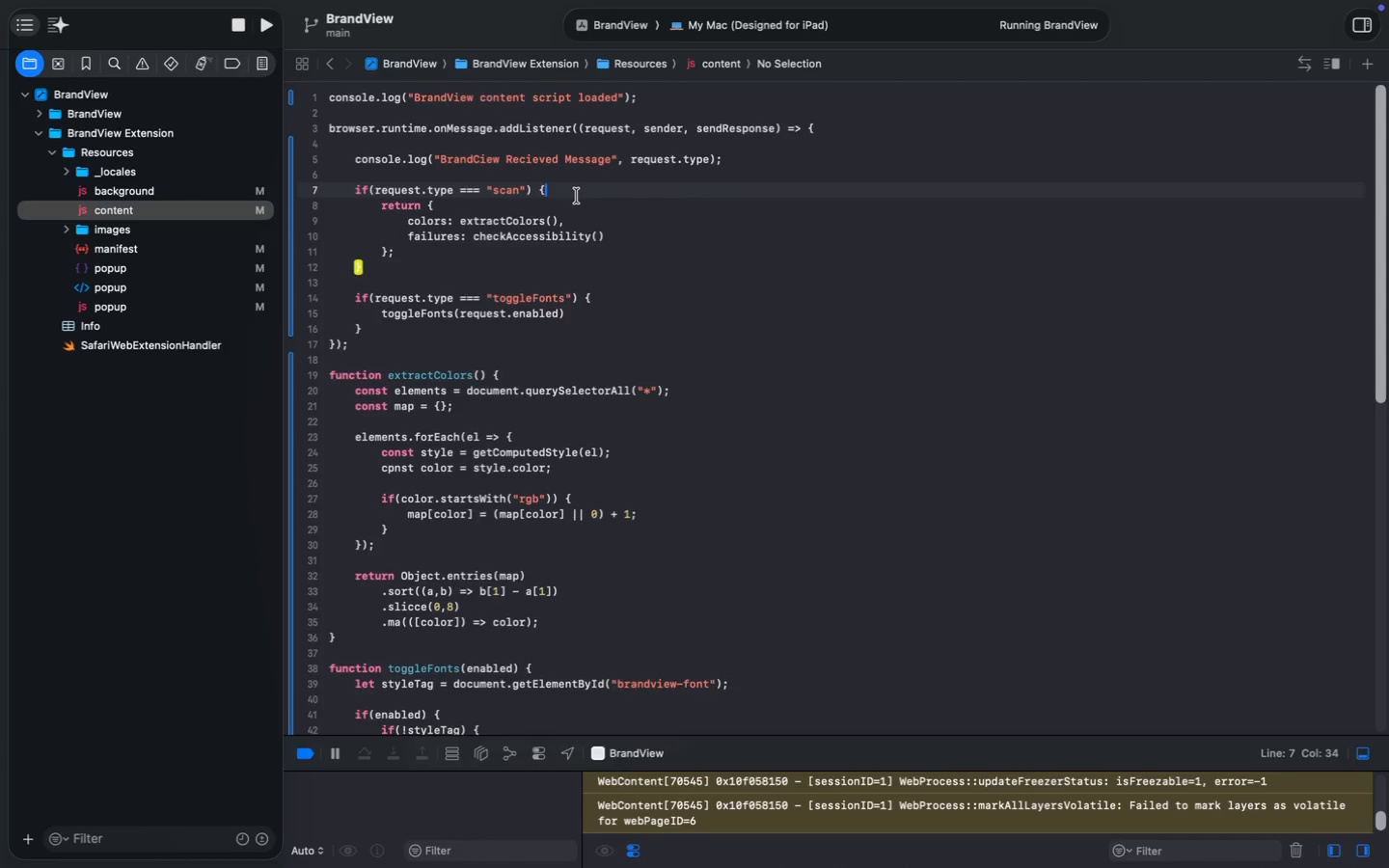 
key(Enter)
 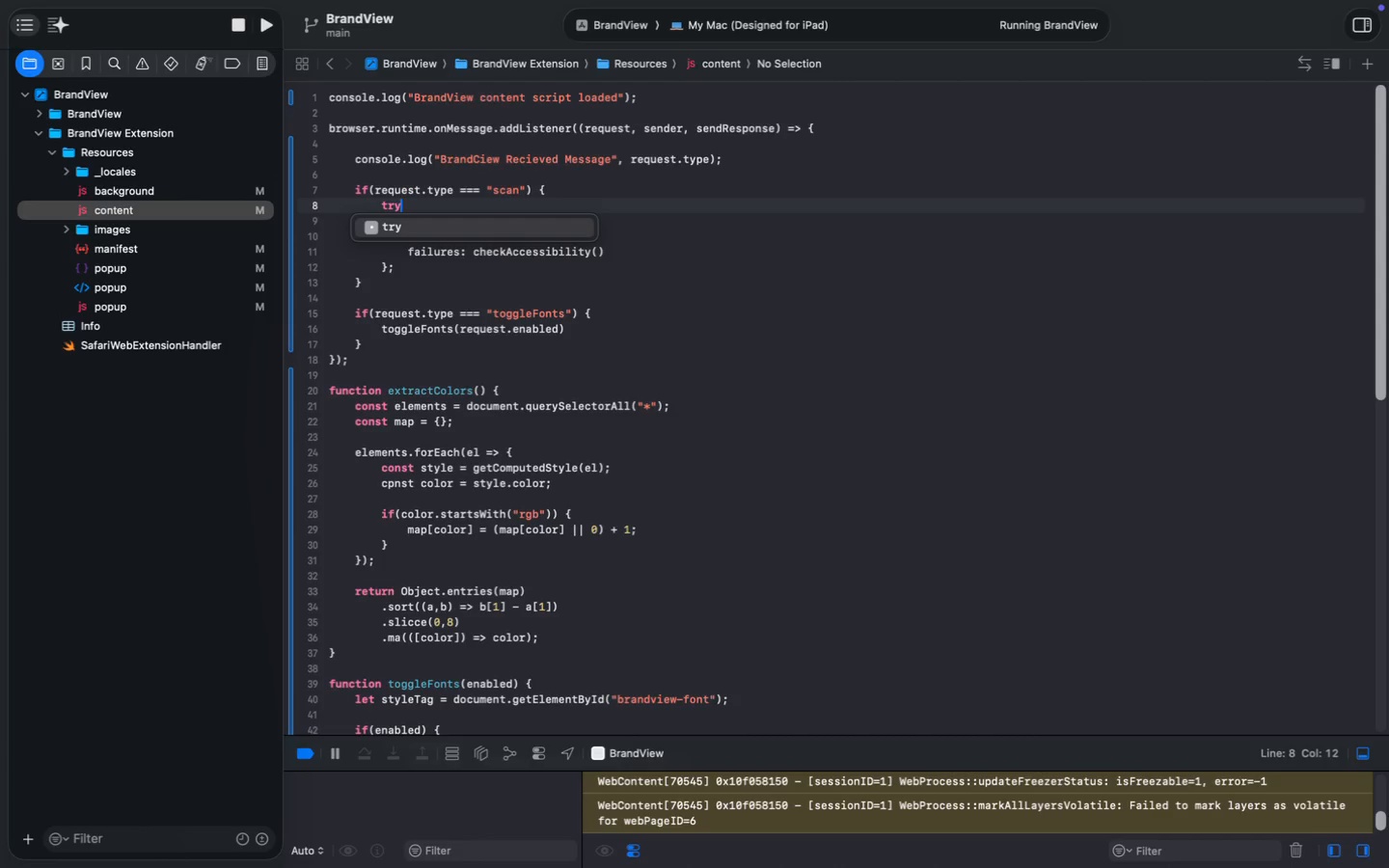 
type(try)
 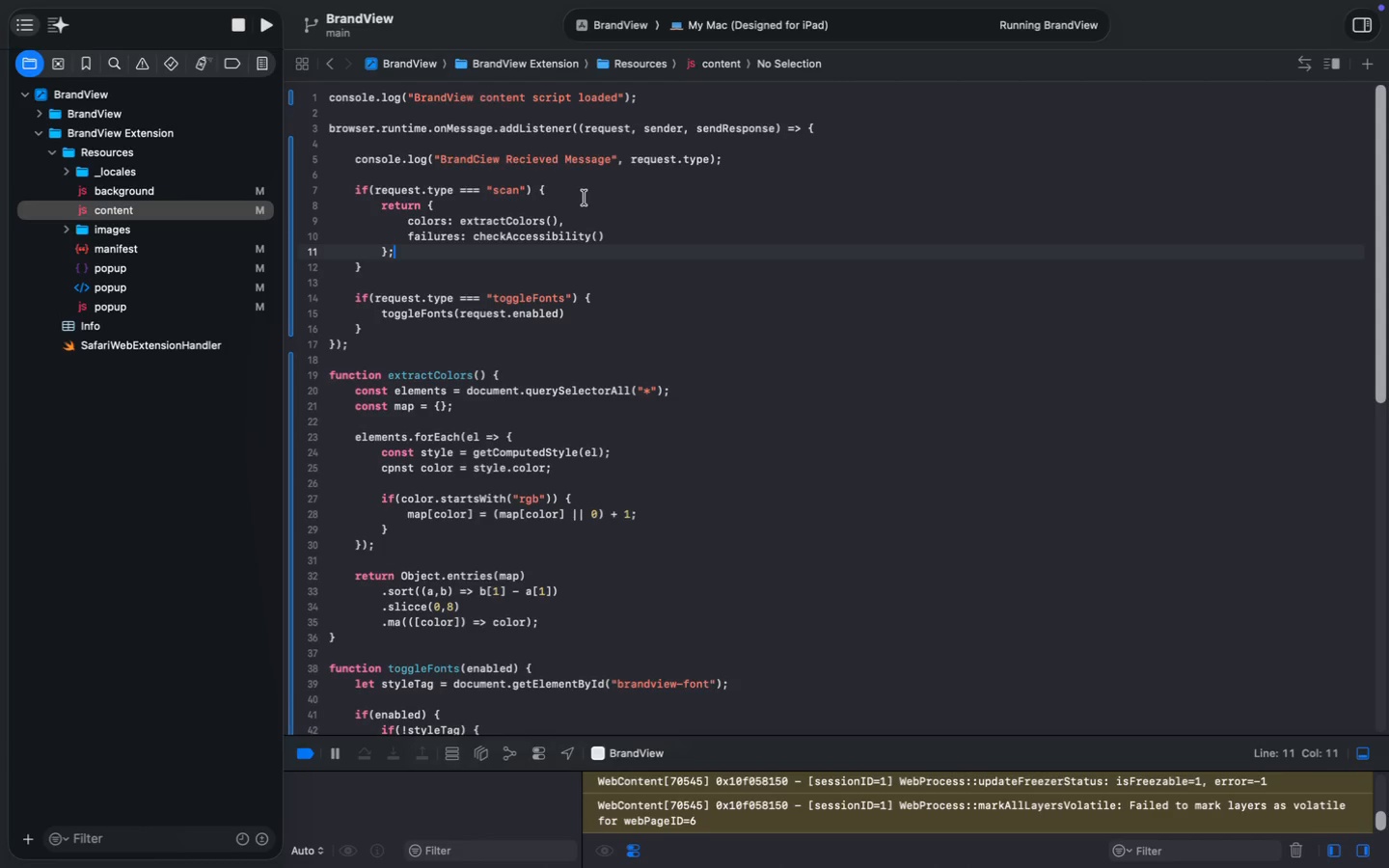 
key(Enter)
 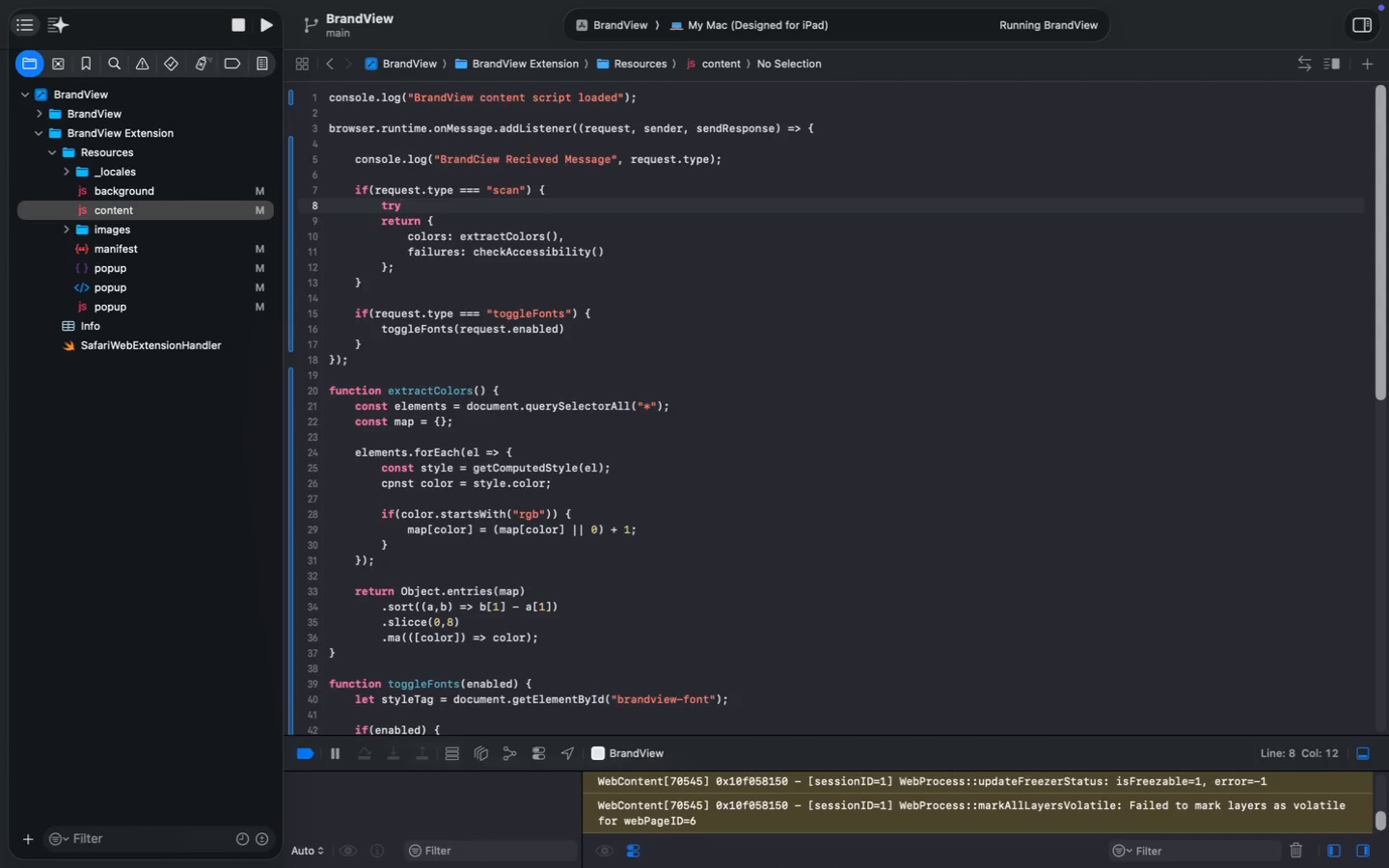 
key(Space)
 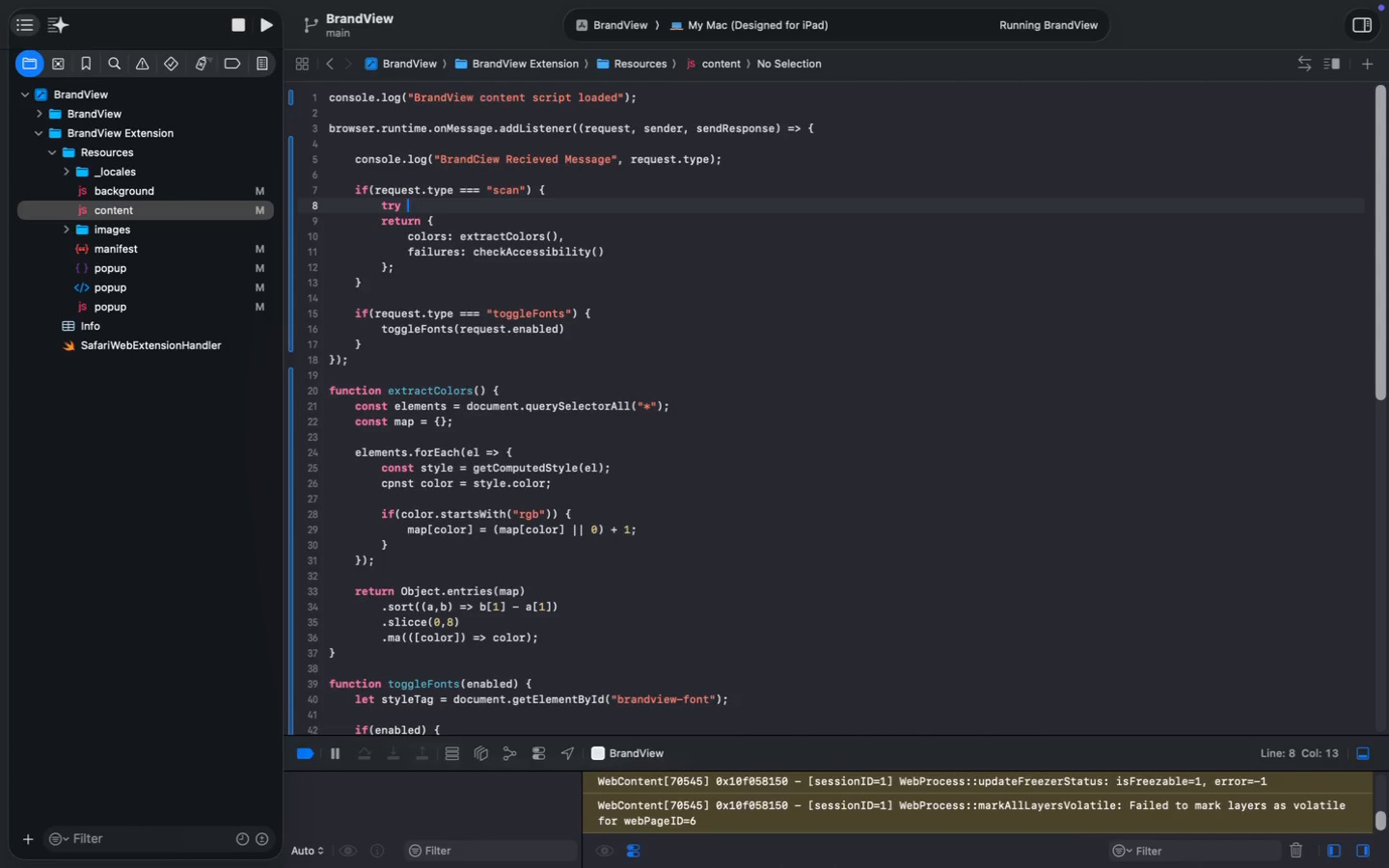 
key(Shift+ShiftLeft)
 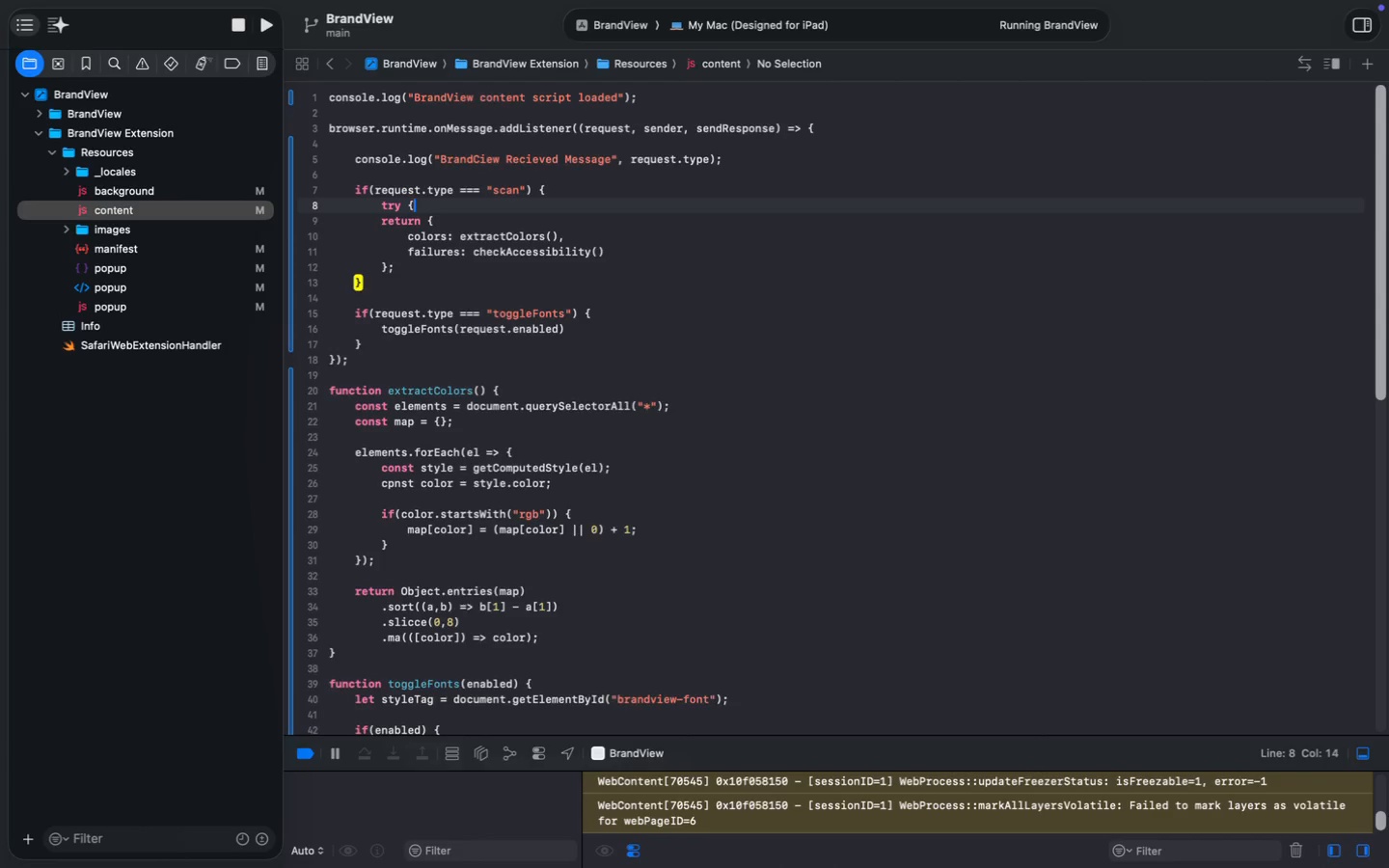 
key(Shift+BracketLeft)
 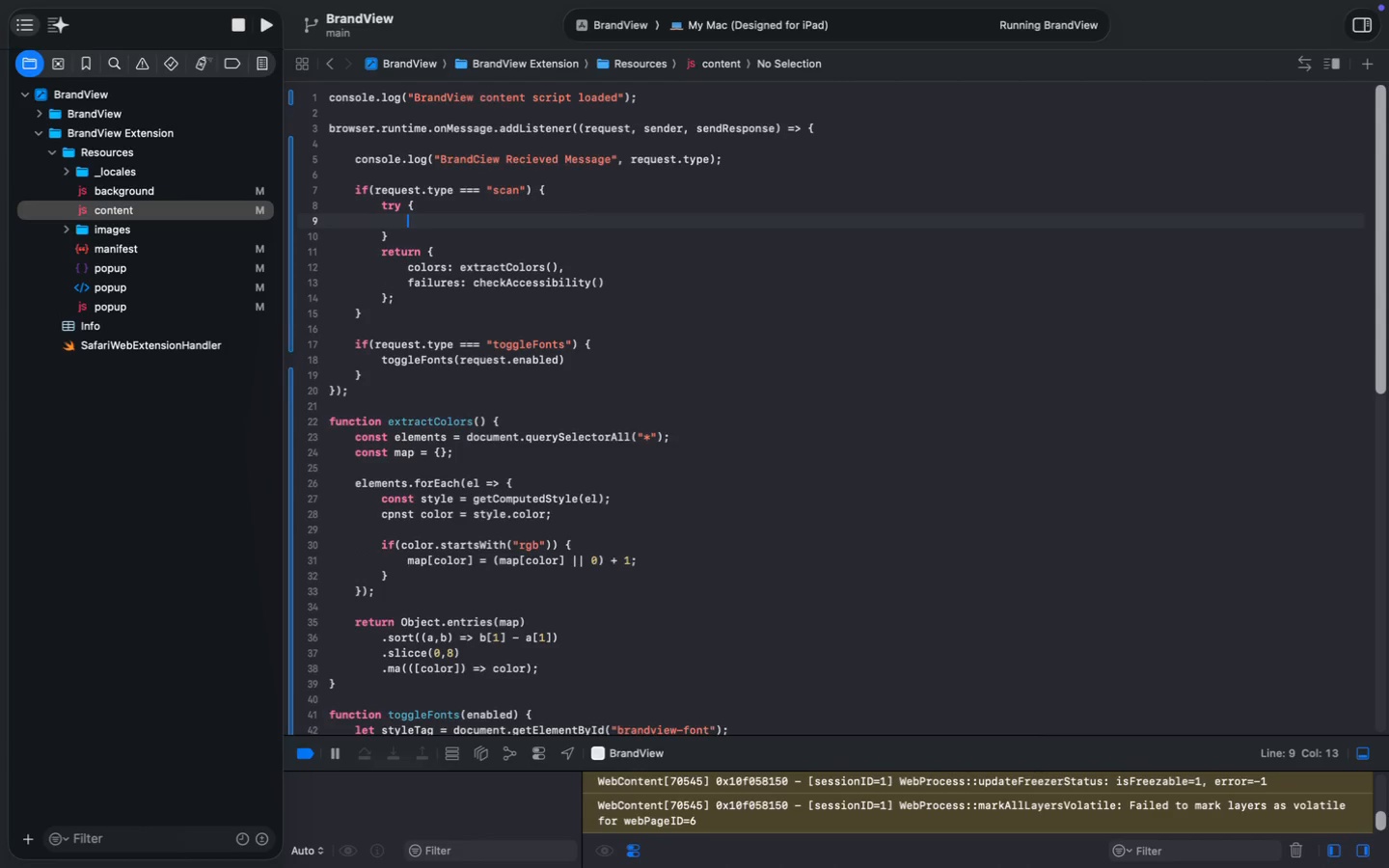 
key(Enter)
 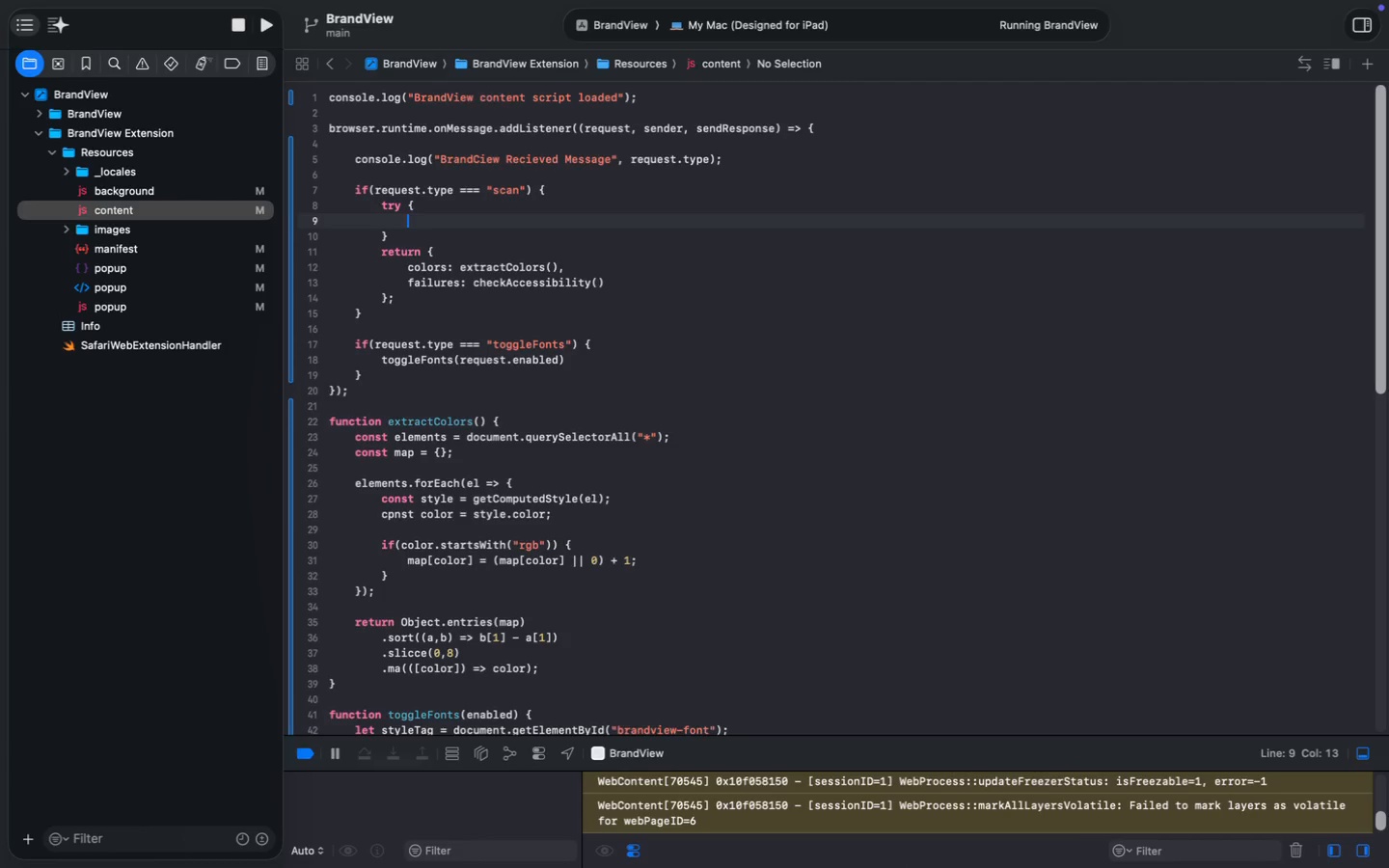 
wait(9.43)
 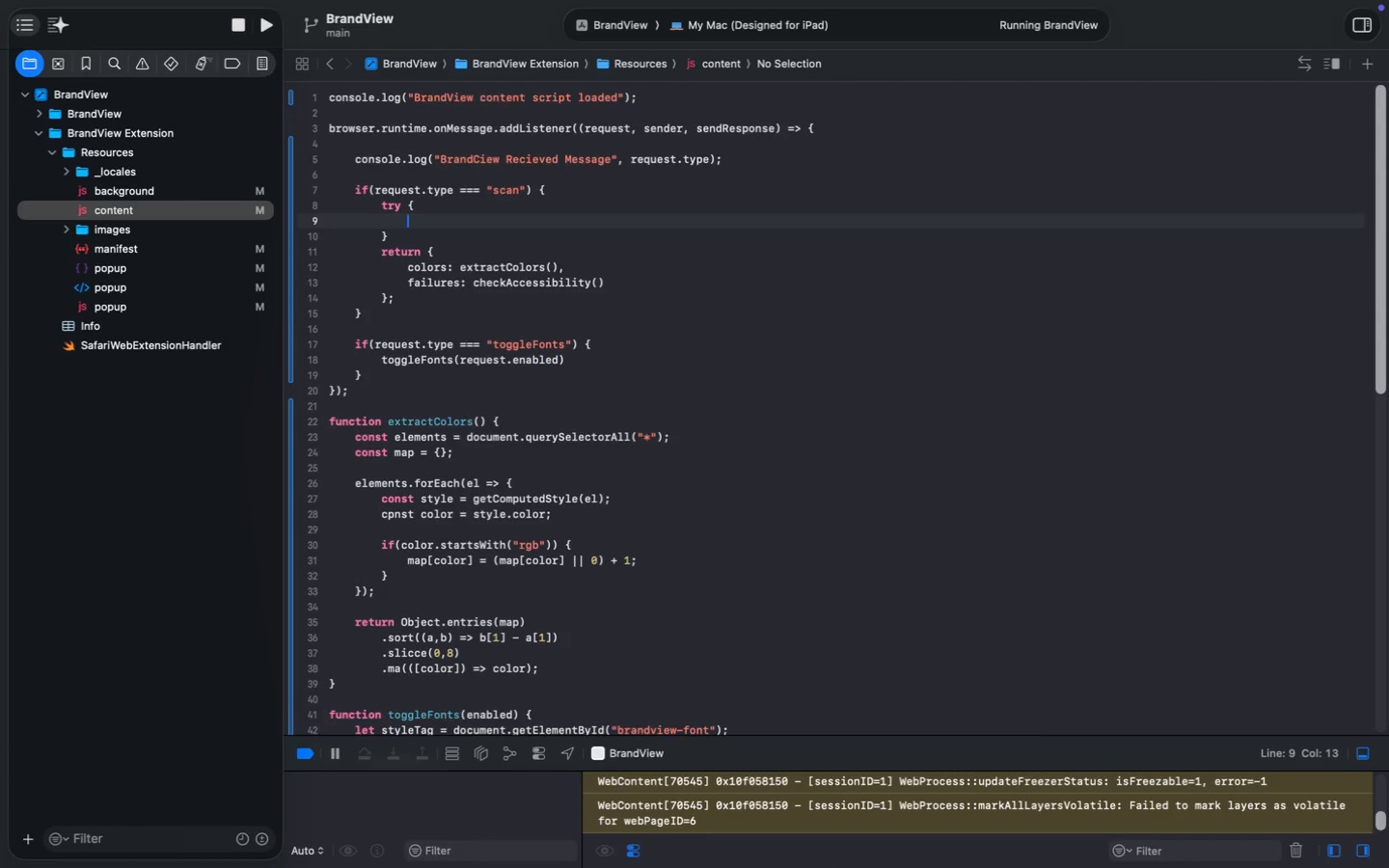 
type(const result = {)
 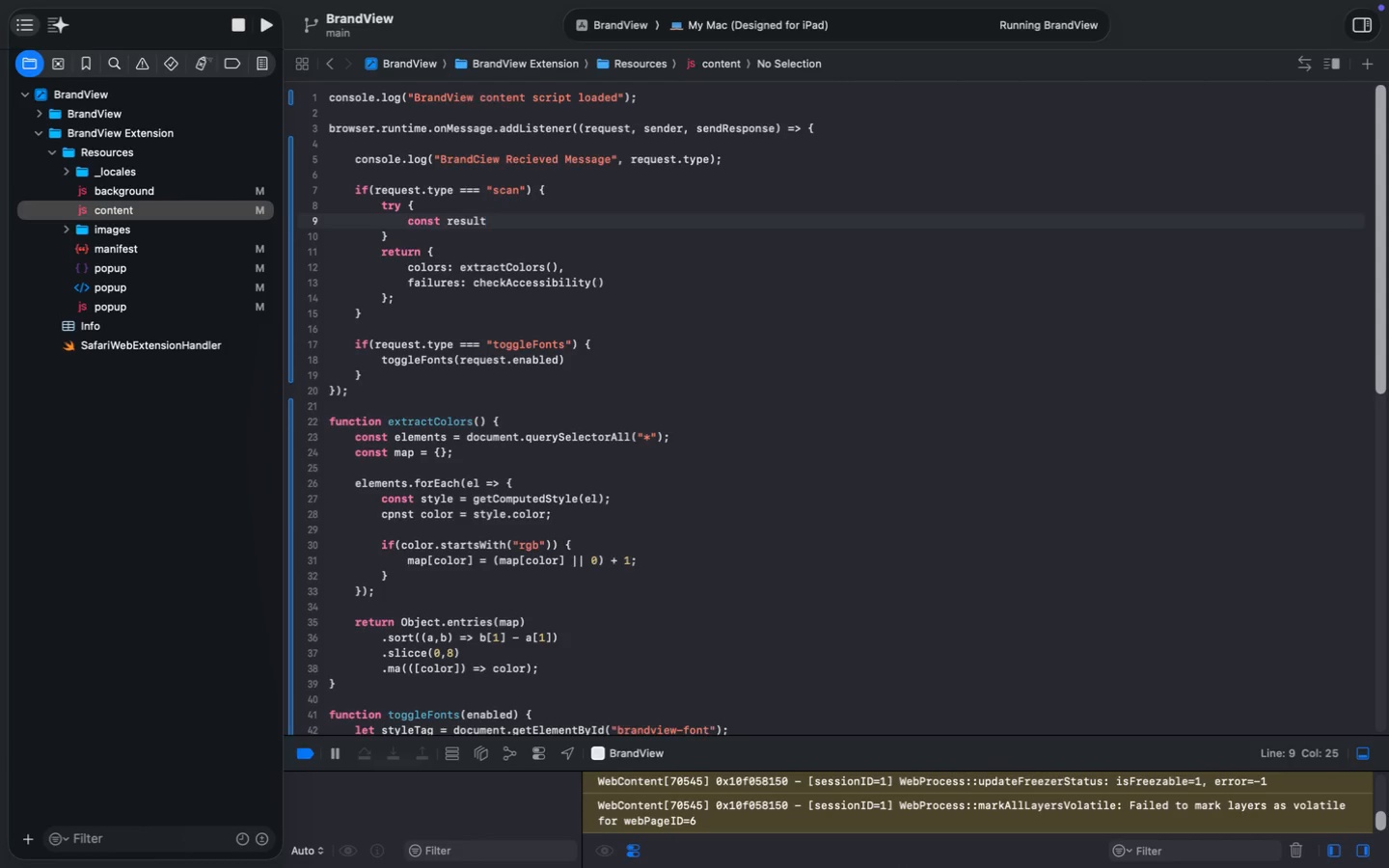 
key(Enter)
 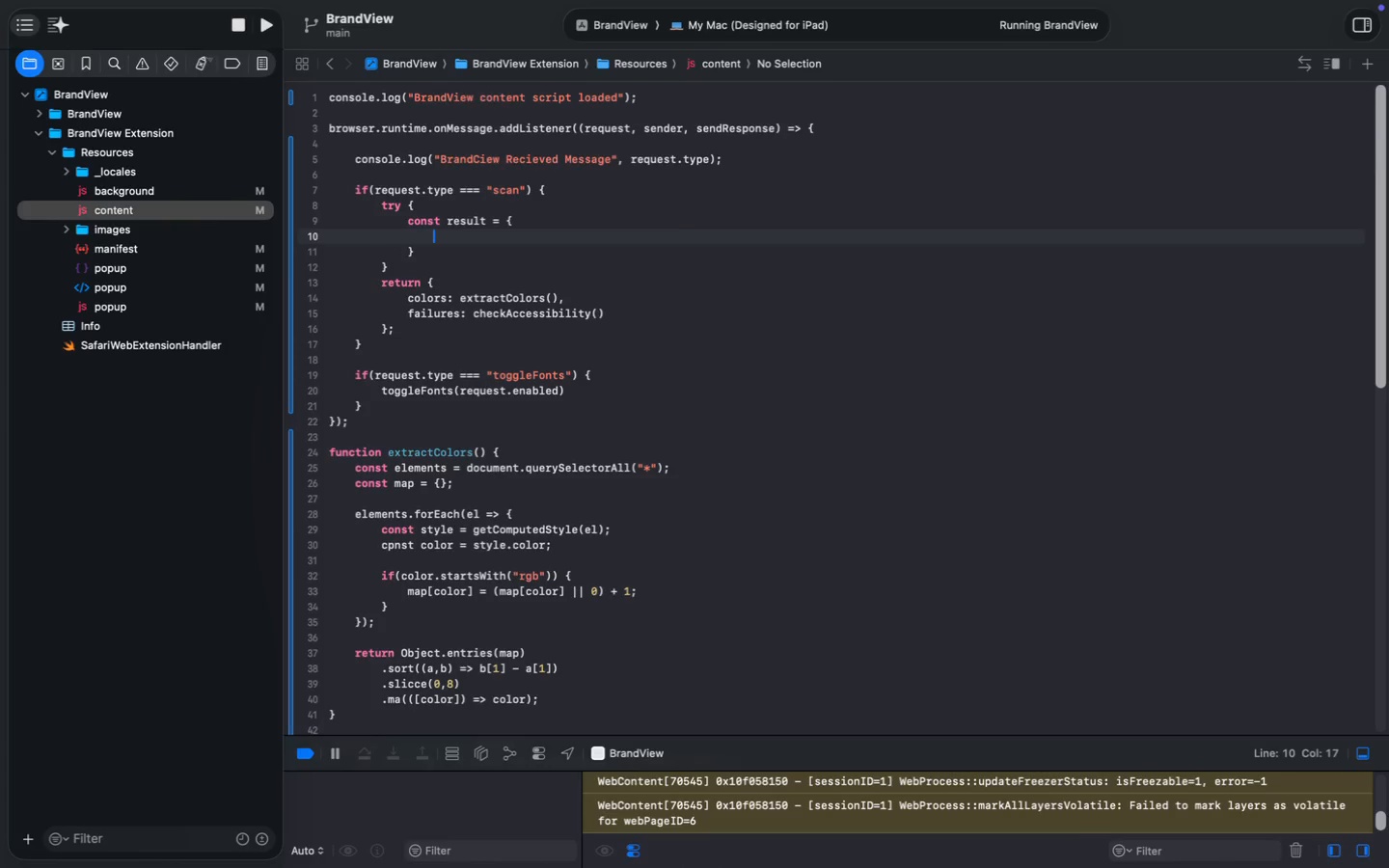 
left_click_drag(start_coordinate=[409, 301], to_coordinate=[607, 312])
 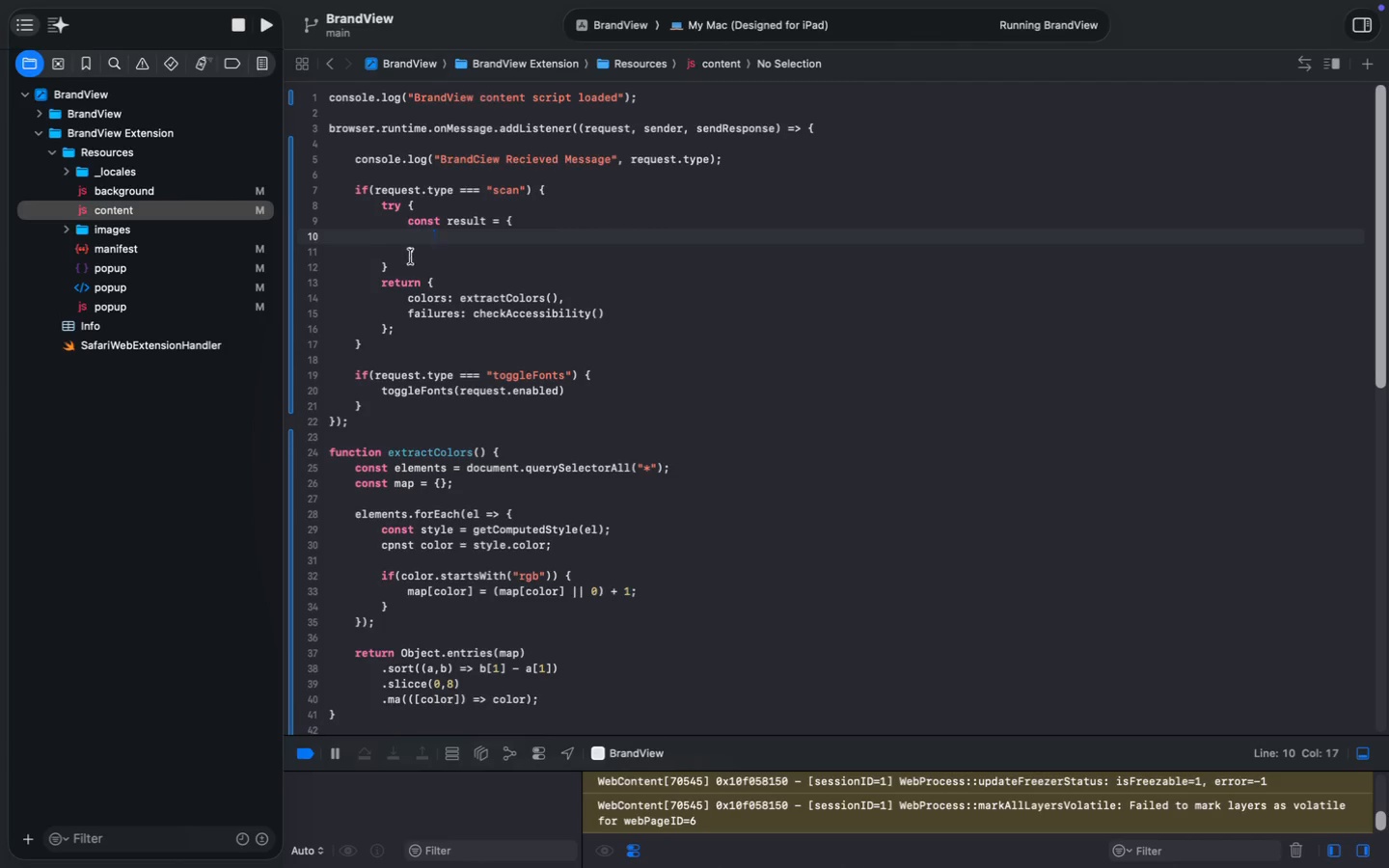 
key(Meta+C)
 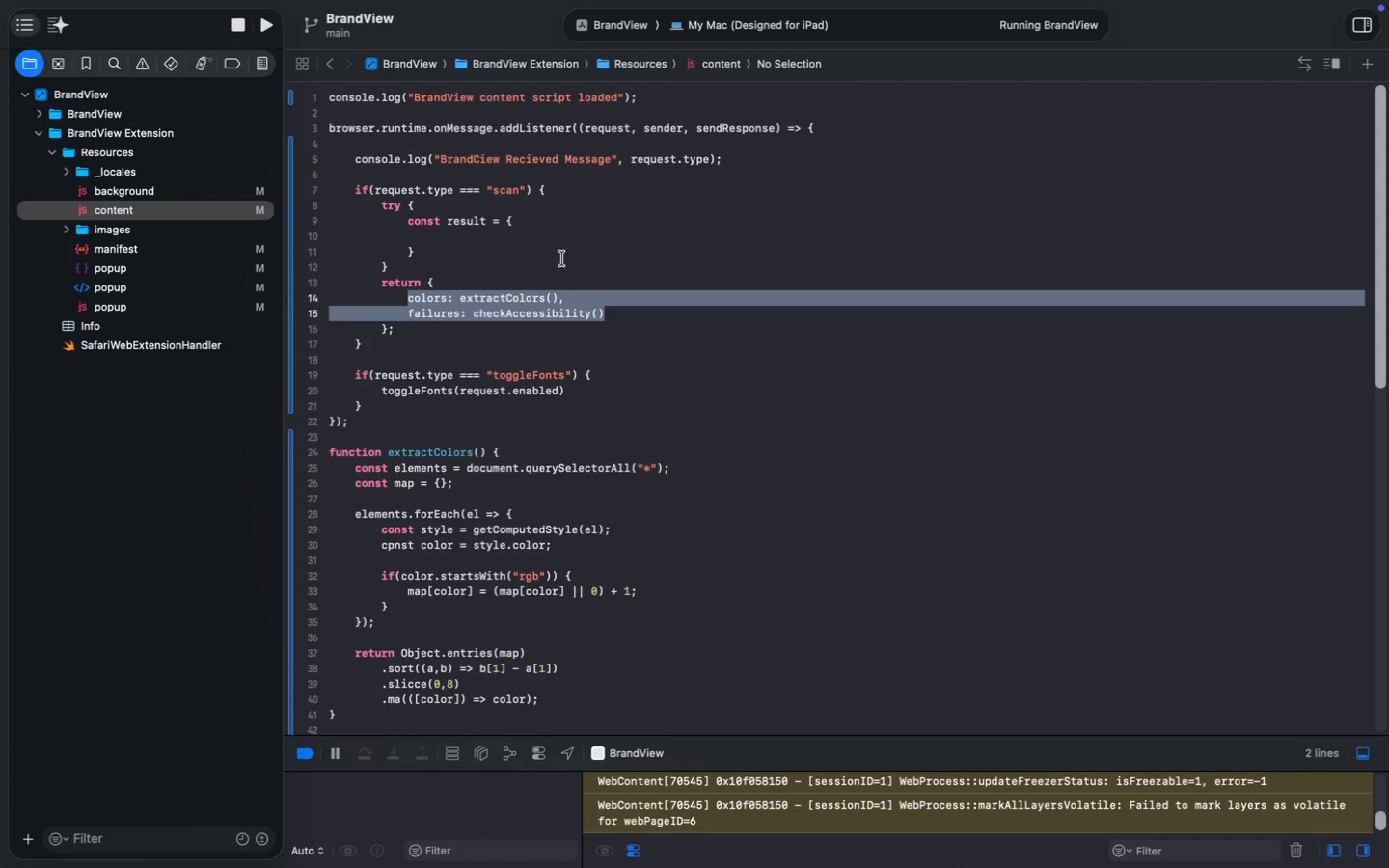 
left_click([511, 236])
 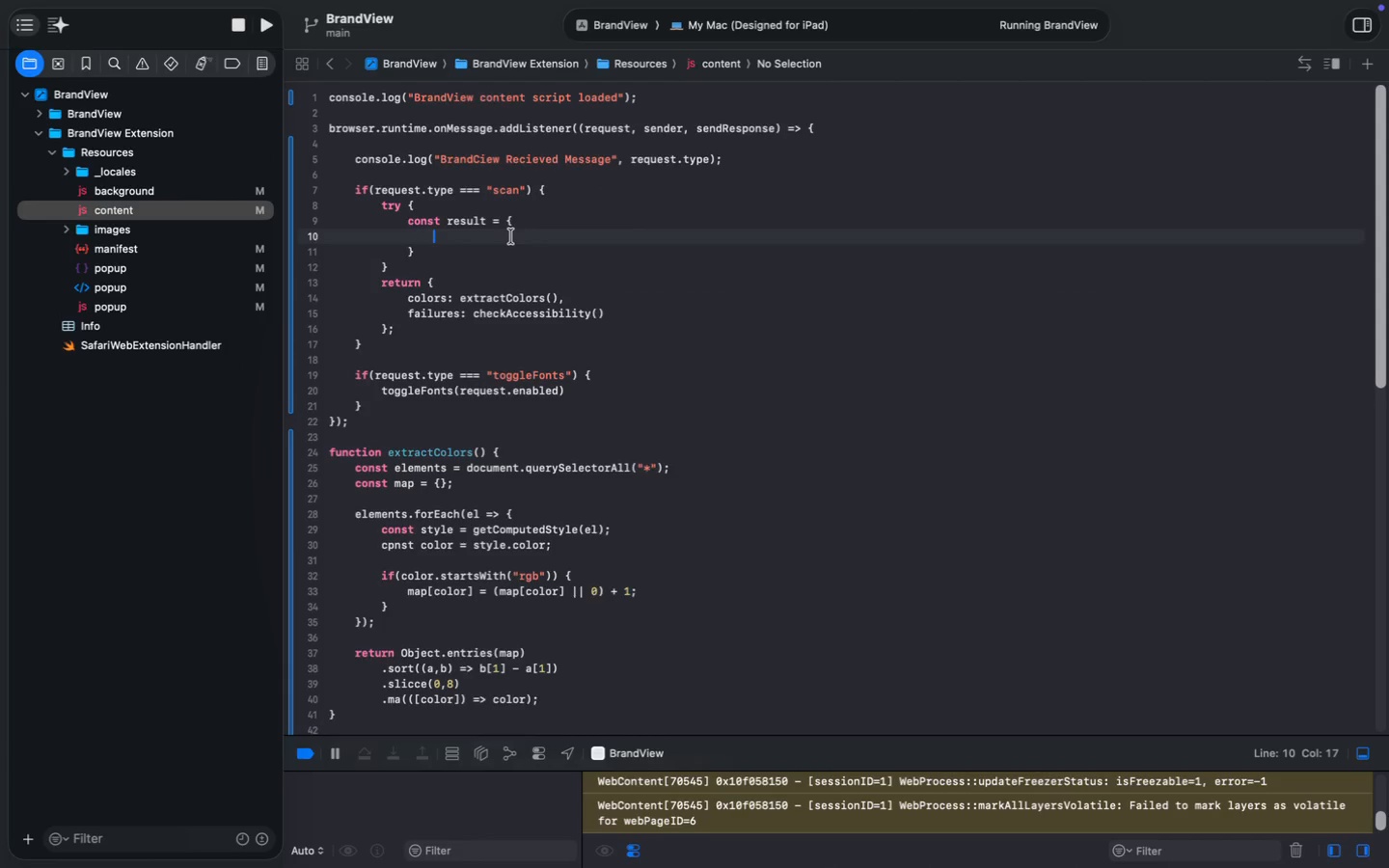 
key(Meta+V)
 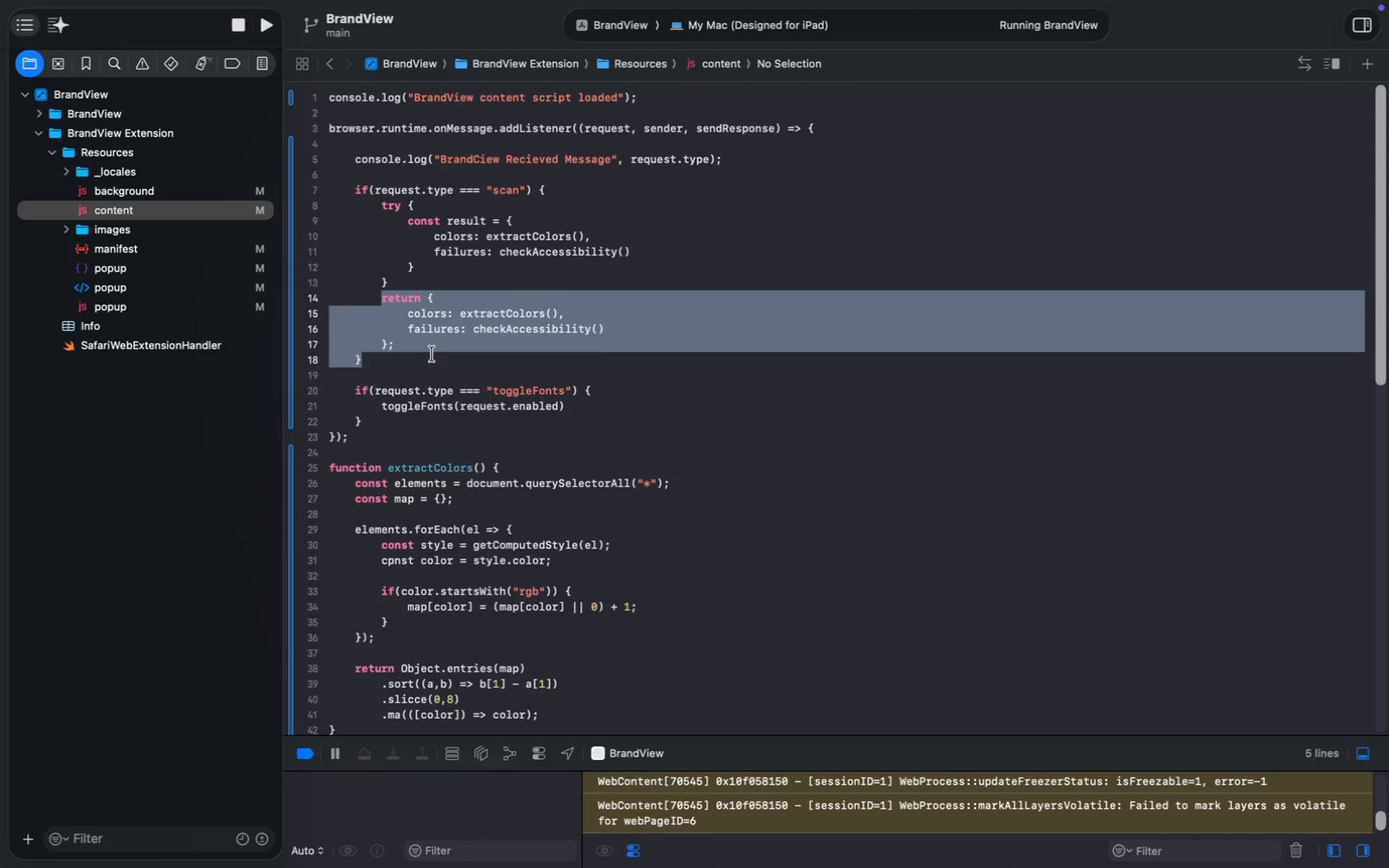 
left_click_drag(start_coordinate=[382, 300], to_coordinate=[426, 349])
 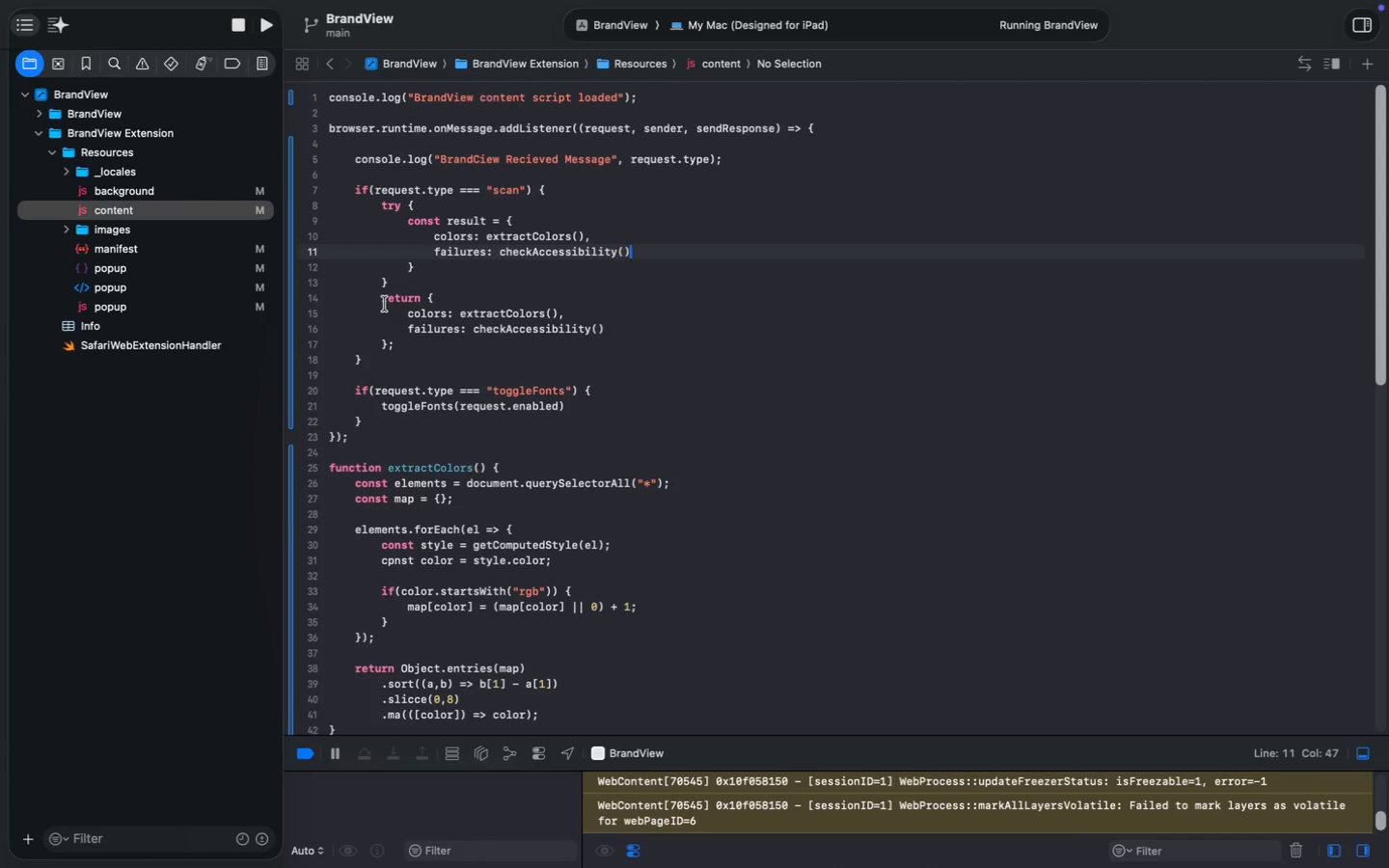 
key(Backspace)
 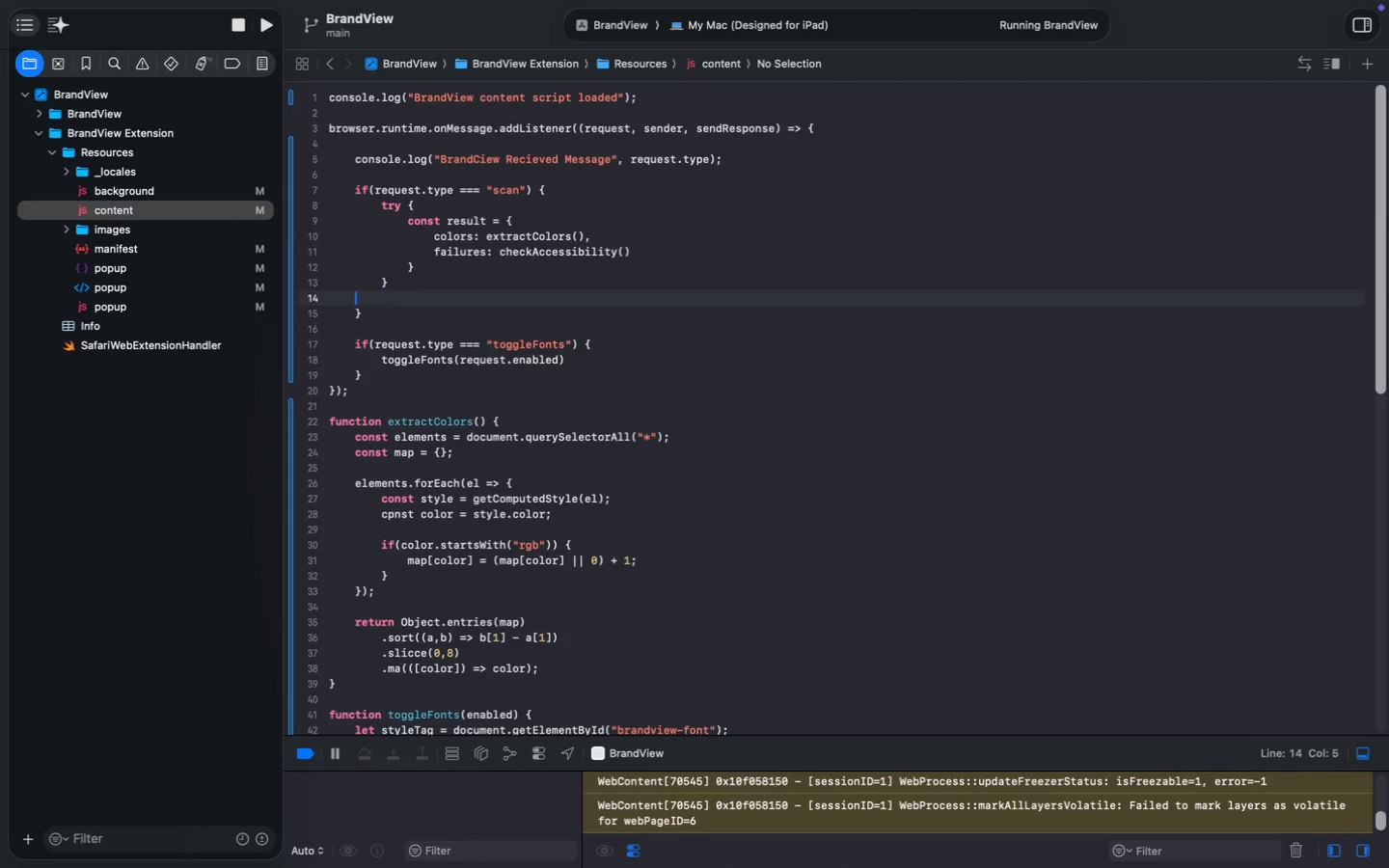 
key(Backspace)
 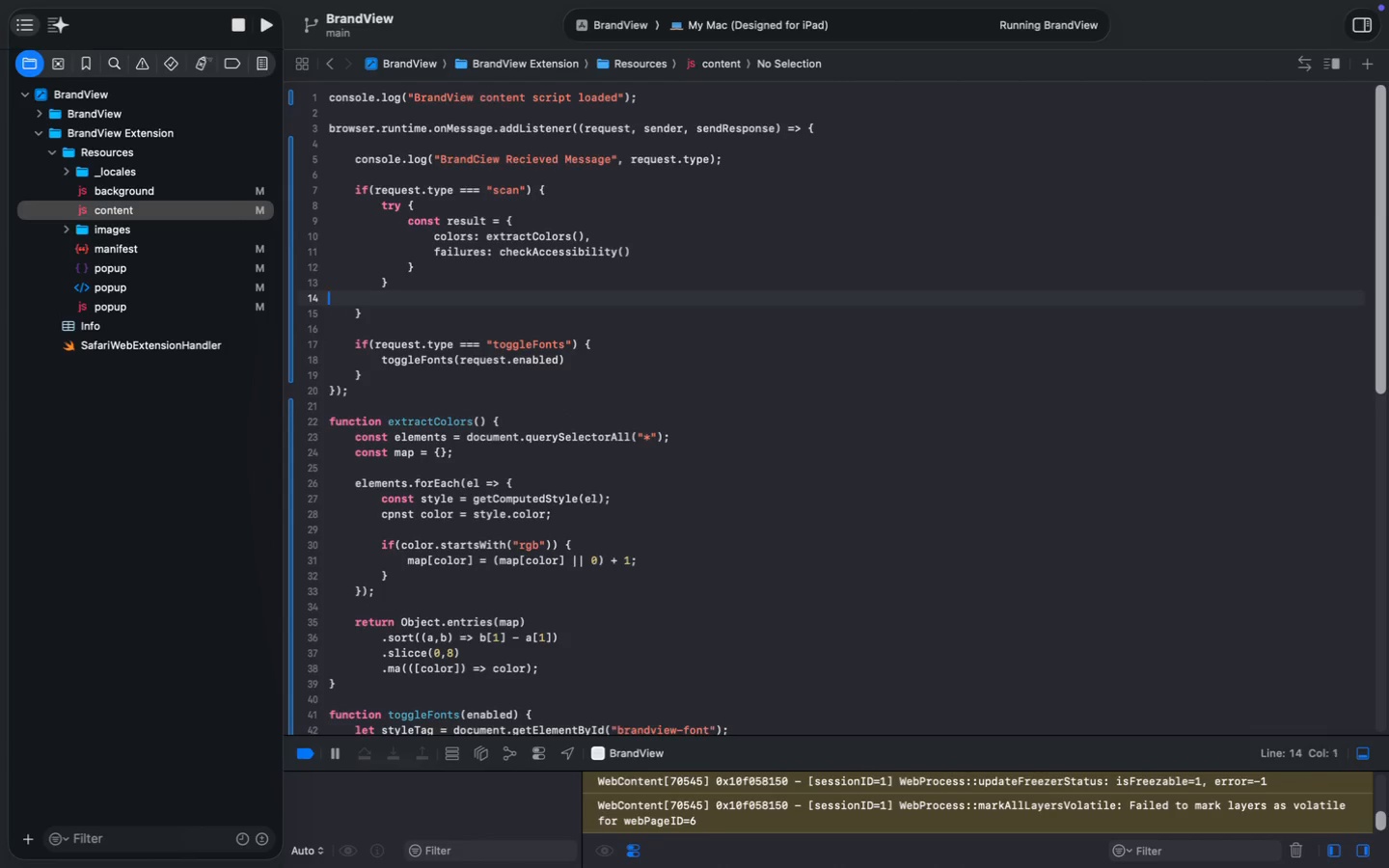 
key(Backspace)
 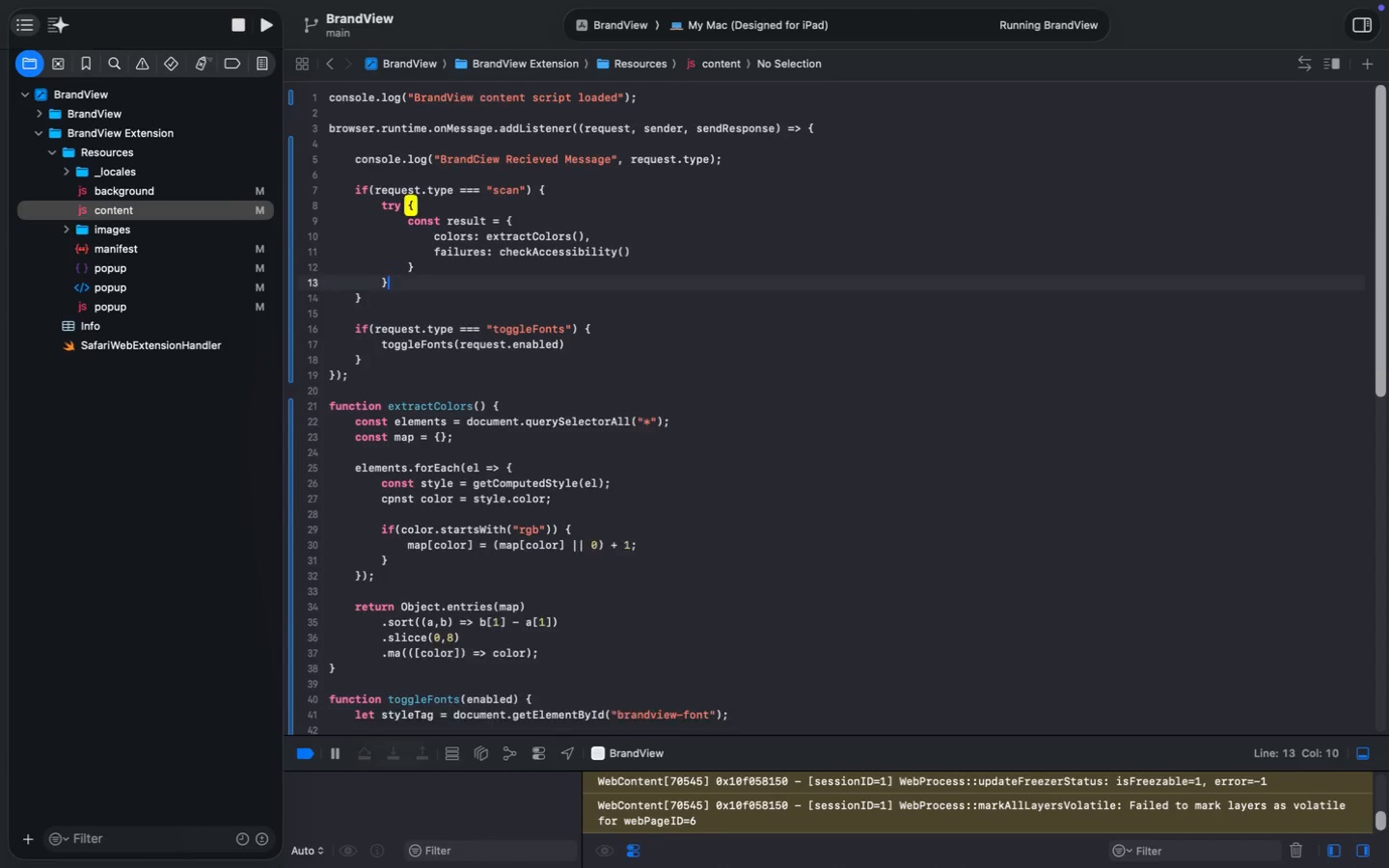 
key(Backspace)
 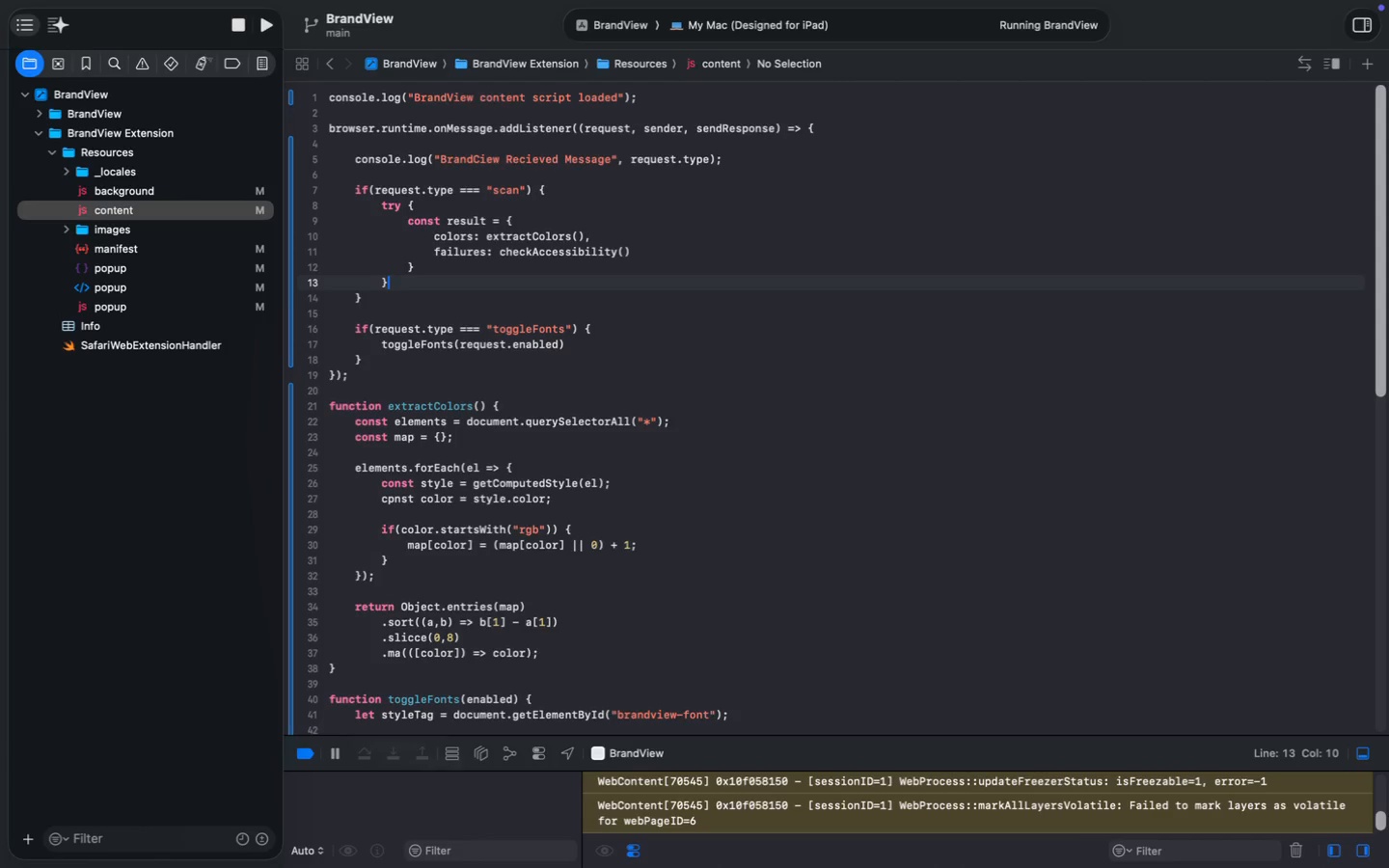 
key(ArrowUp)
 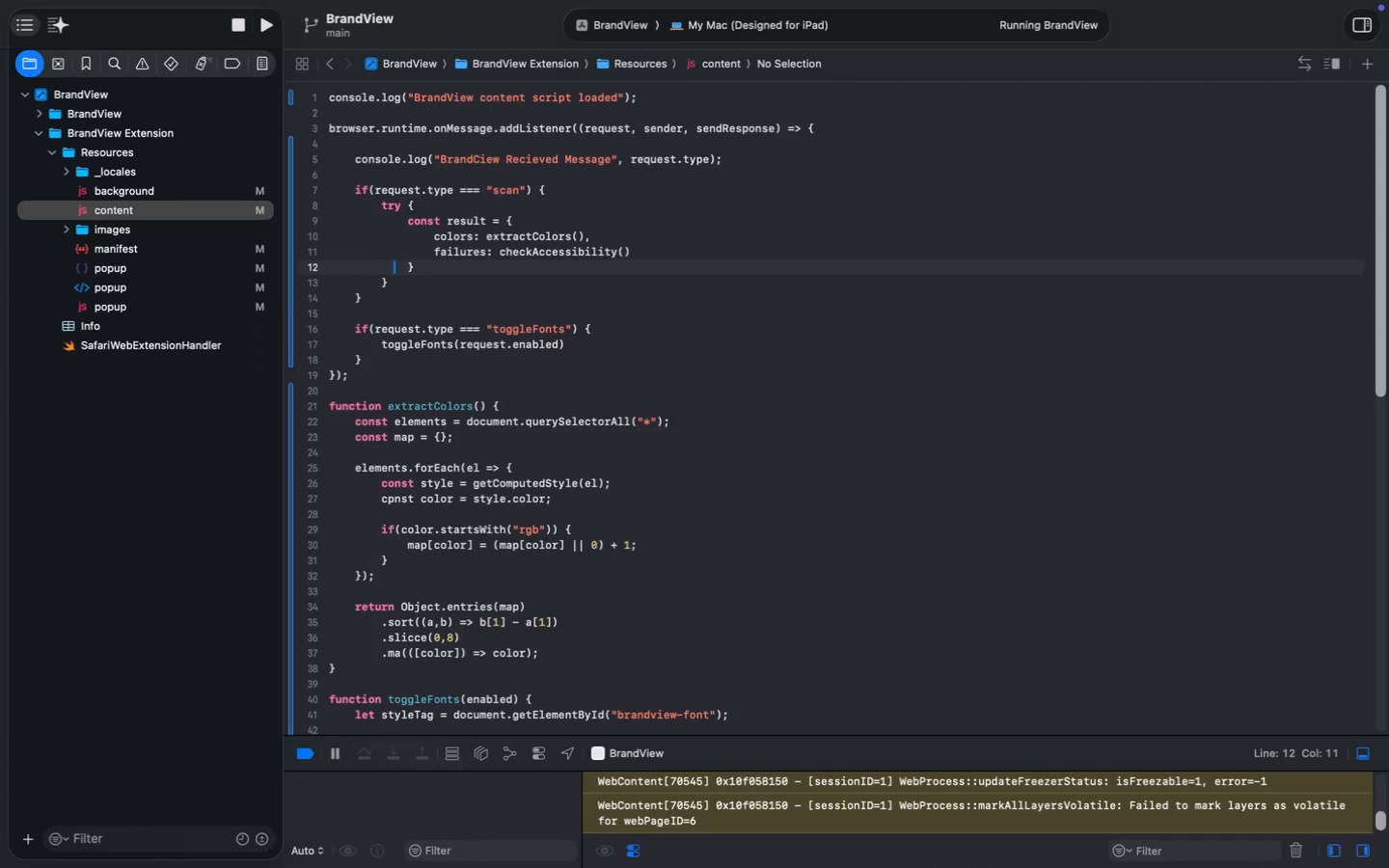 
key(ArrowRight)
 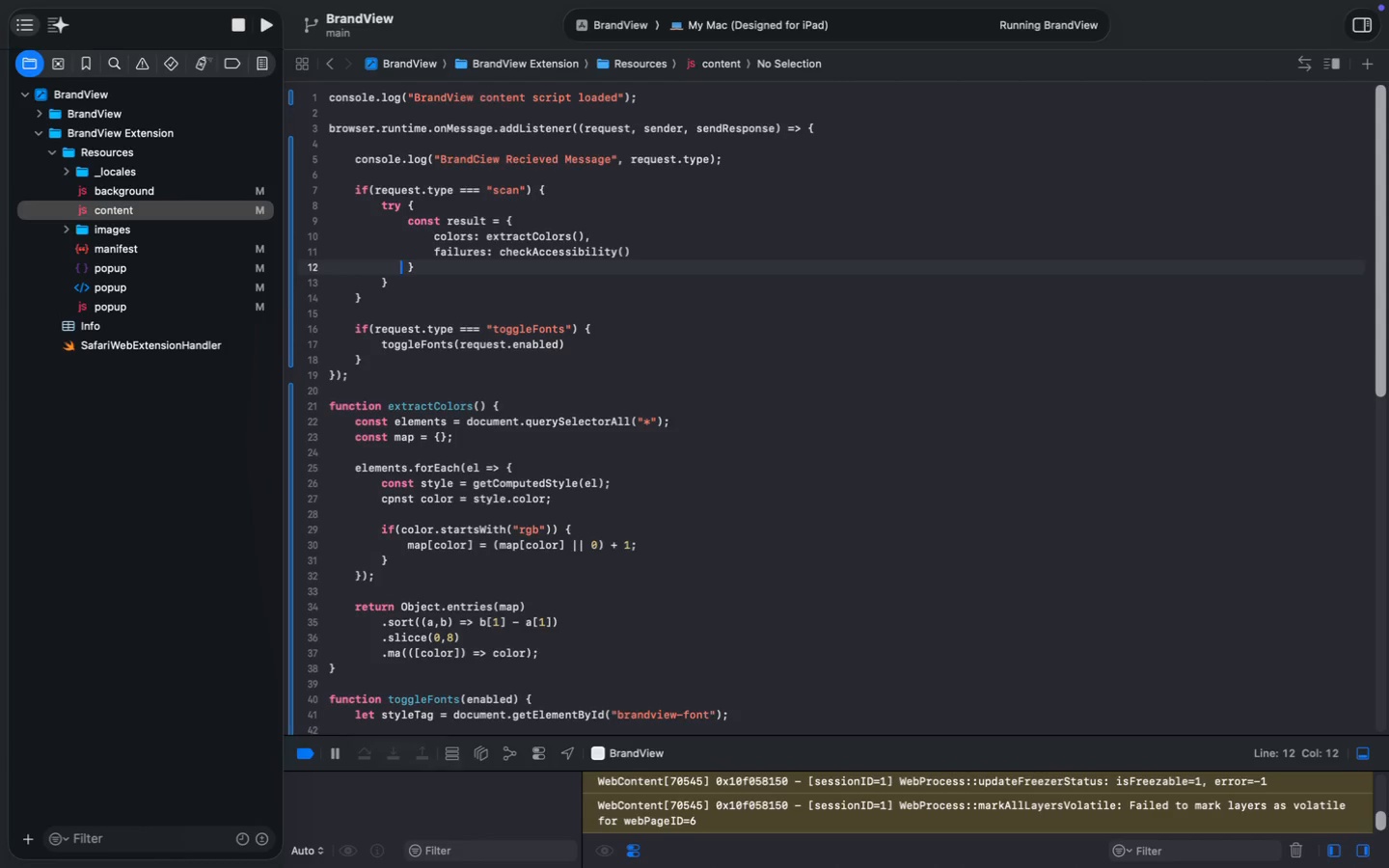 
key(ArrowRight)
 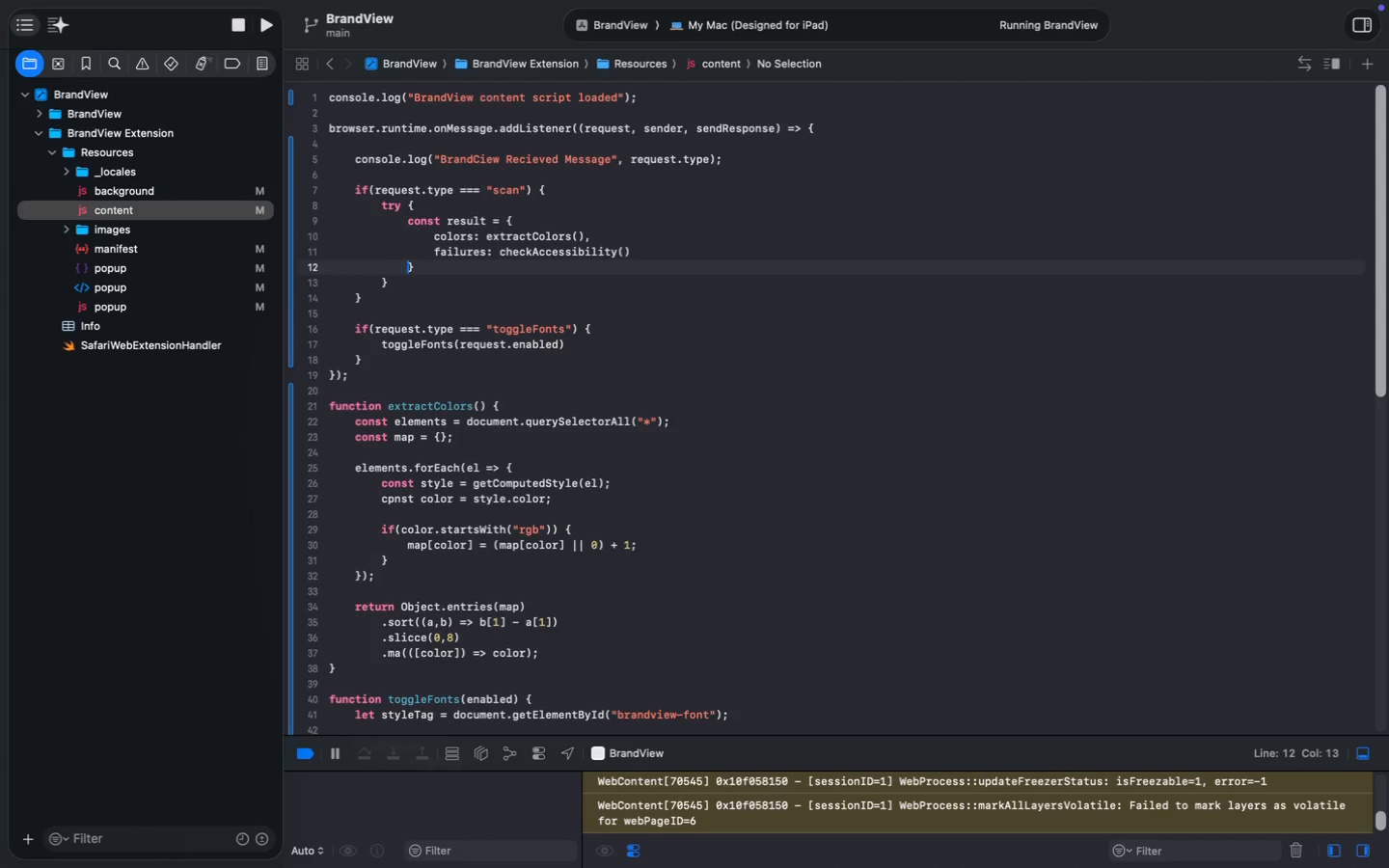 
key(ArrowRight)
 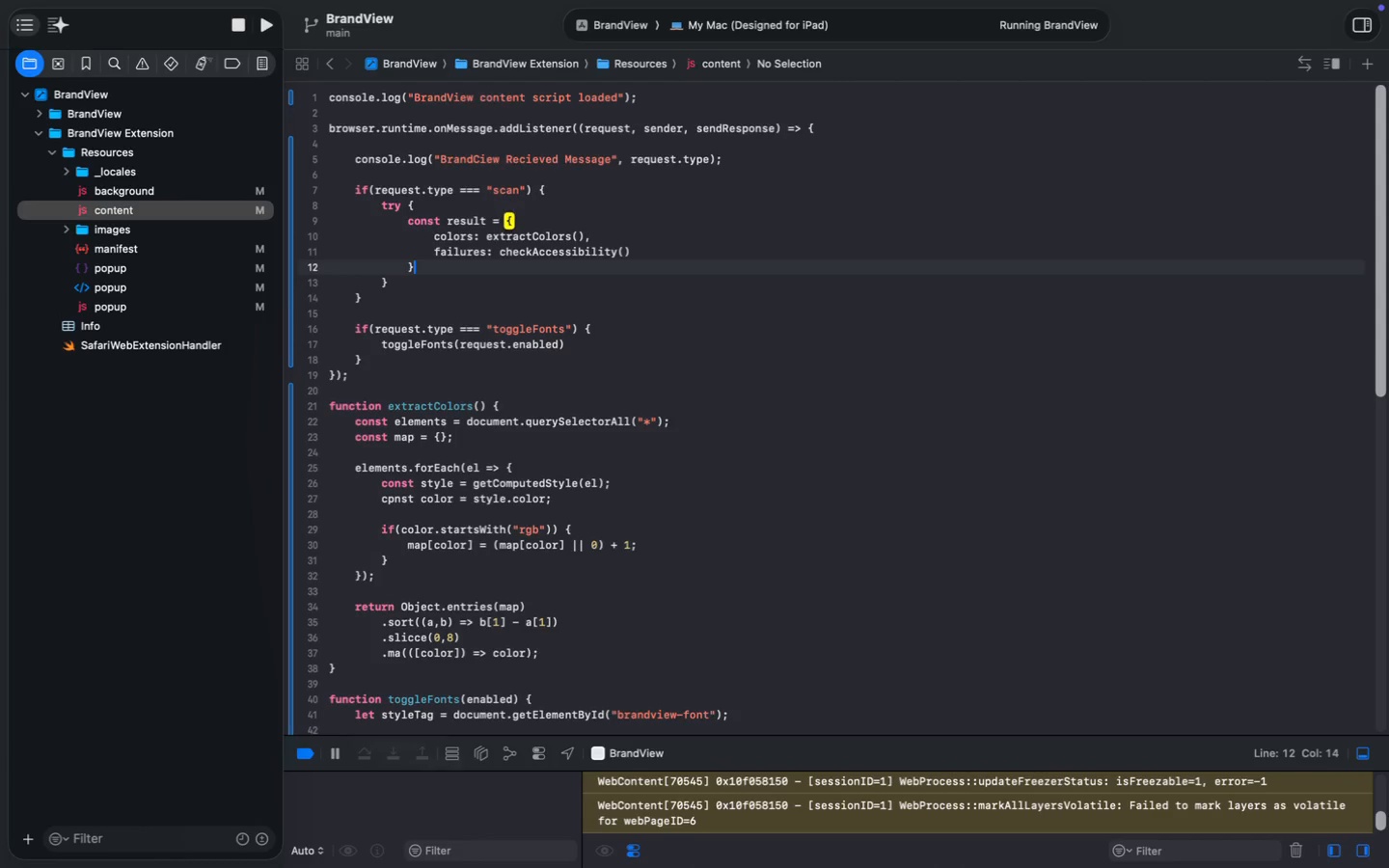 
key(ArrowRight)
 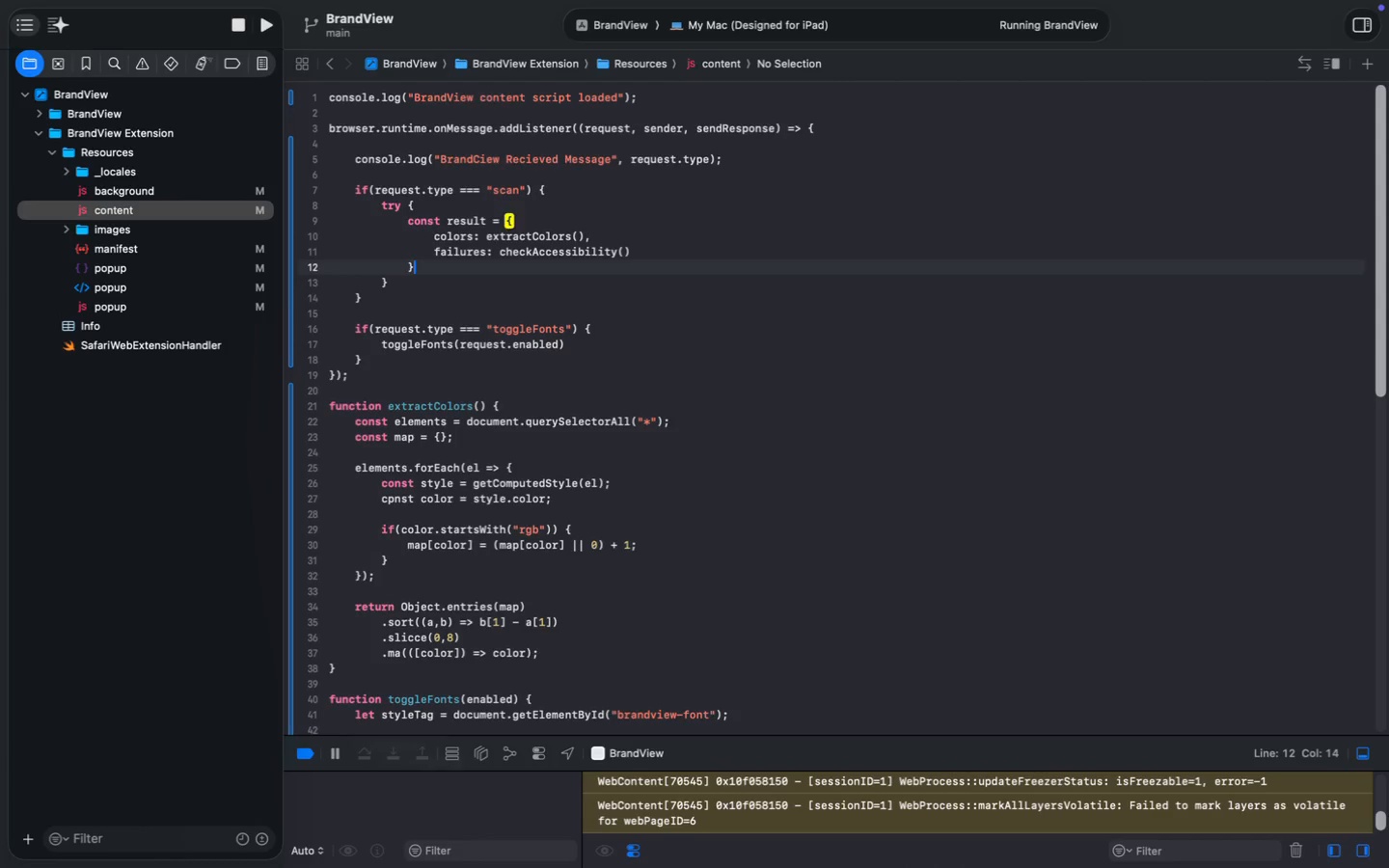 
key(Semicolon)
 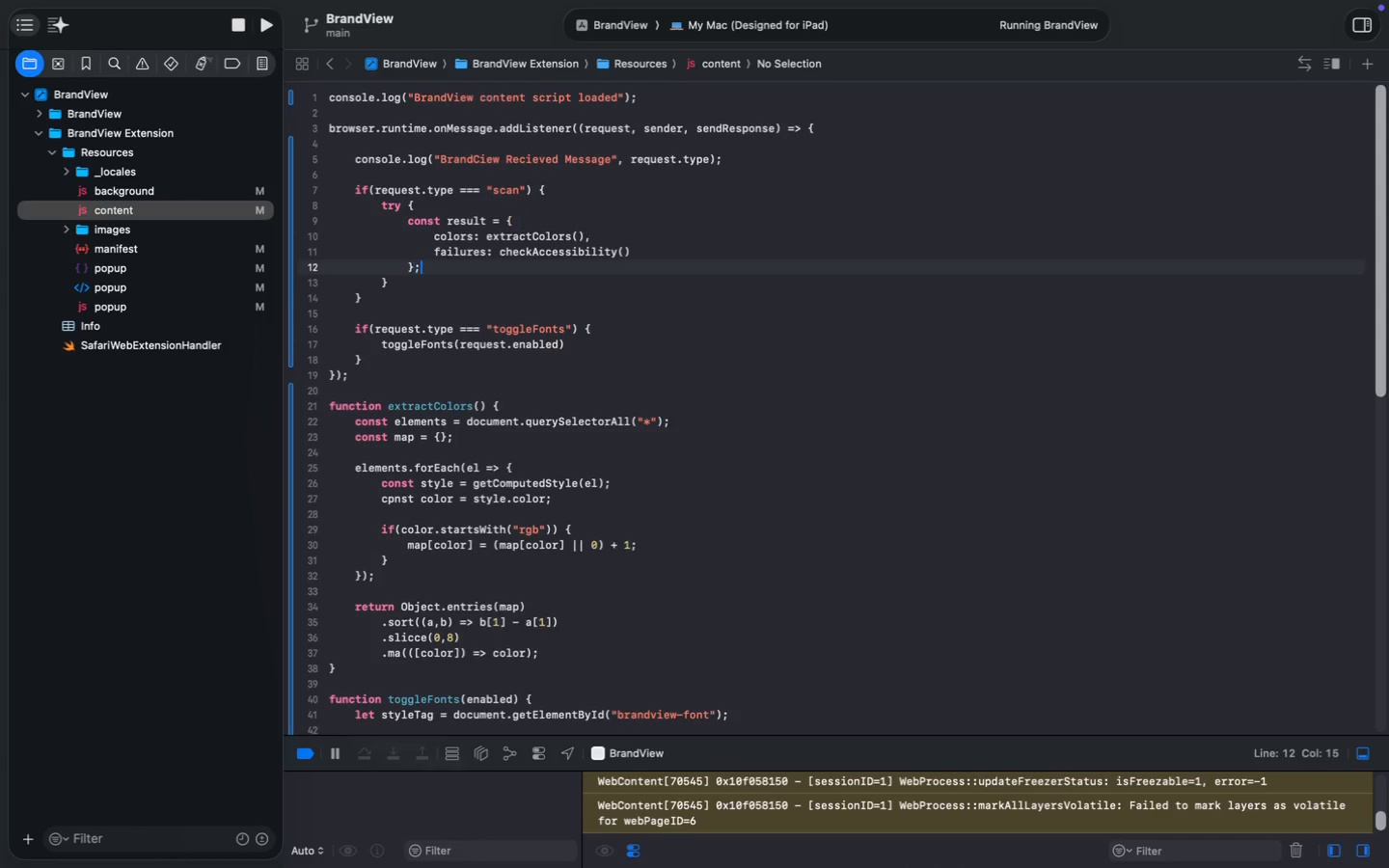 
key(Enter)
 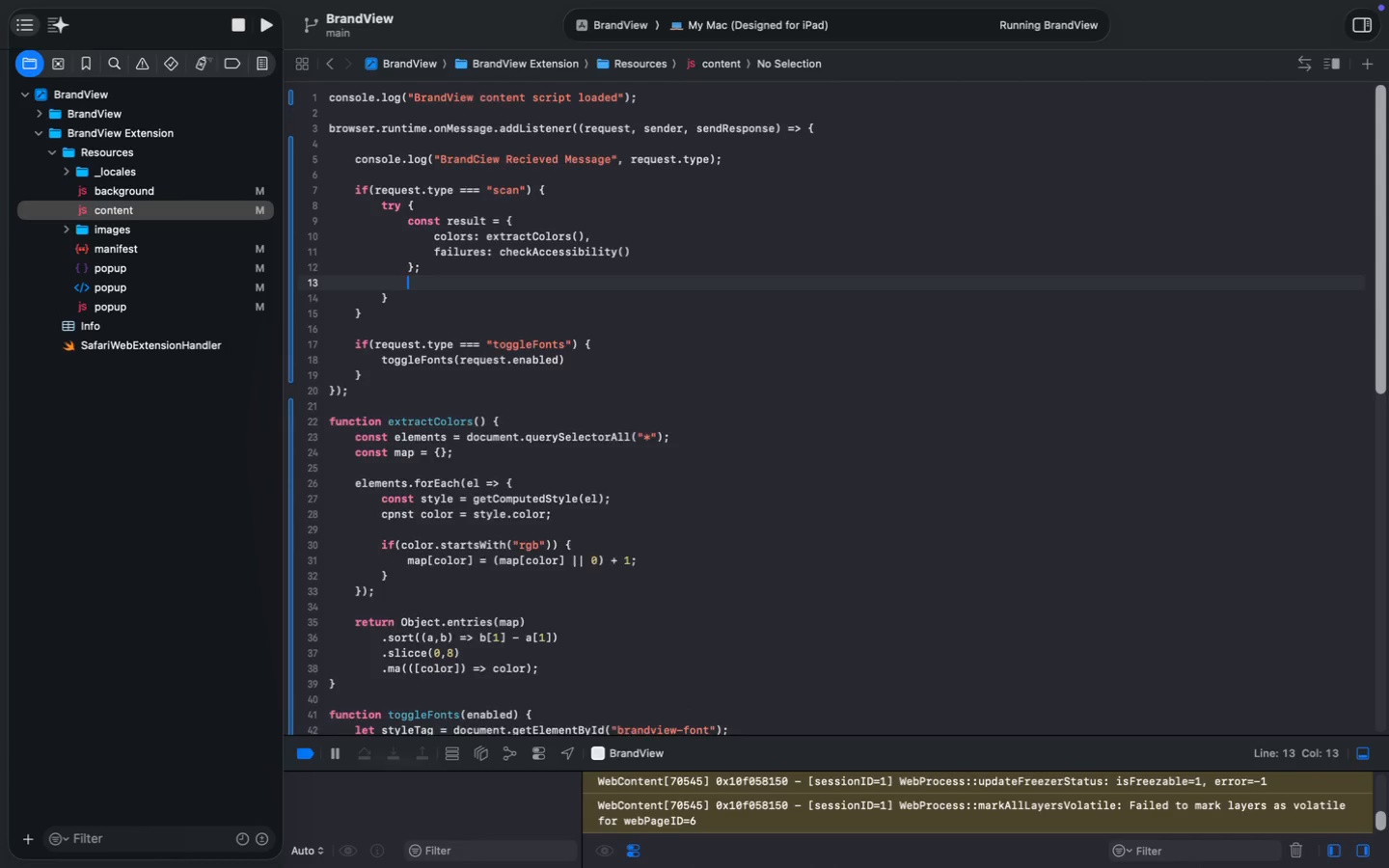 
key(Enter)
 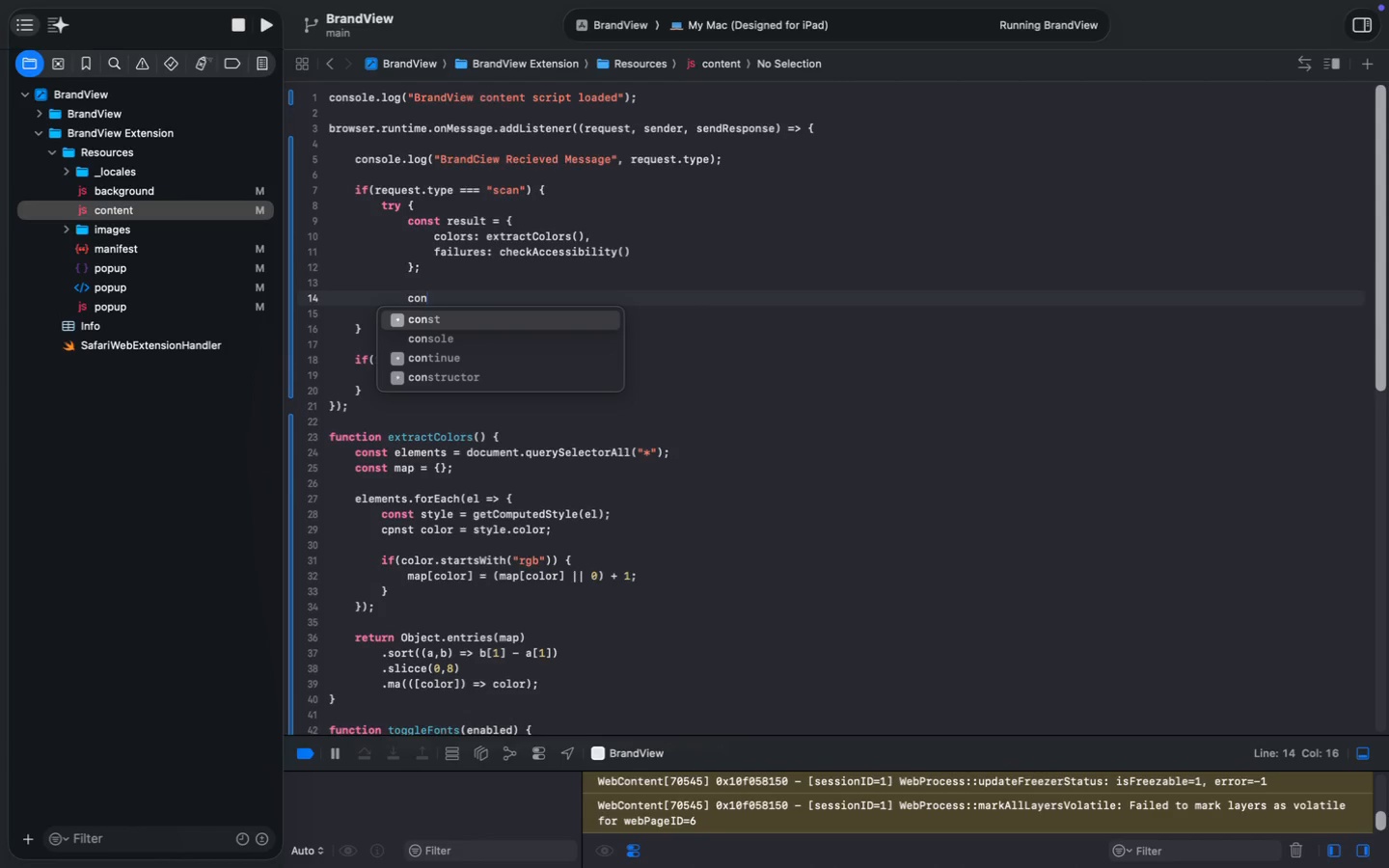 
type(con)
 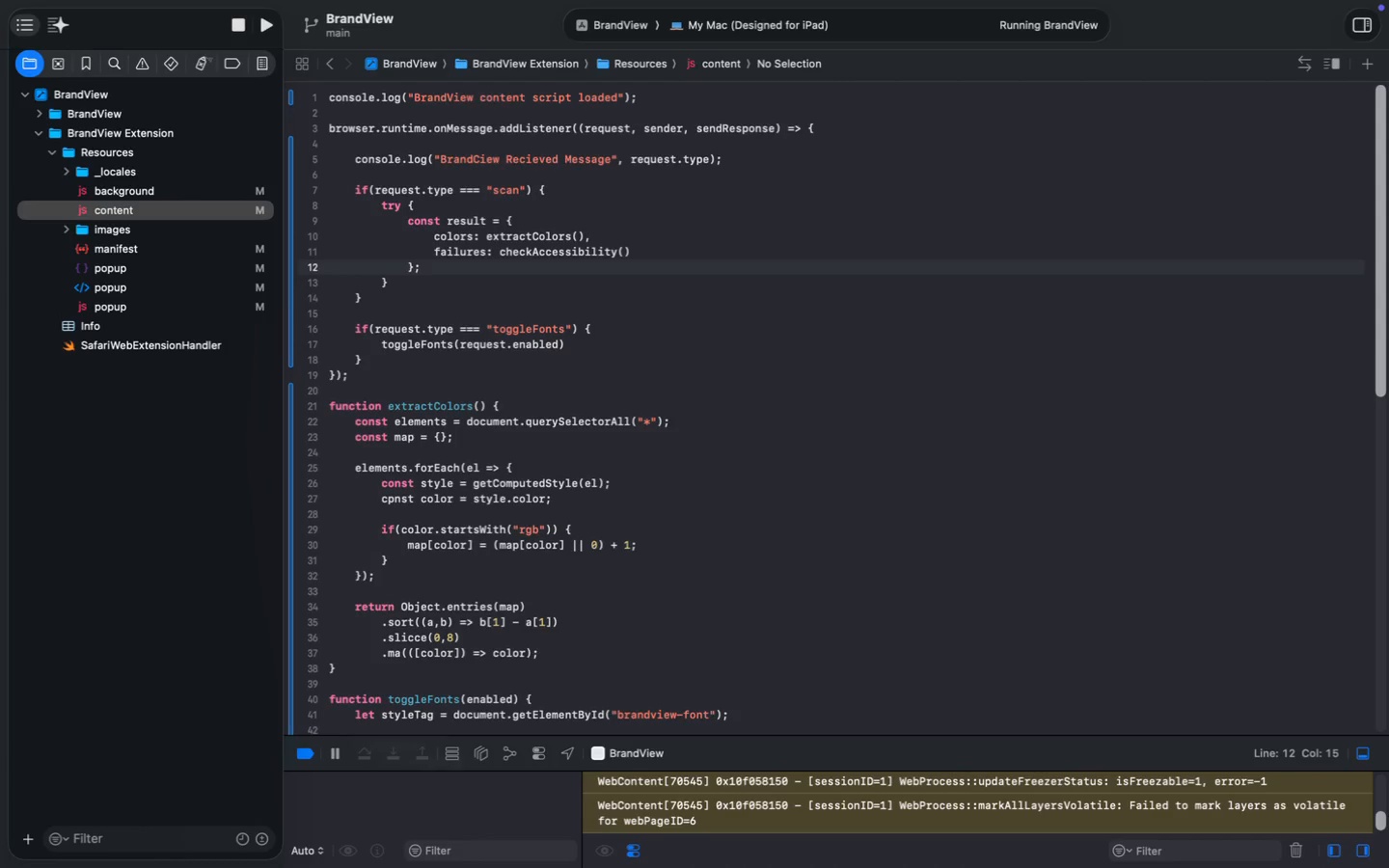 
type(sole.log)
key(Backspace)
key(Backspace)
key(Backspace)
type(log("Scan complete, sending results: )
 